 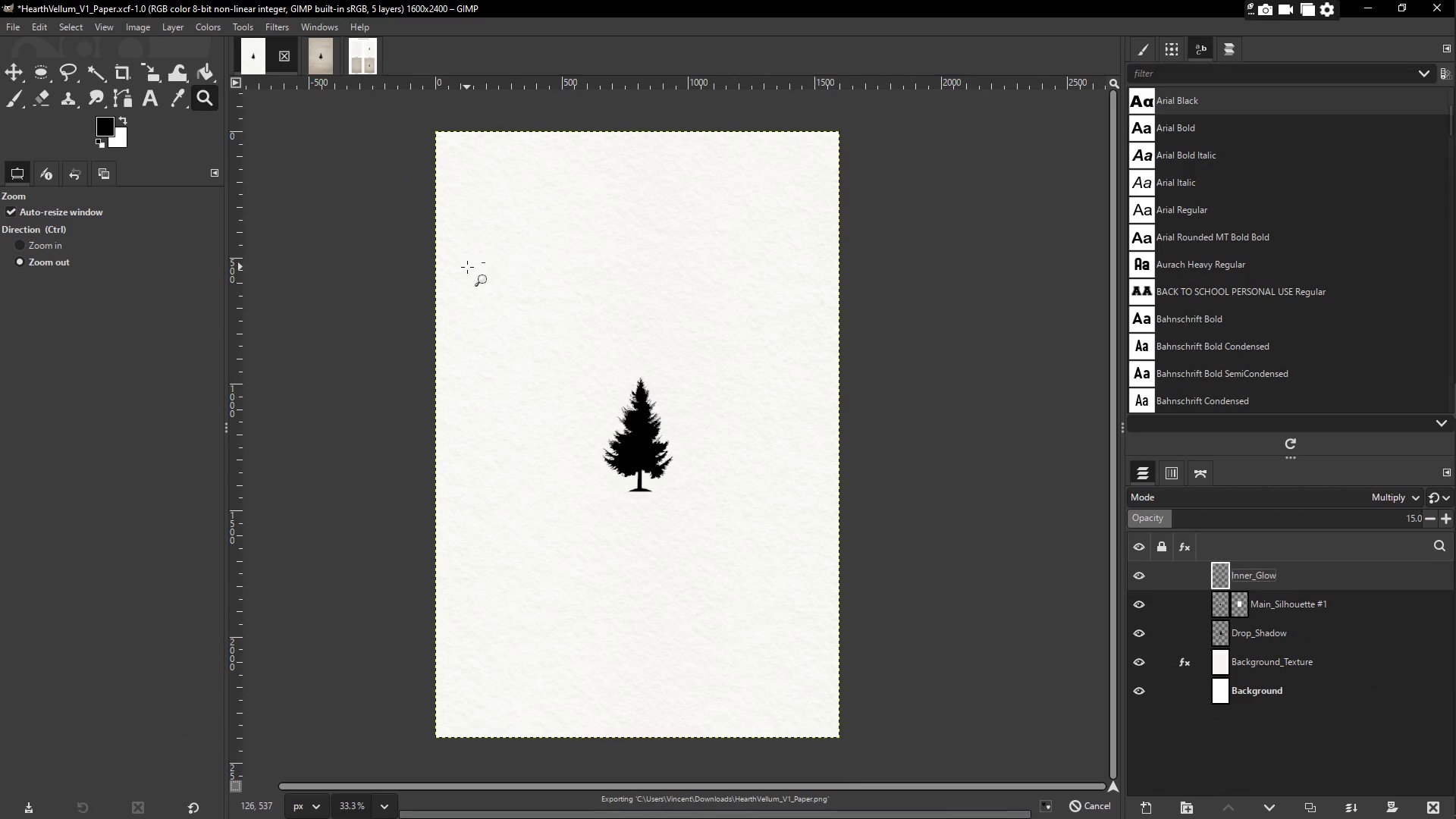 
left_click([362, 62])
 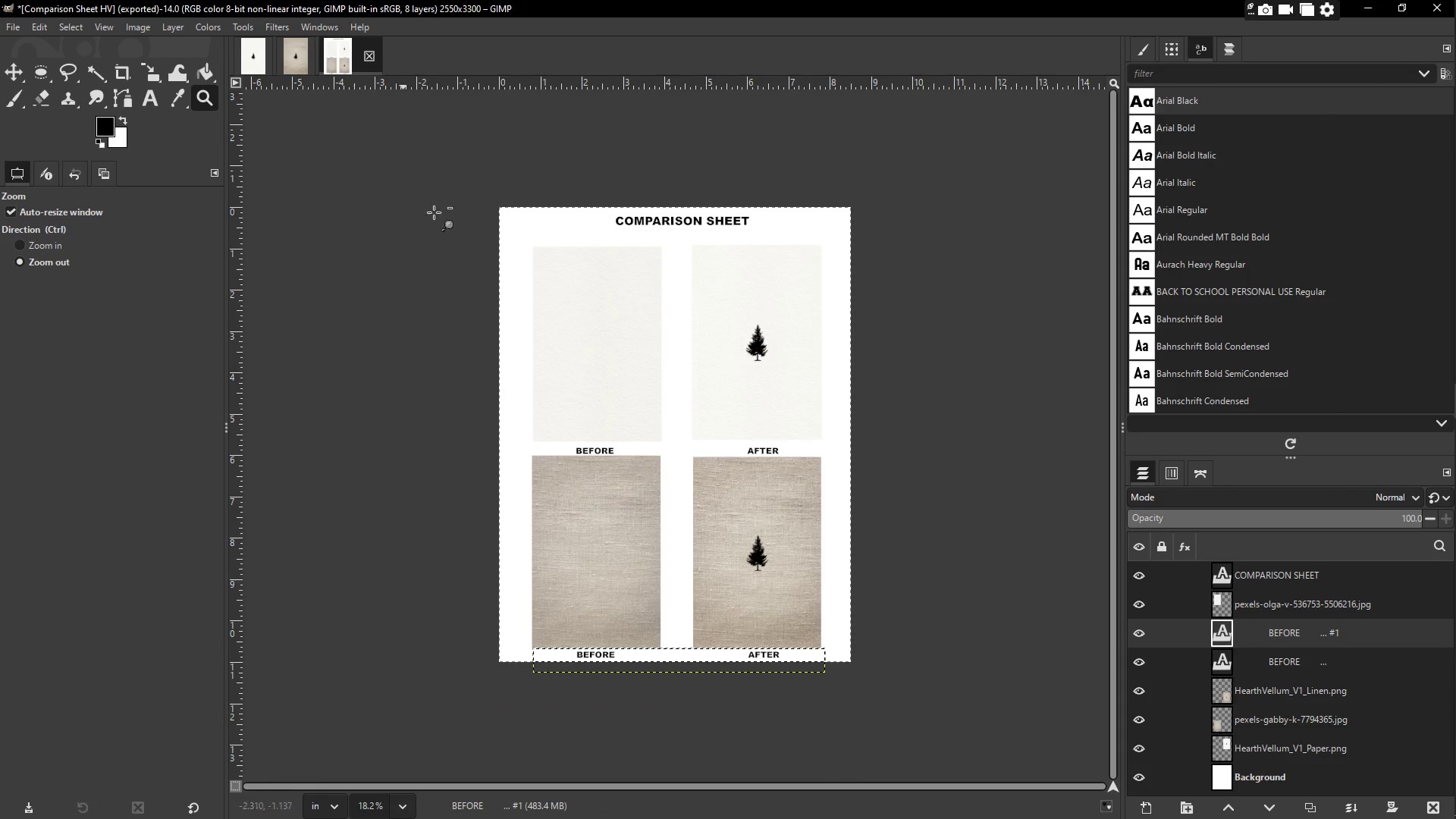 
scroll: coordinate [541, 281], scroll_direction: up, amount: 1.0
 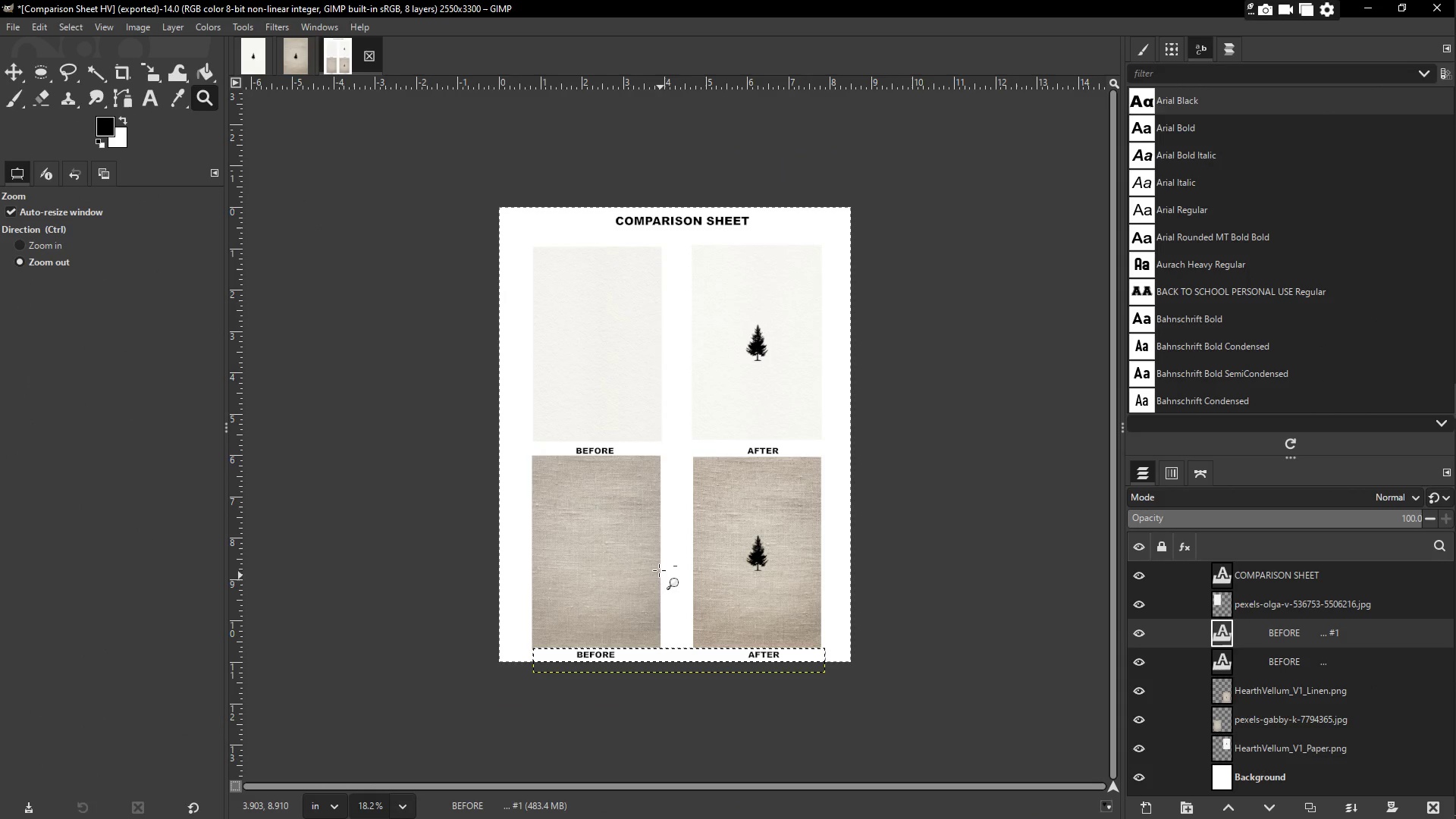 
wait(7.3)
 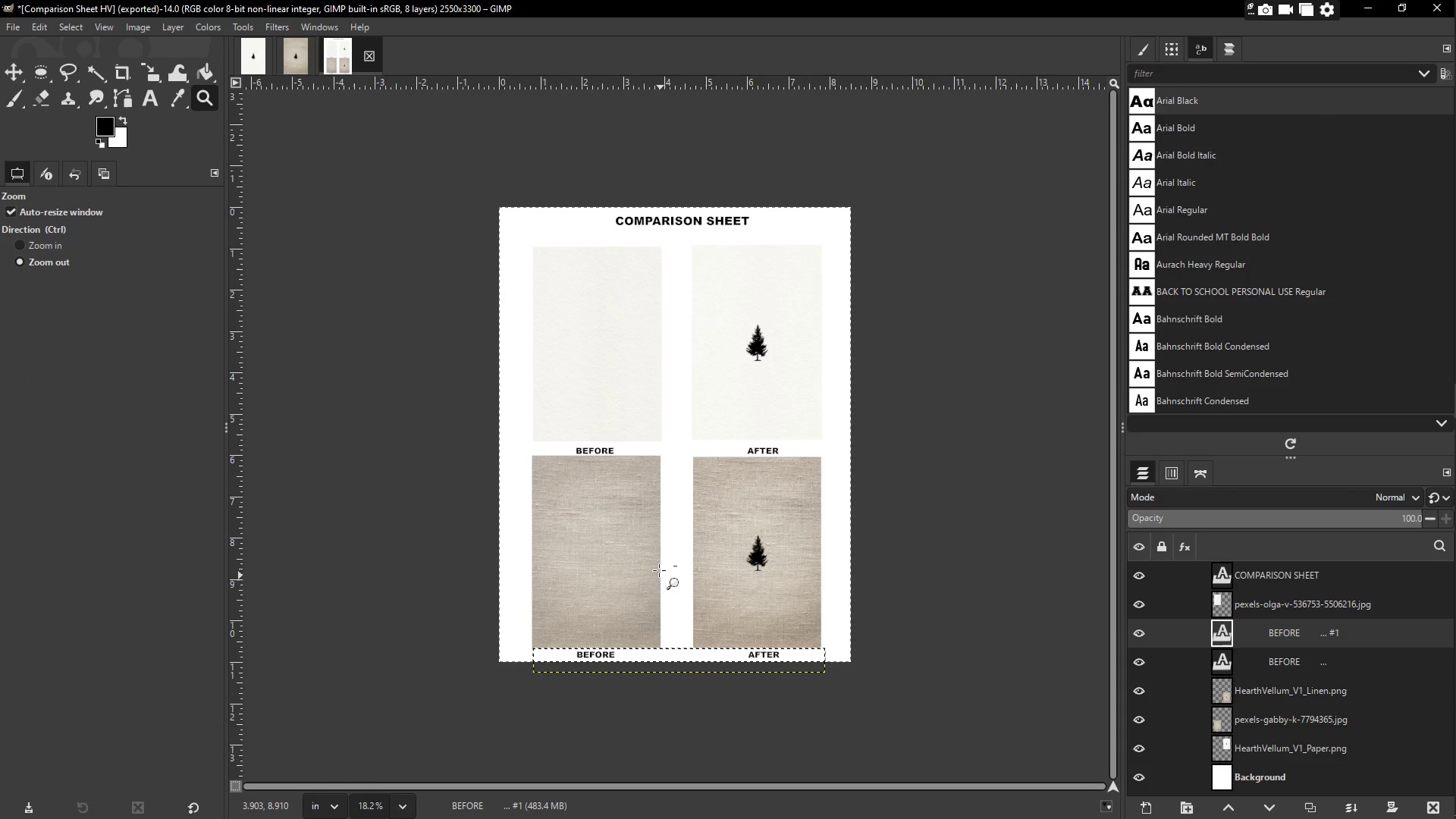 
left_click([1139, 606])
 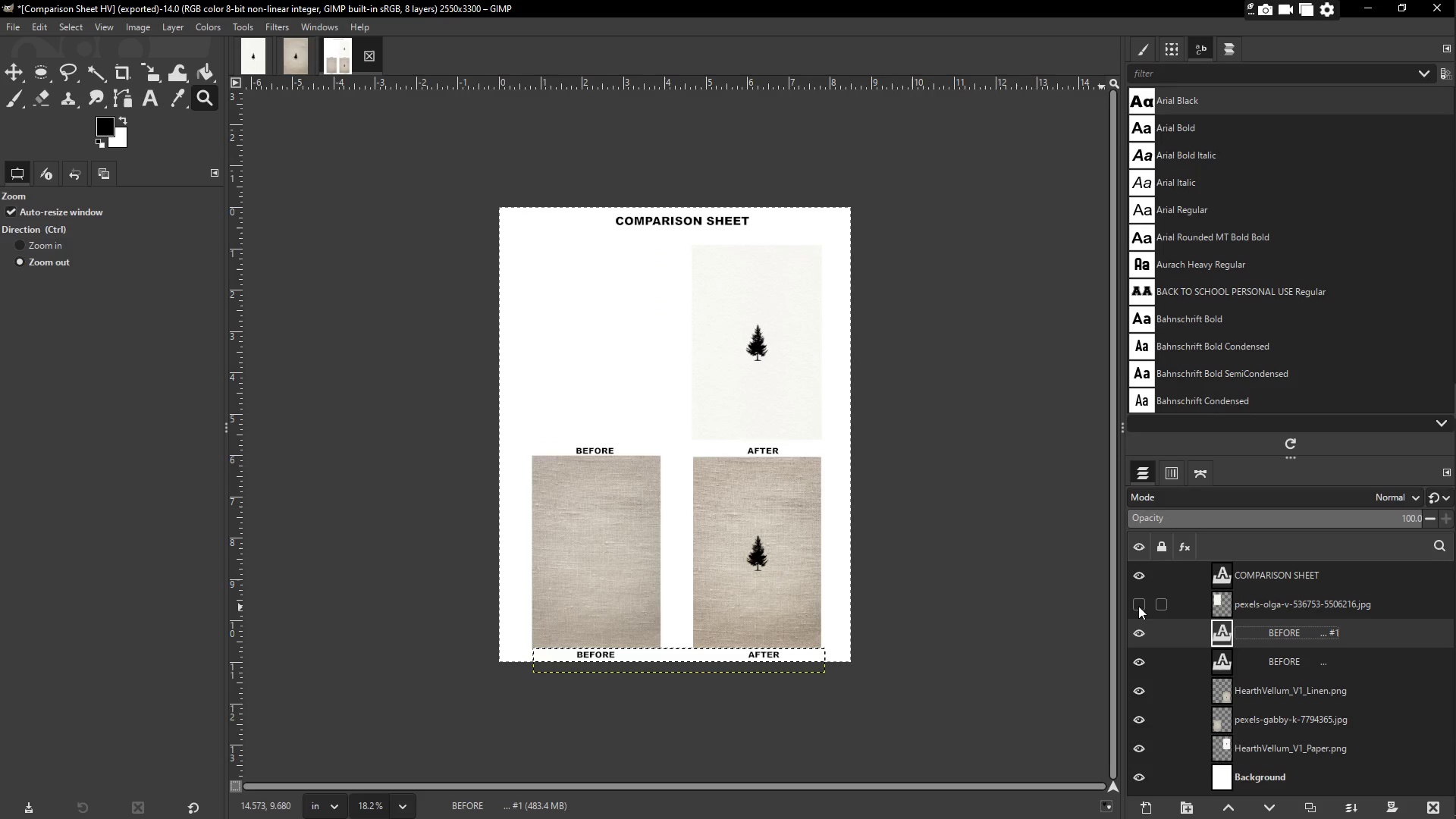 
left_click([1138, 606])
 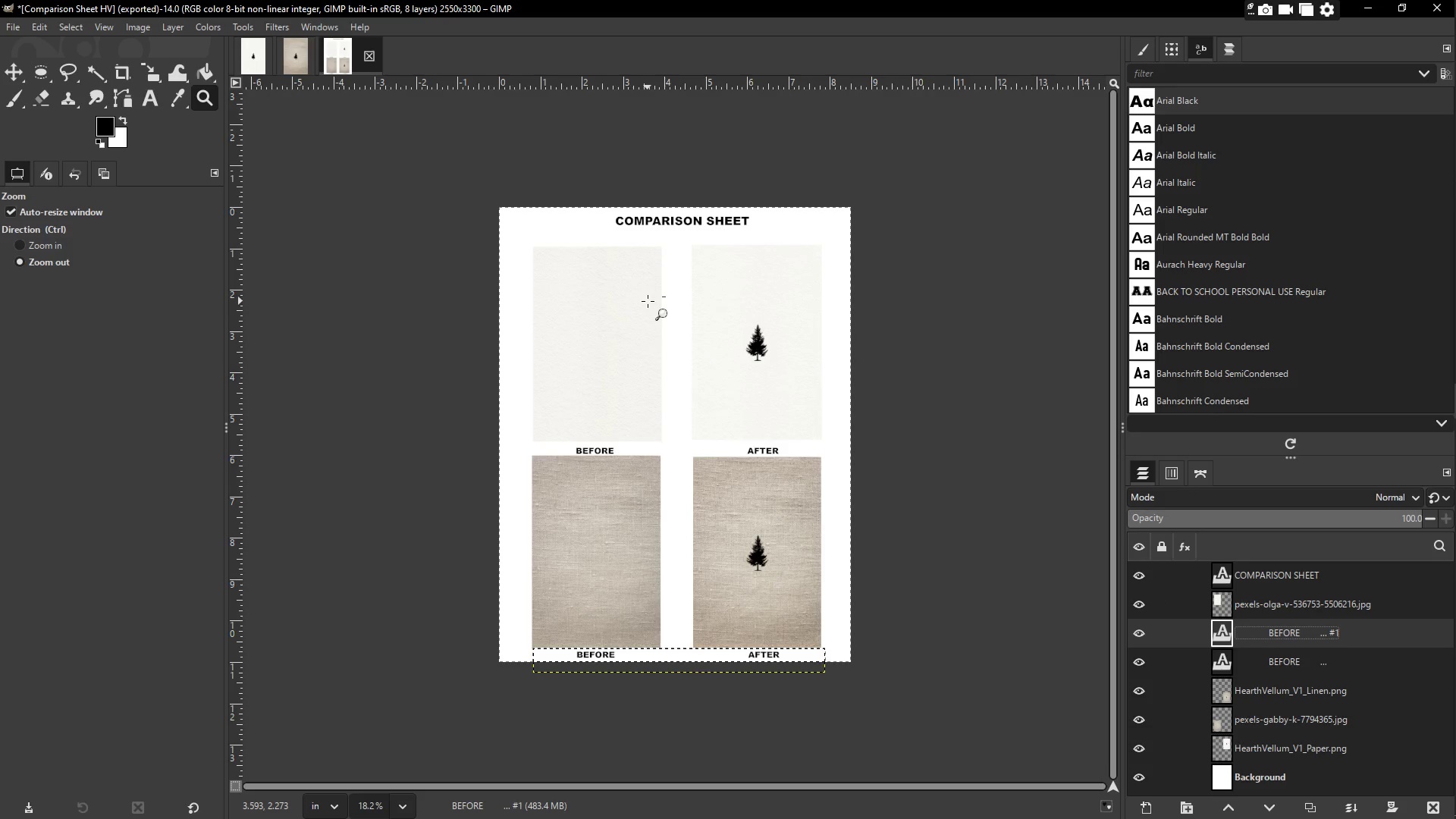 
scroll: coordinate [653, 309], scroll_direction: up, amount: 2.0
 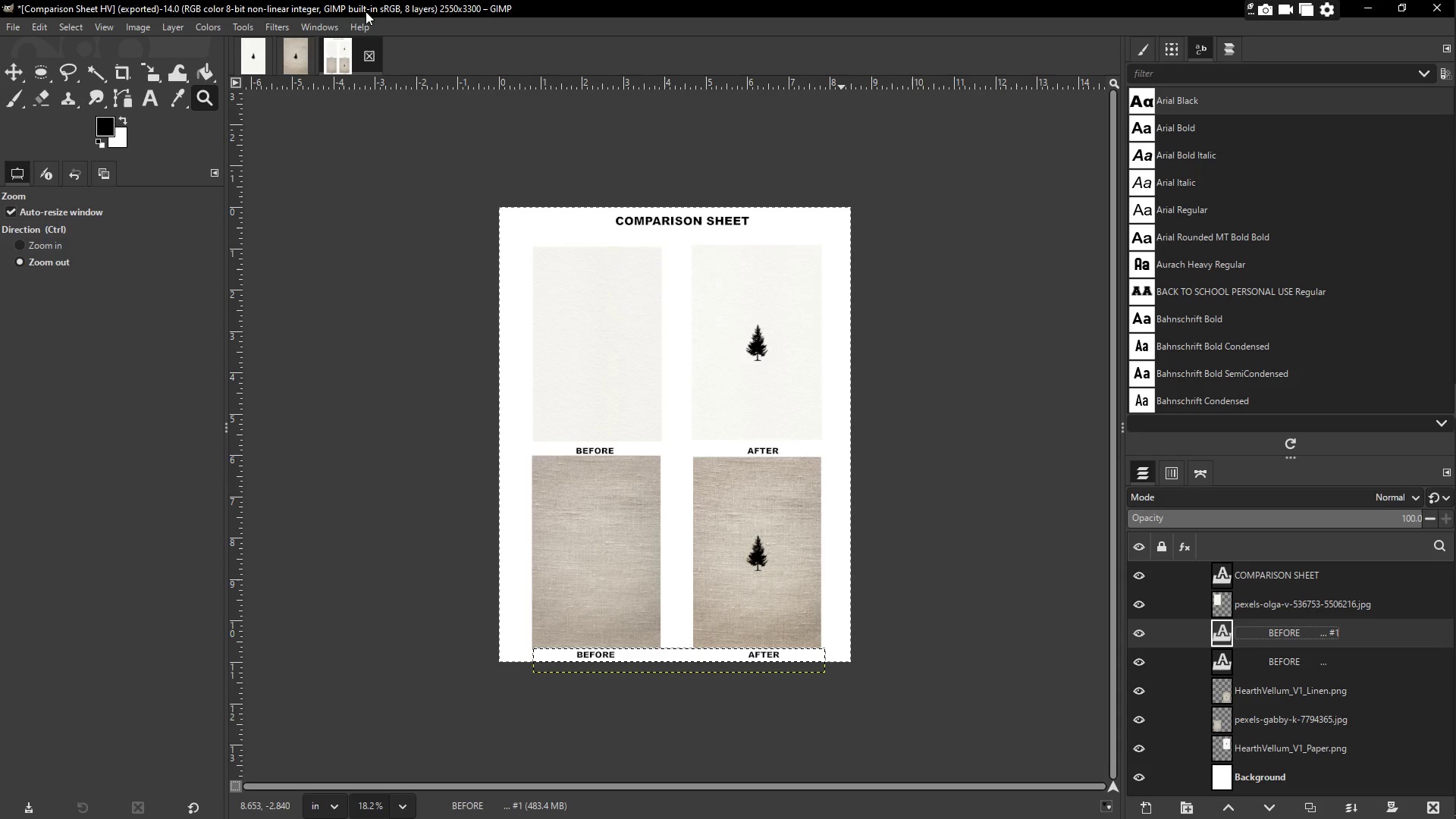 
scroll: coordinate [345, 306], scroll_direction: down, amount: 2.0
 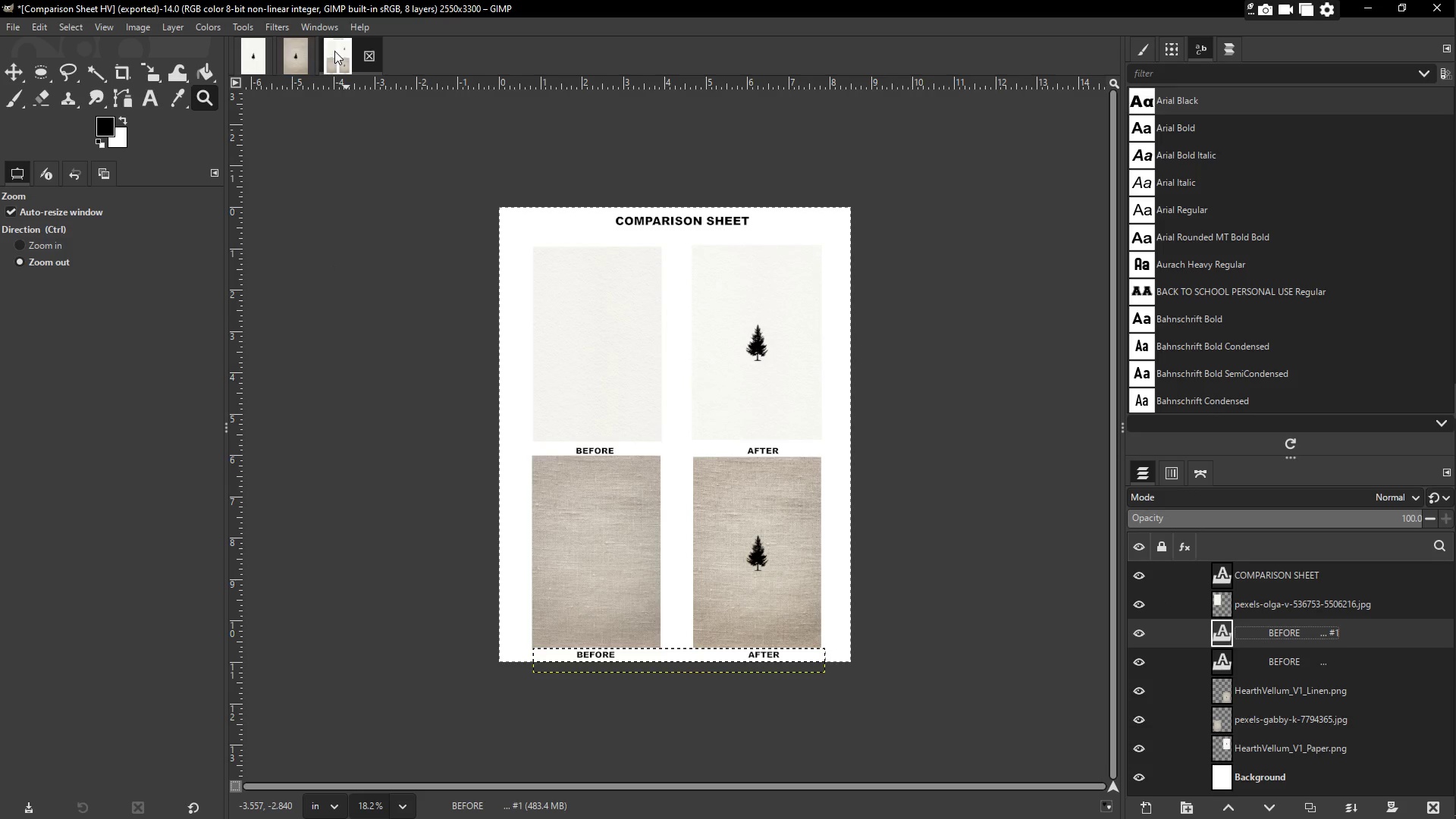 
left_click([302, 50])
 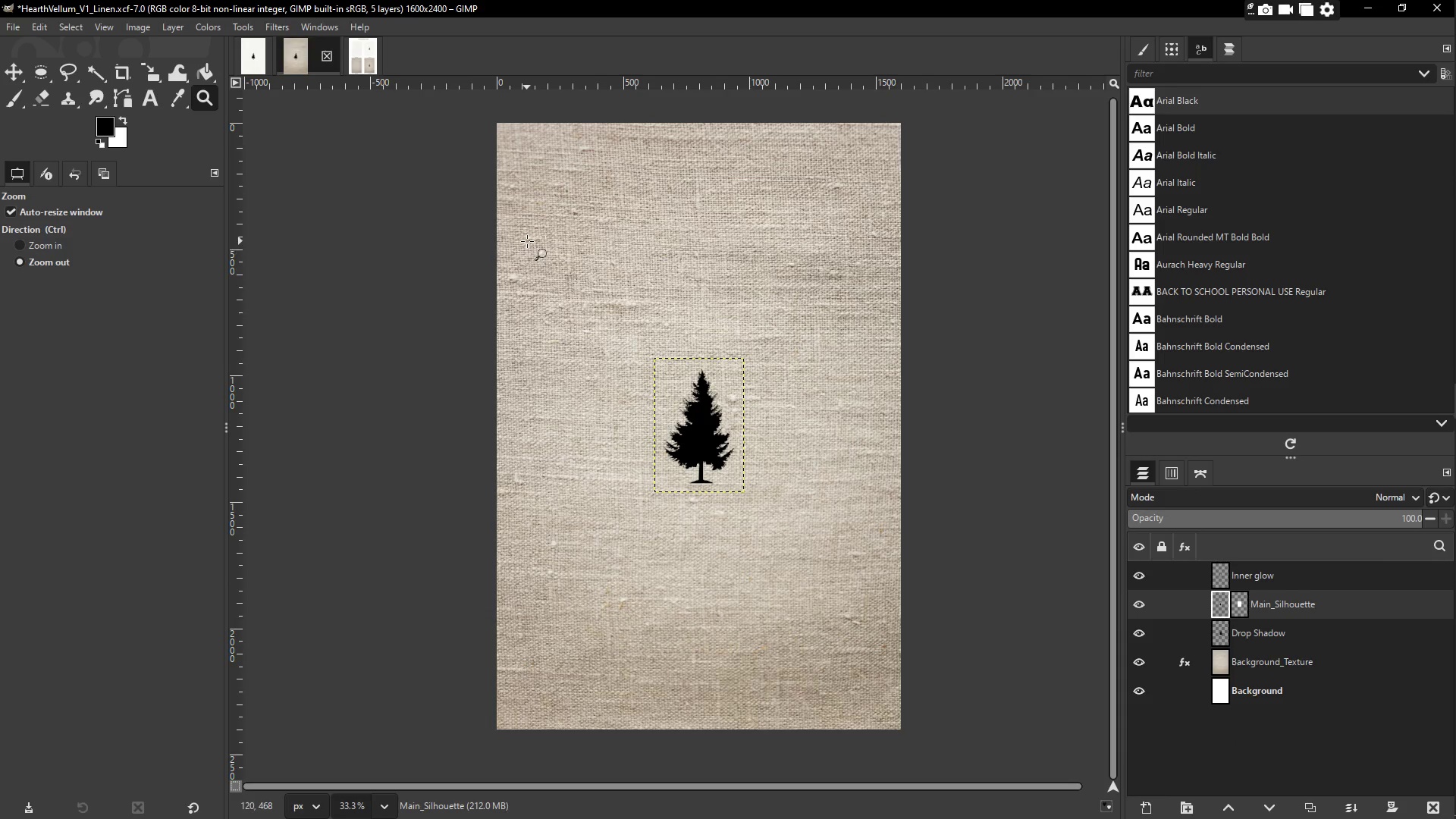 
scroll: coordinate [617, 373], scroll_direction: down, amount: 5.0
 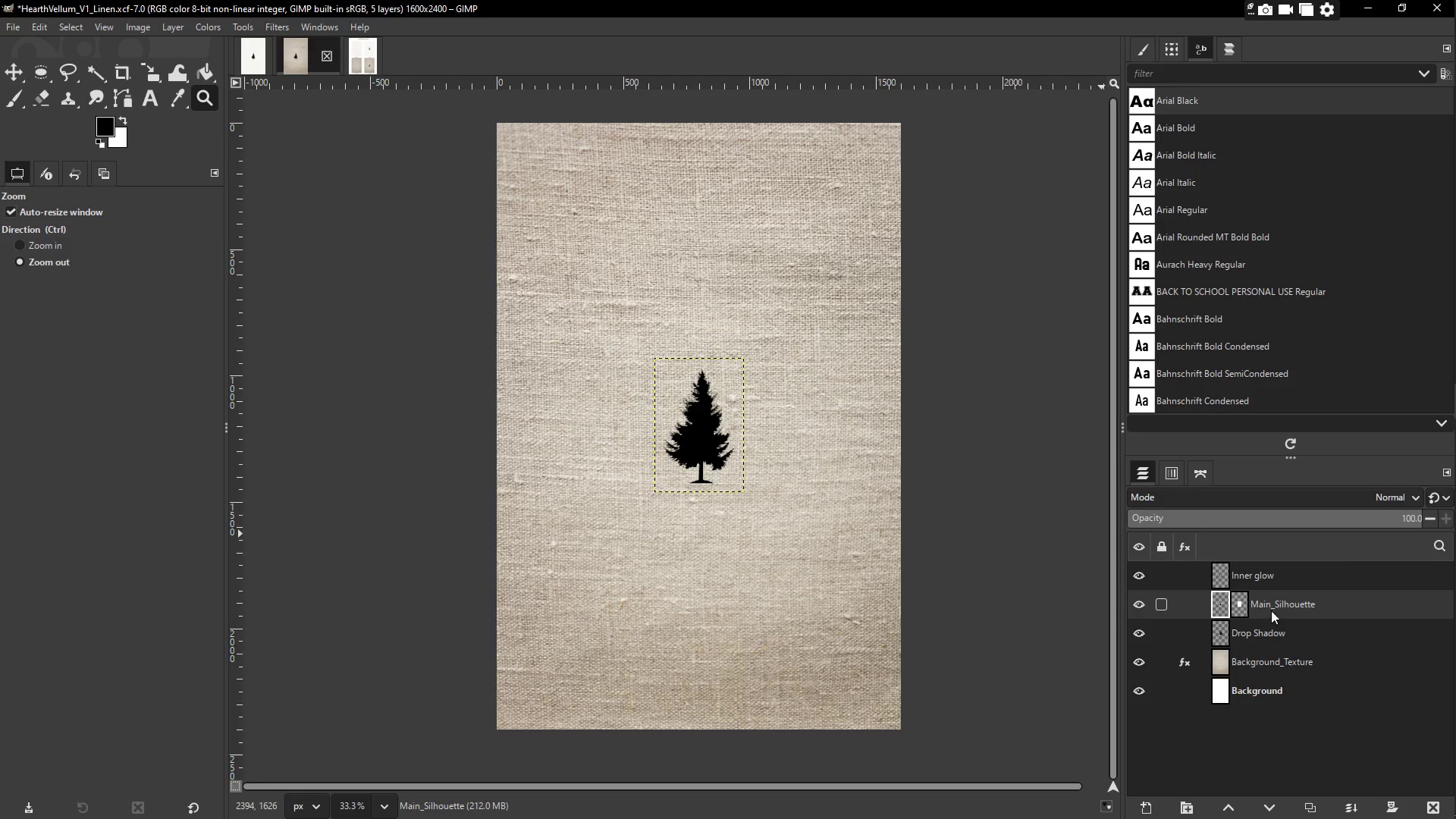 
left_click([1269, 636])
 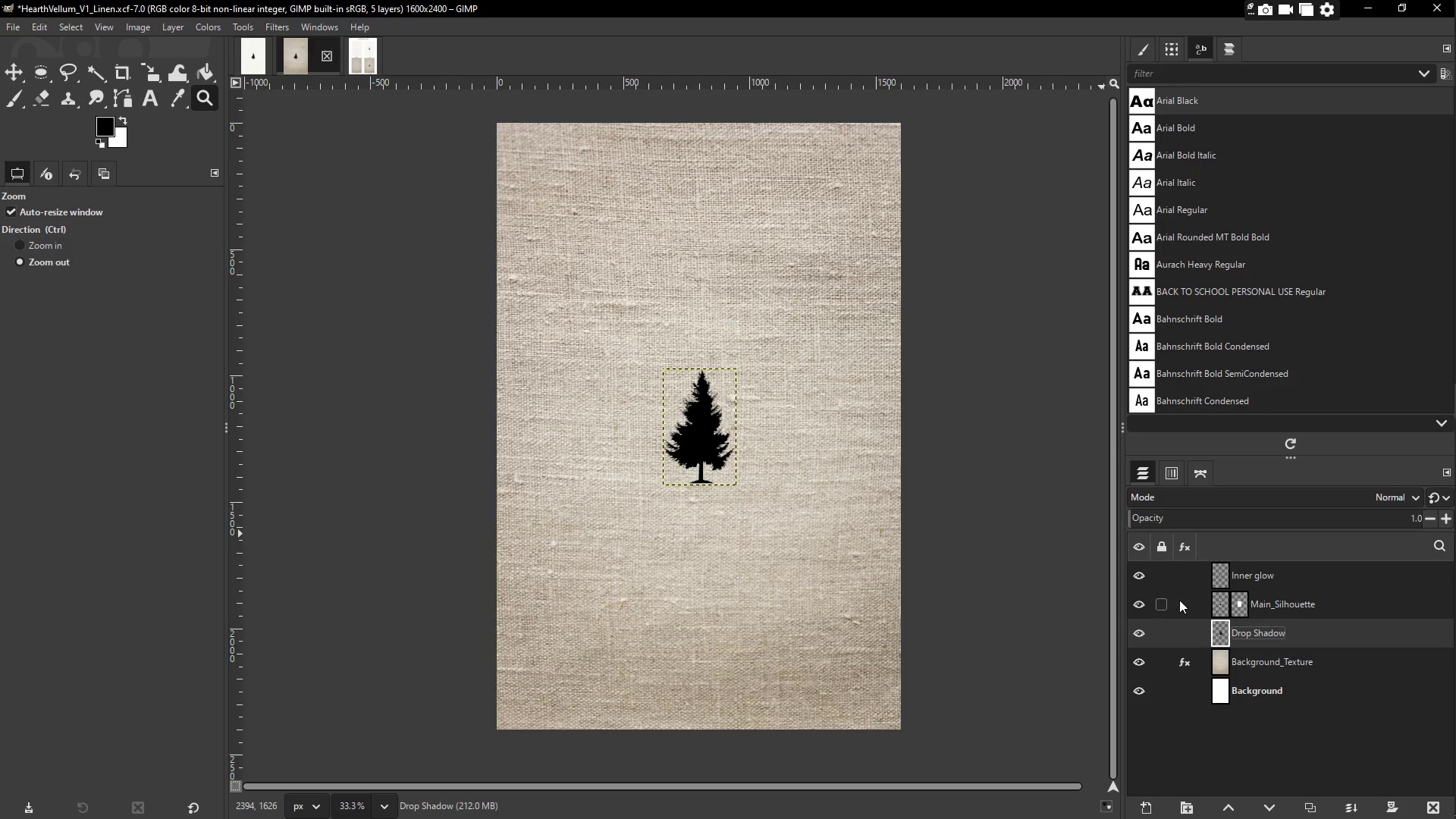 
left_click([1173, 581])
 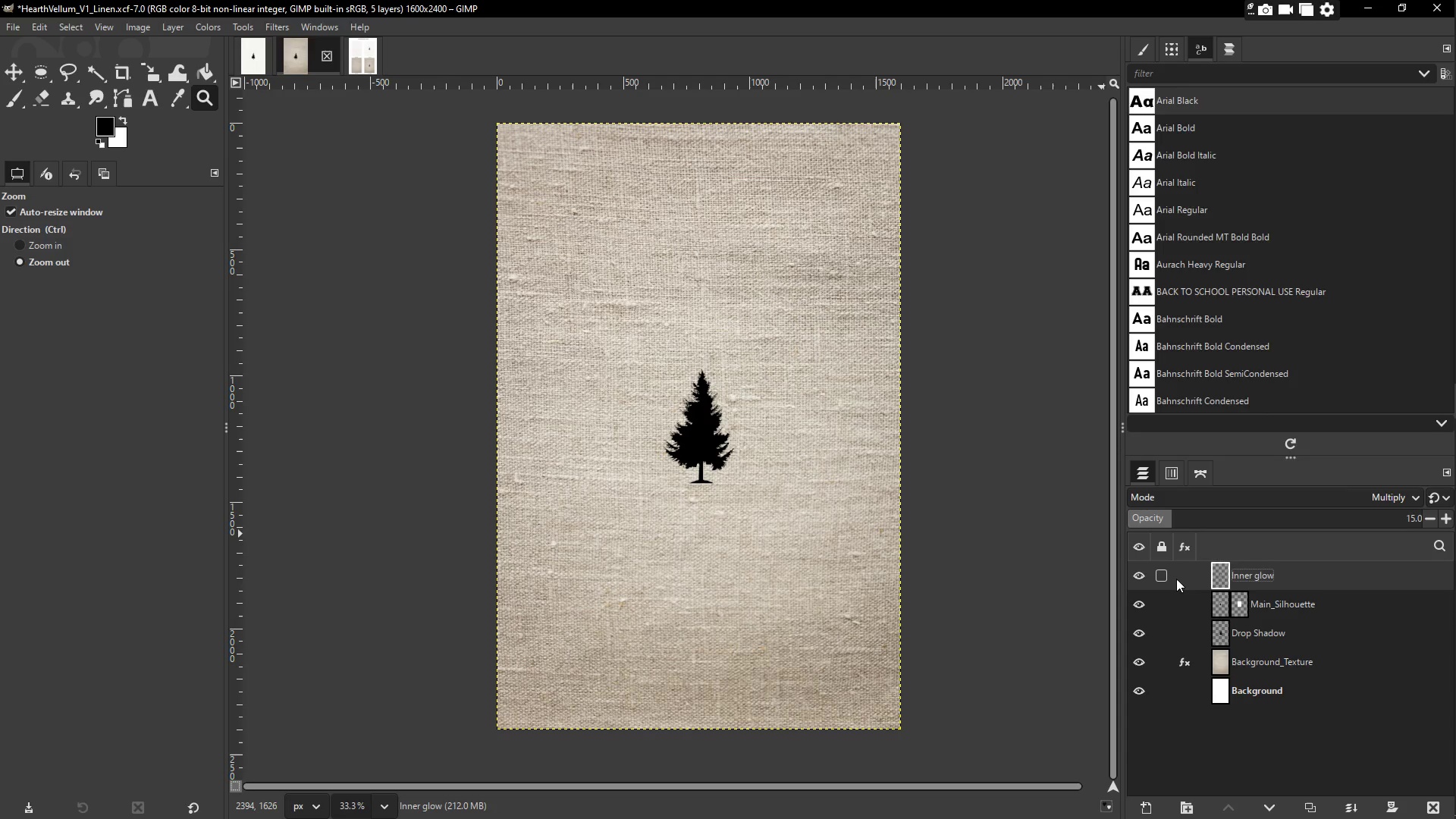 
right_click([1176, 579])
 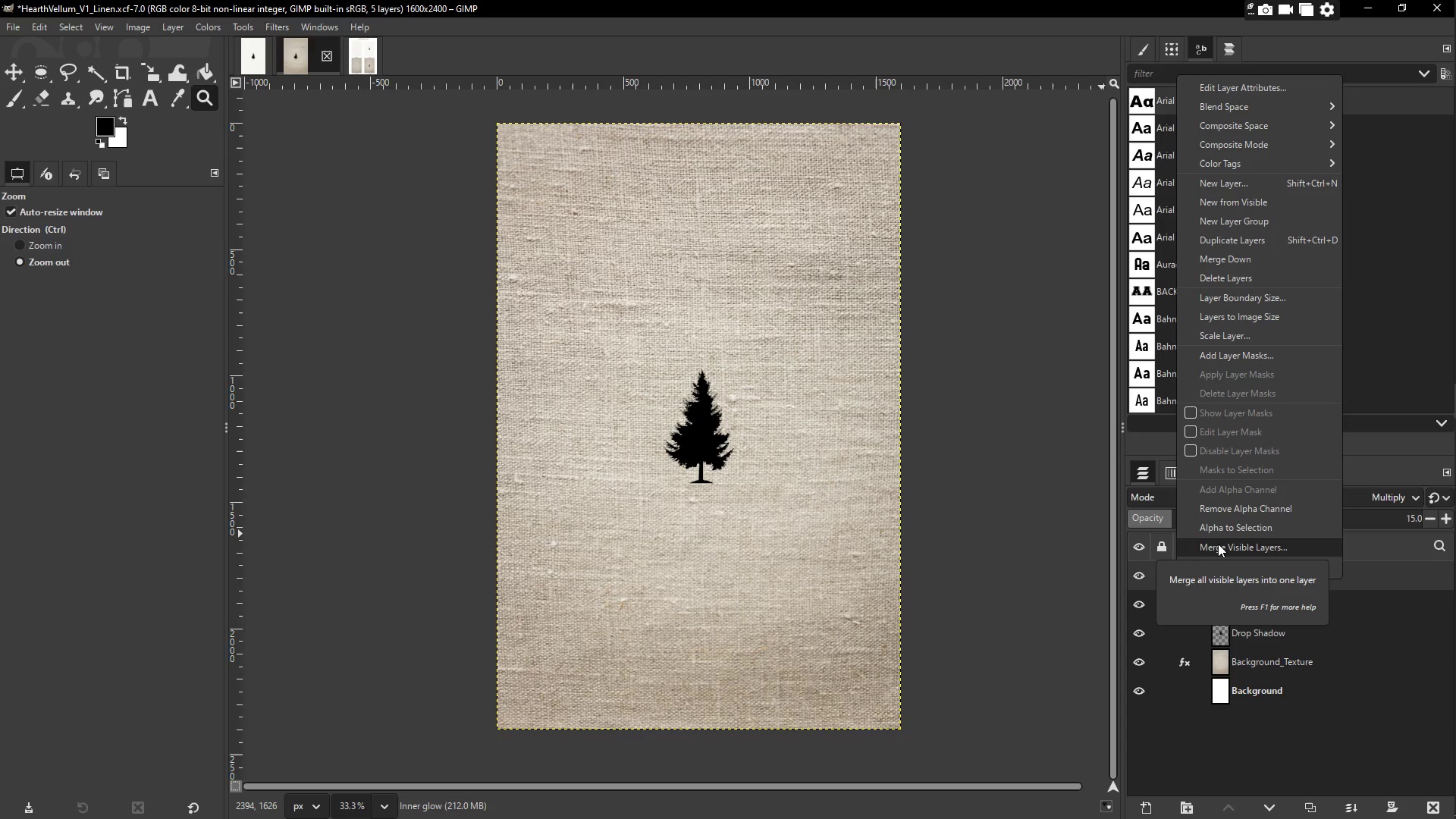 
left_click([1392, 686])
 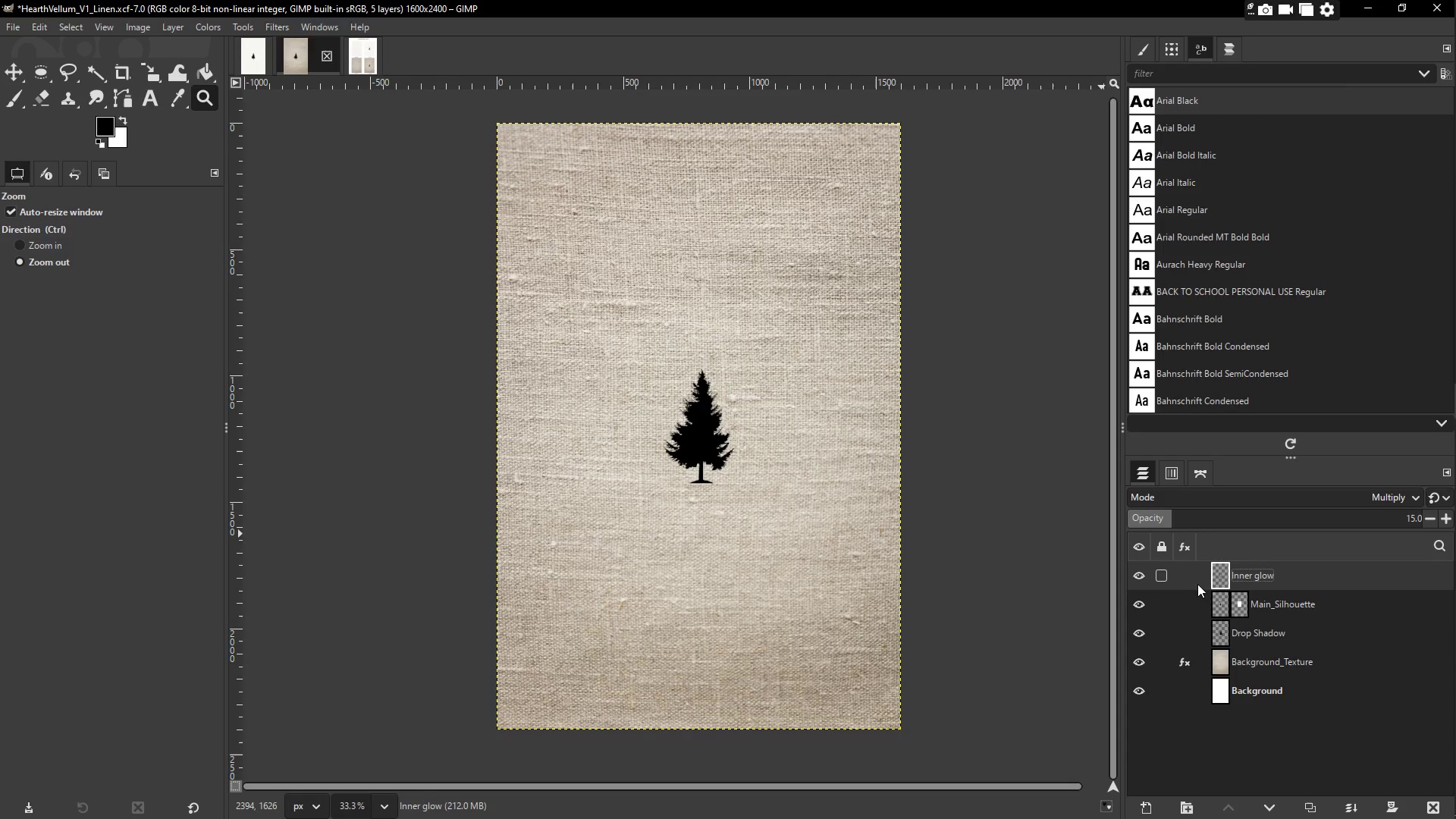 
left_click([1191, 582])
 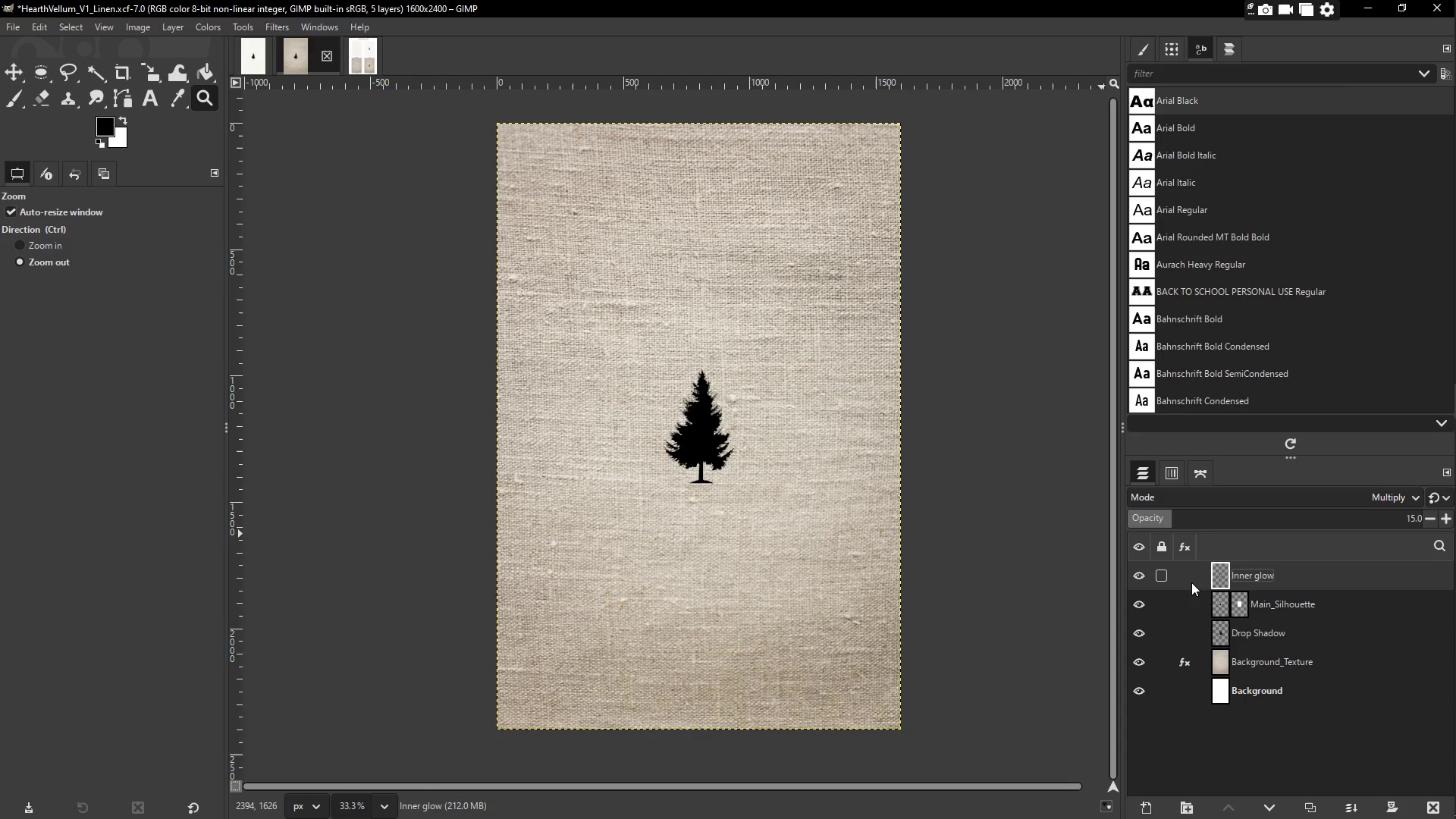 
mouse_move([1179, 579])
 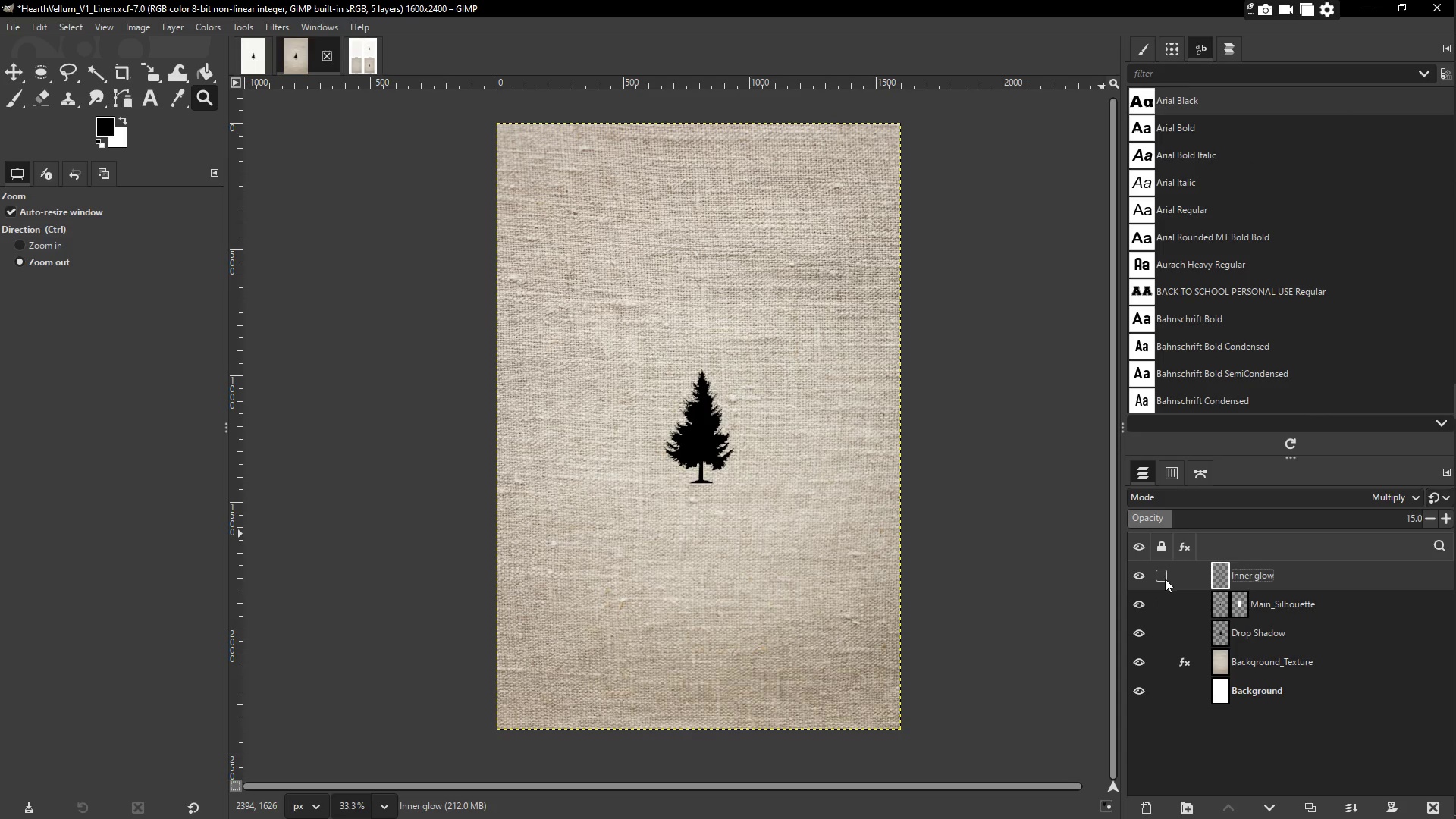 
right_click([1171, 579])
 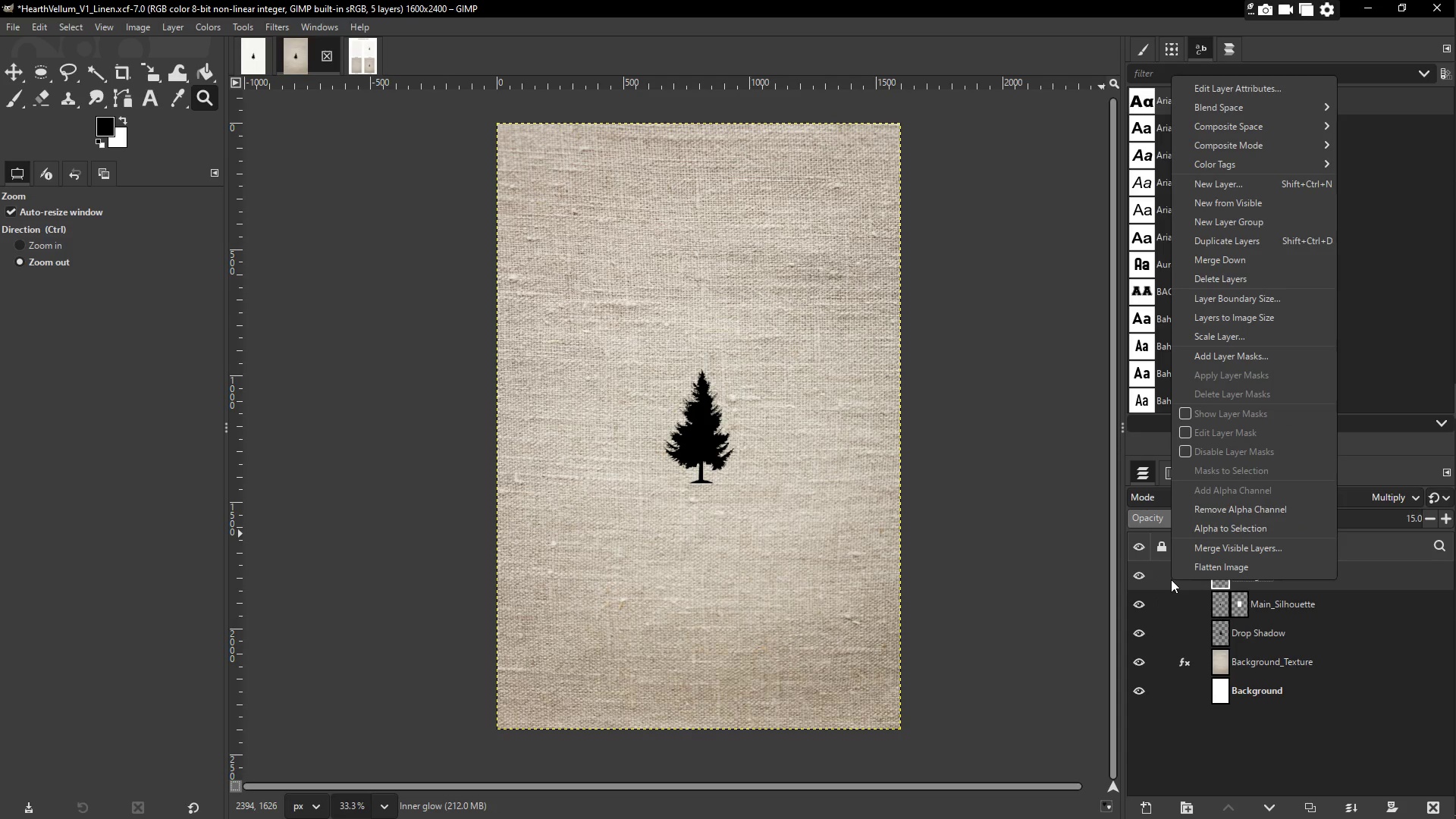 
left_click([1171, 579])
 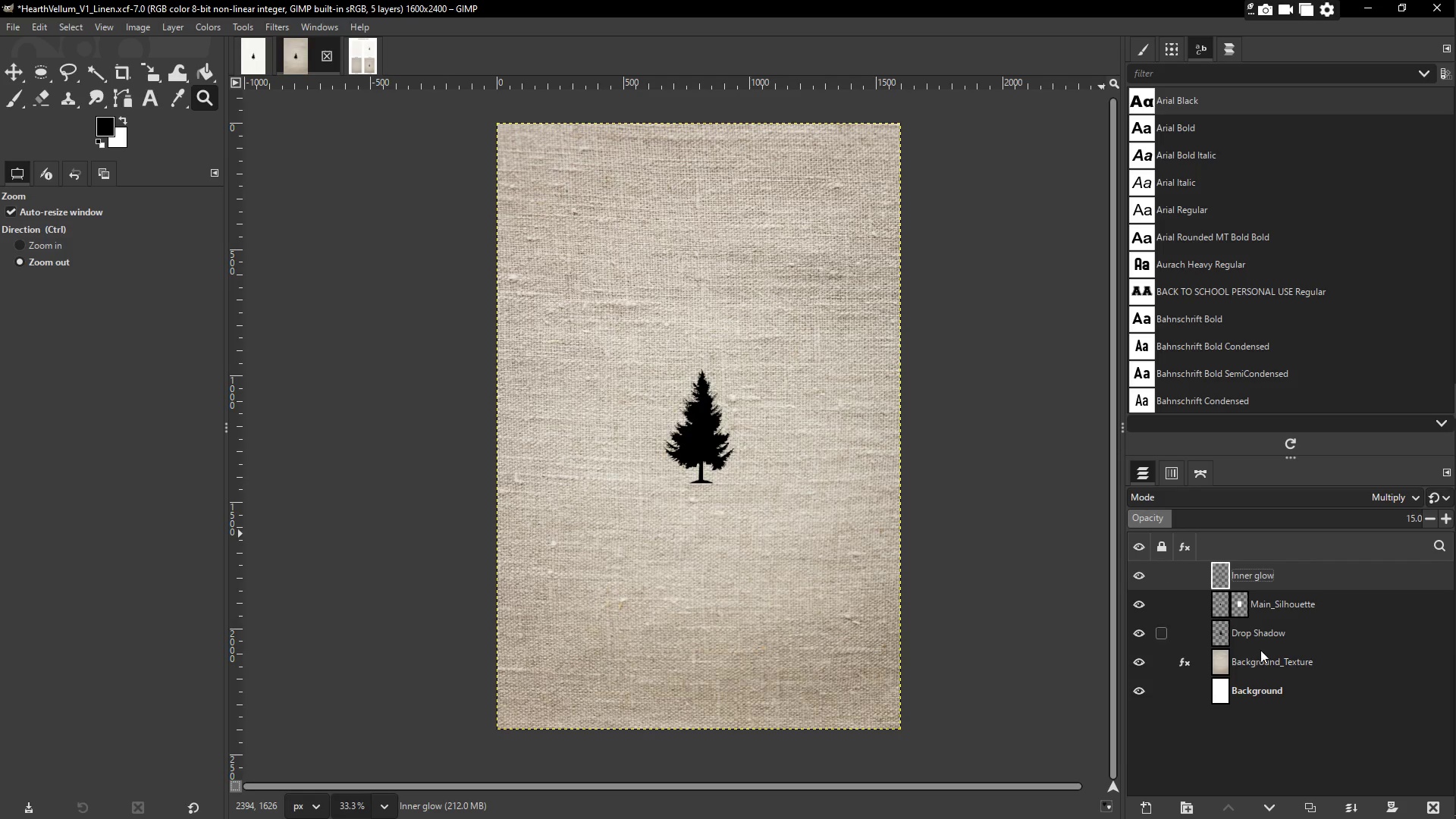 
scroll: coordinate [1303, 714], scroll_direction: down, amount: 2.0
 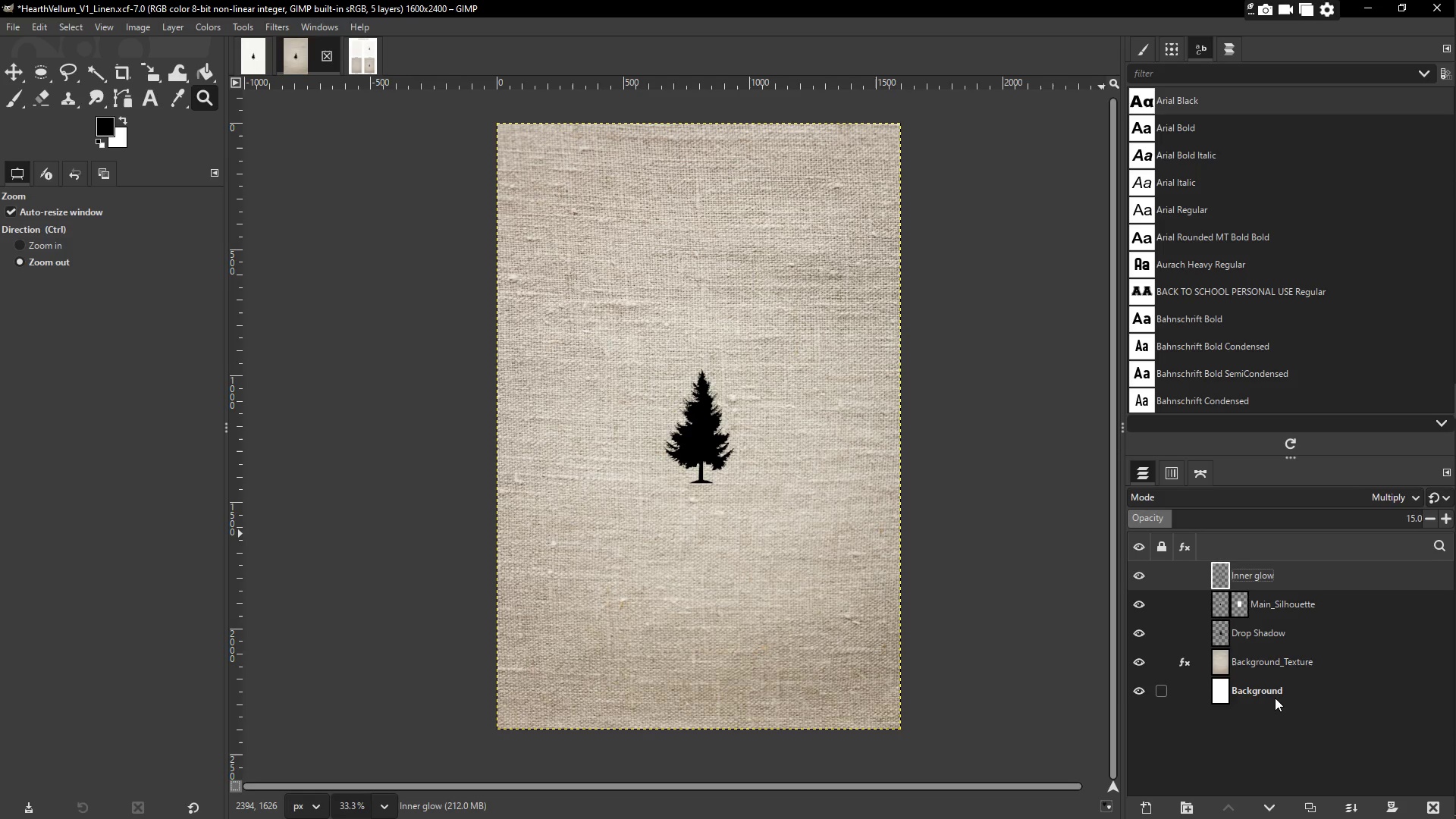 
left_click([1275, 698])
 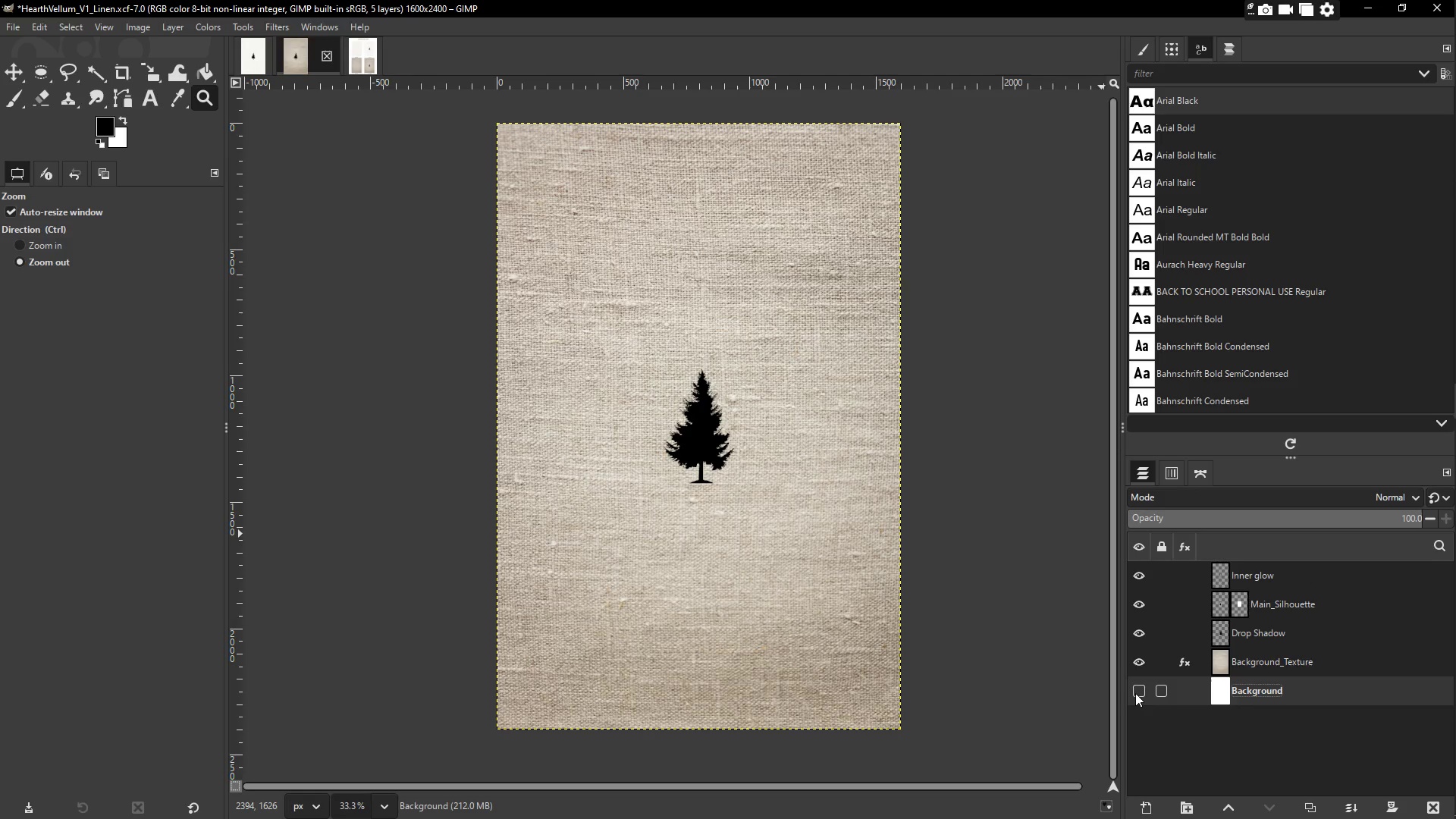 
double_click([1135, 693])
 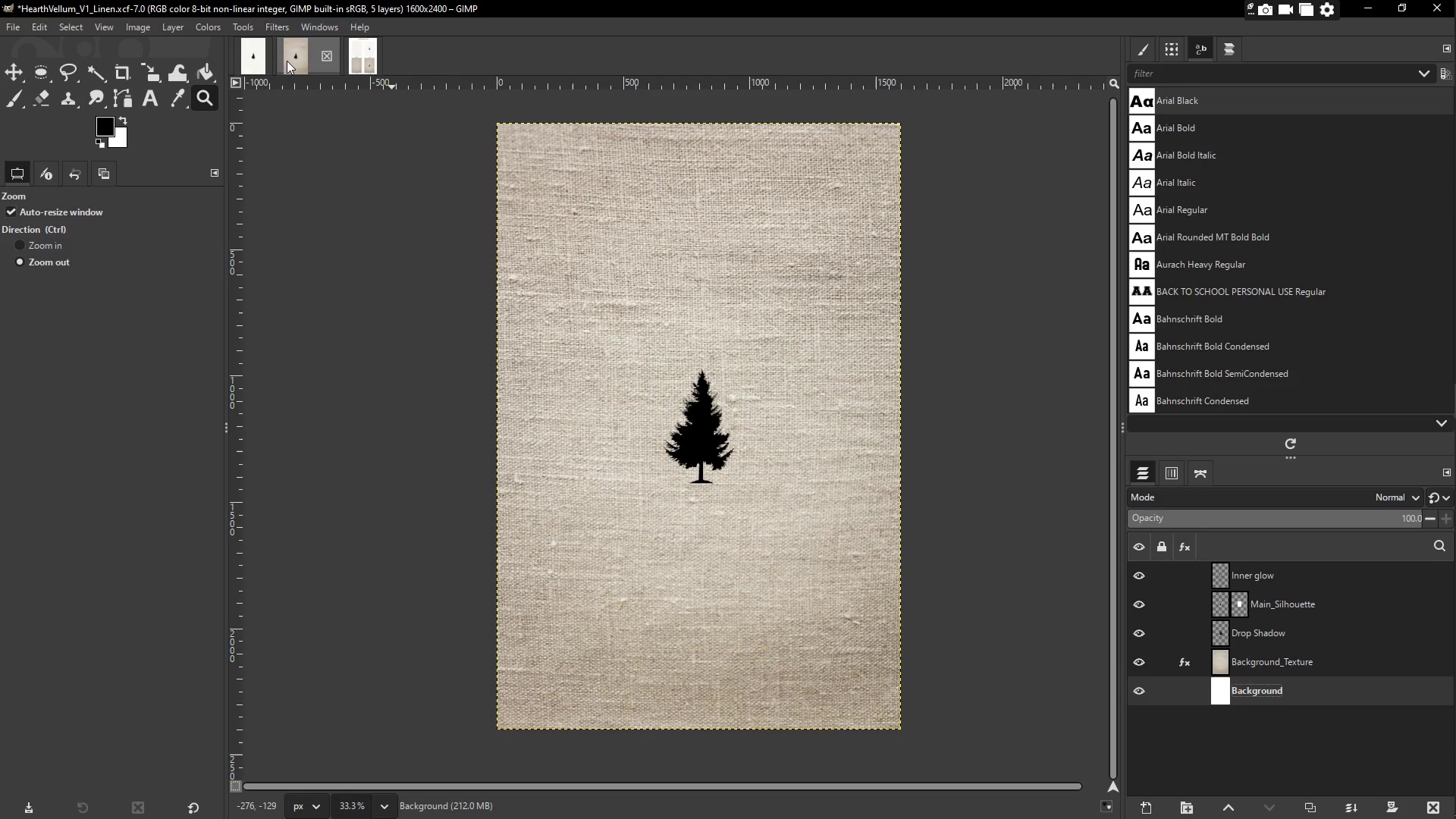 
left_click([254, 58])
 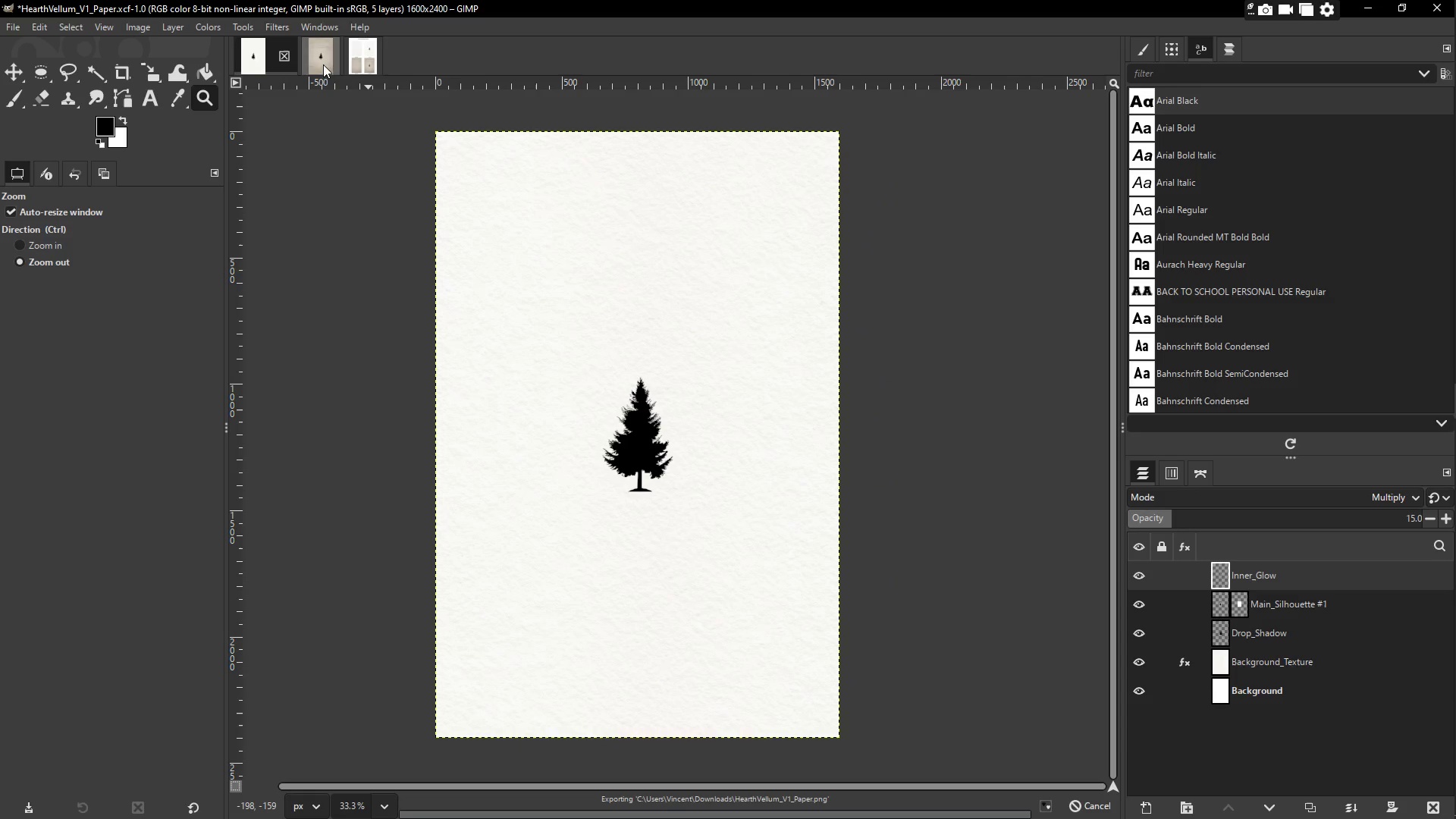 
scroll: coordinate [588, 362], scroll_direction: down, amount: 4.0
 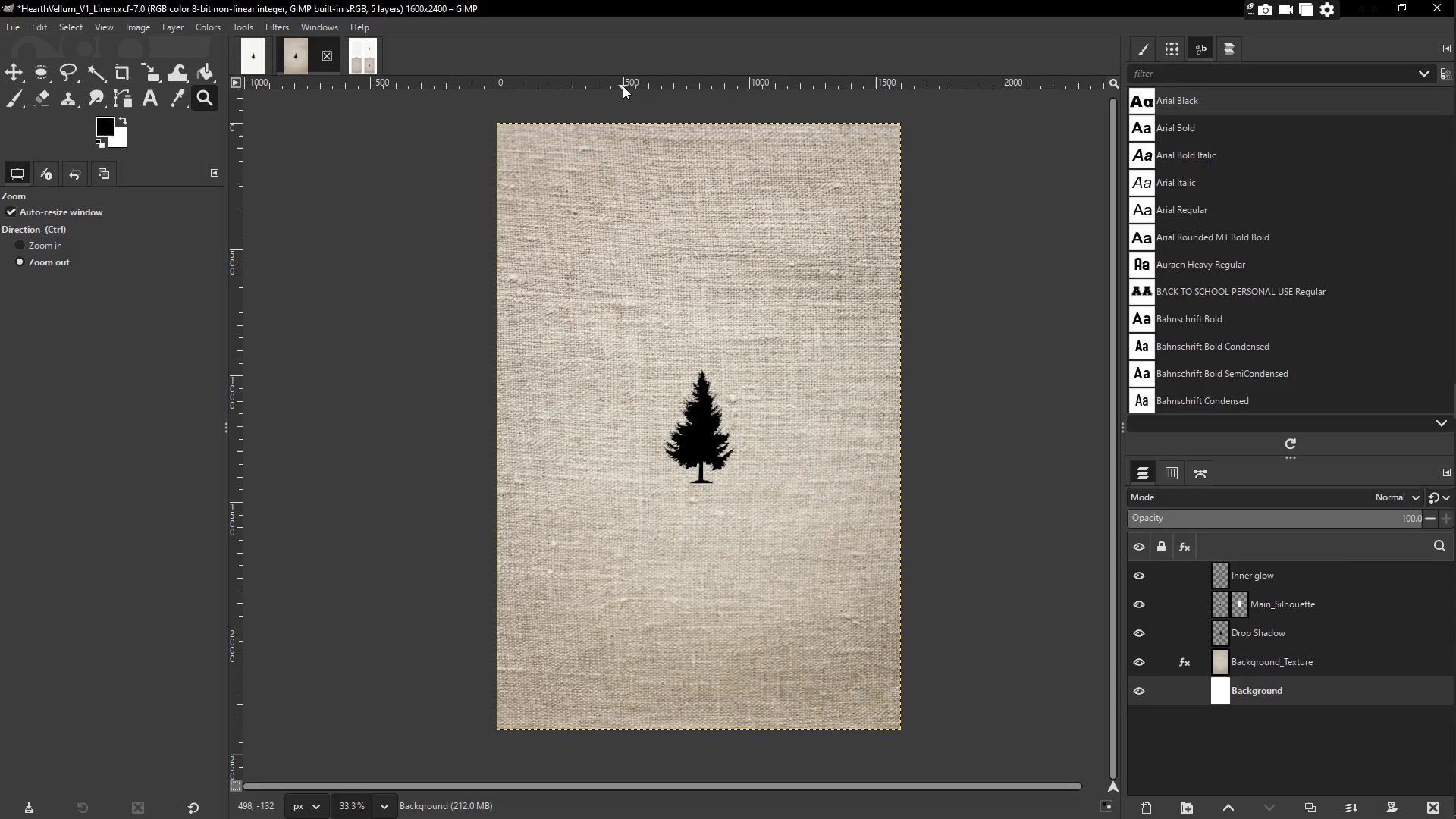 
wait(48.82)
 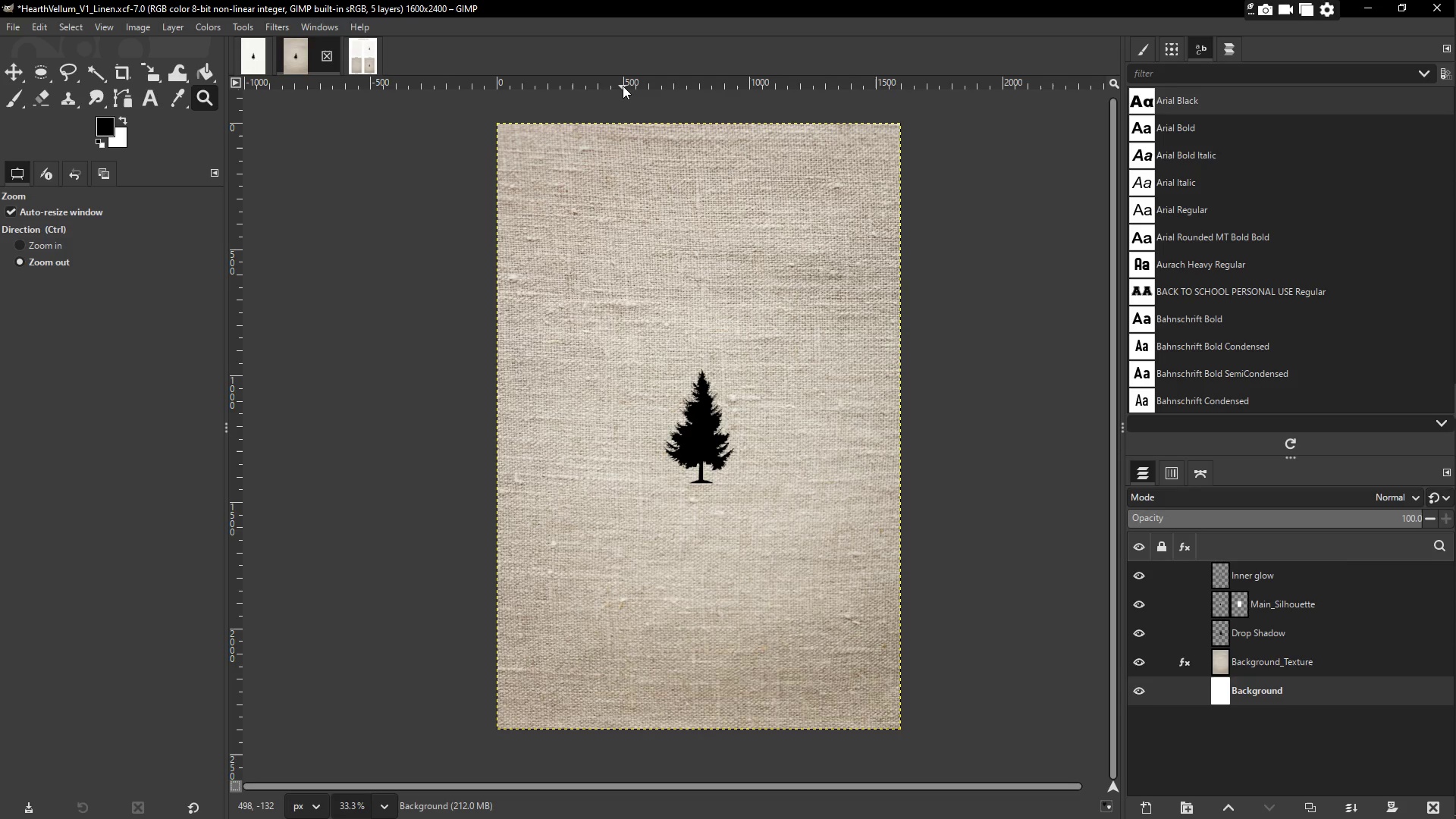 
scroll: coordinate [379, 322], scroll_direction: up, amount: 1.0
 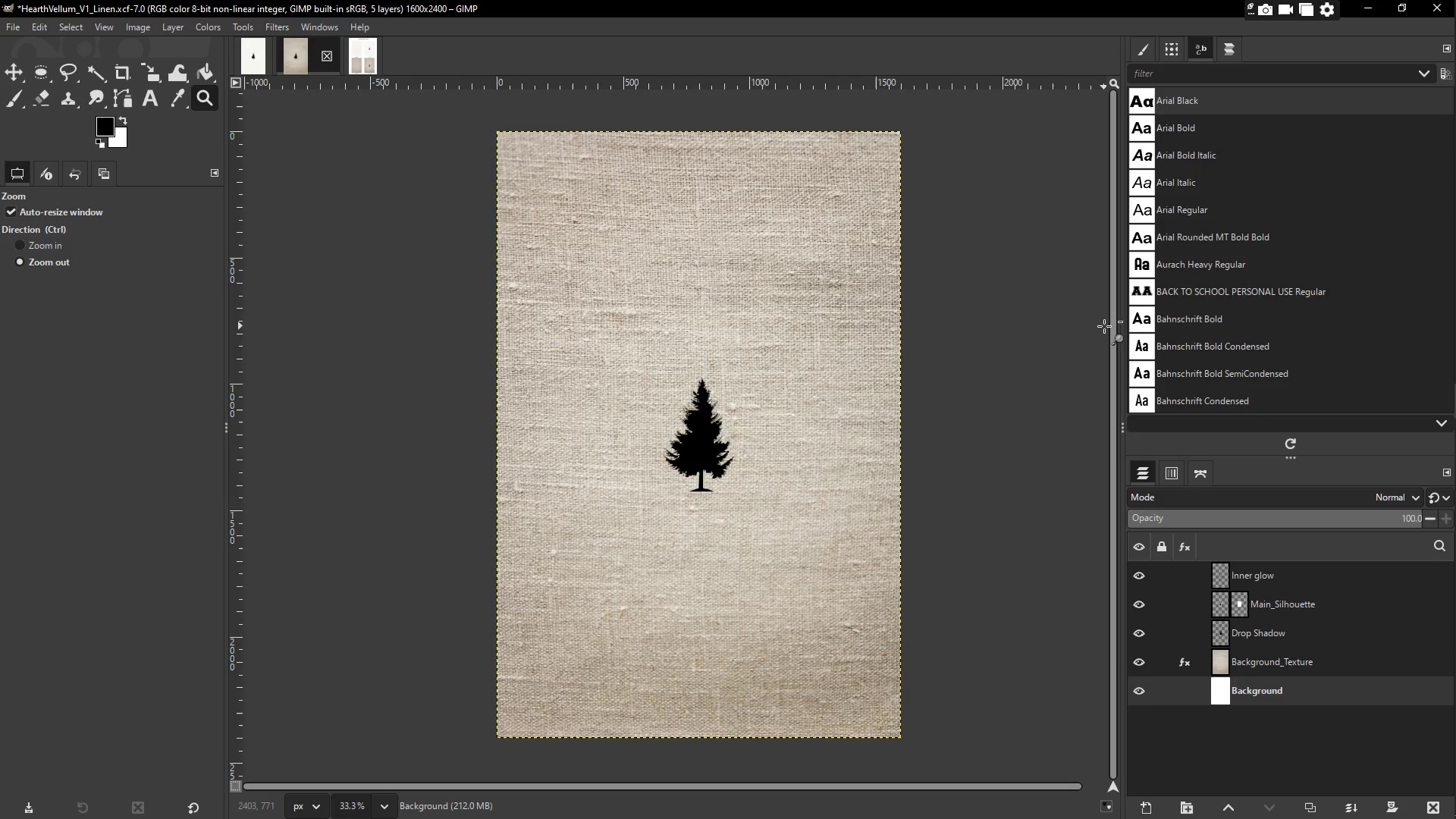 
left_click_drag(start_coordinate=[1111, 328], to_coordinate=[1109, 301])
 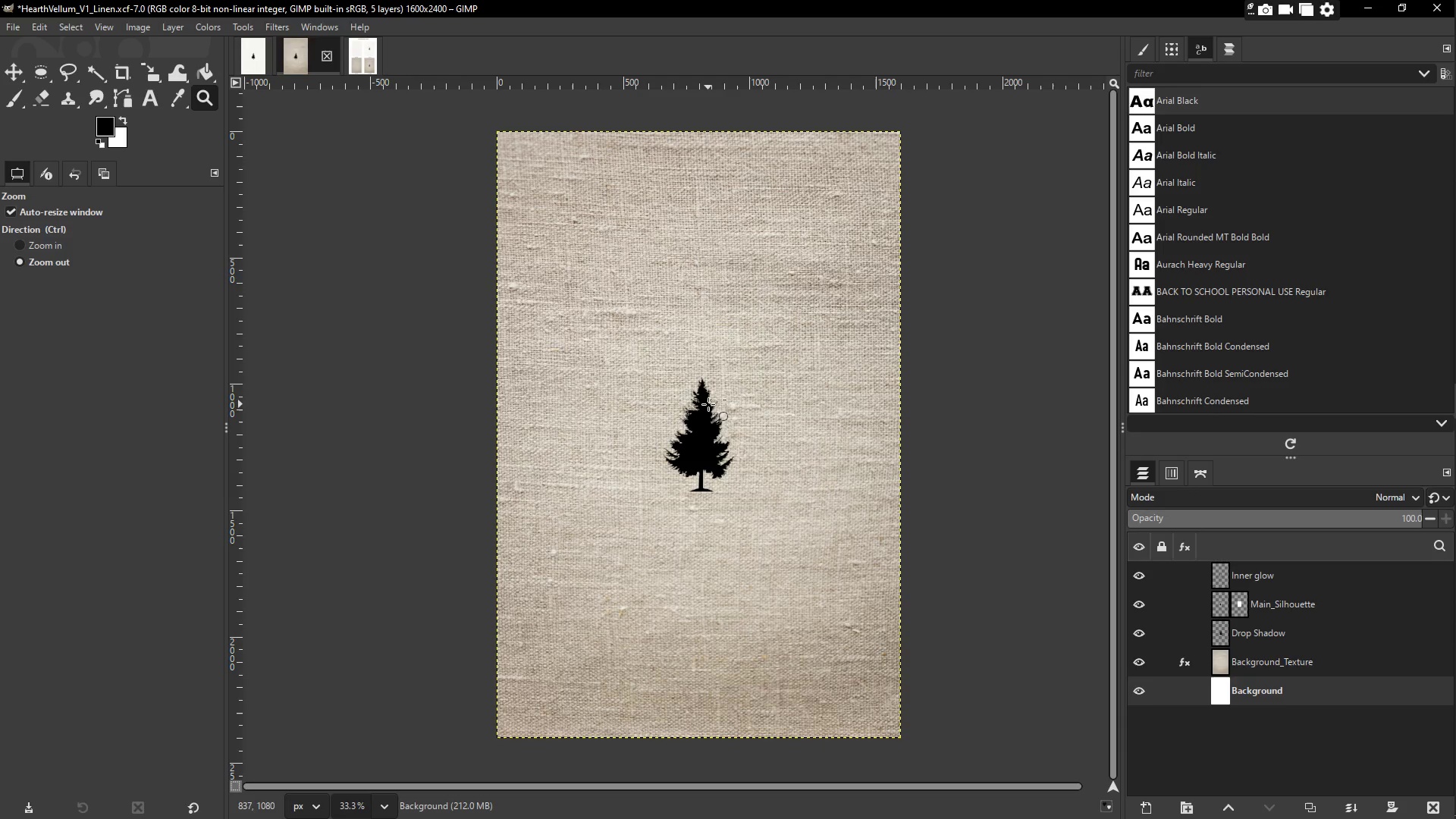 
scroll: coordinate [714, 403], scroll_direction: up, amount: 1.0
 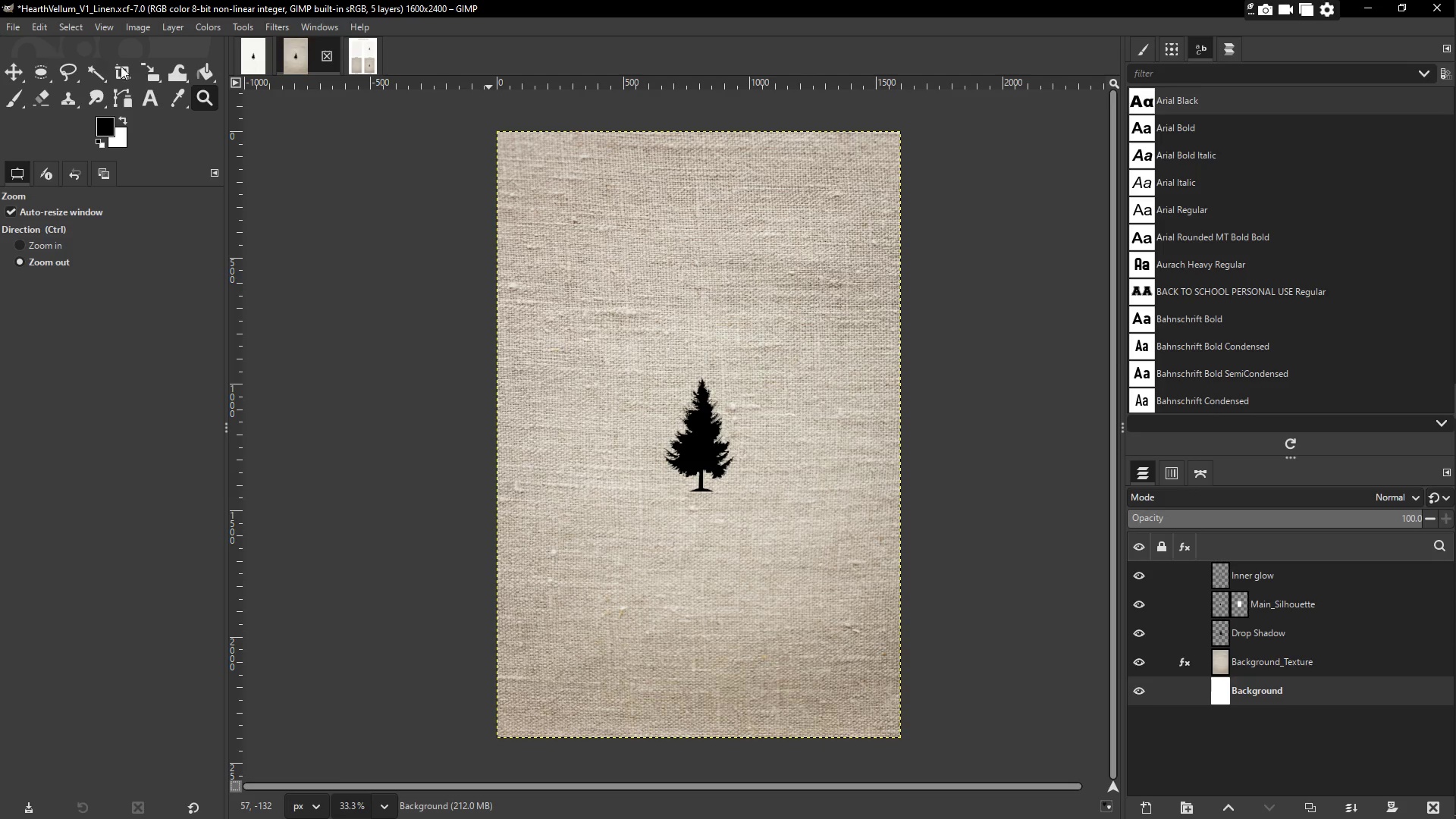 
mouse_move([180, 74])
 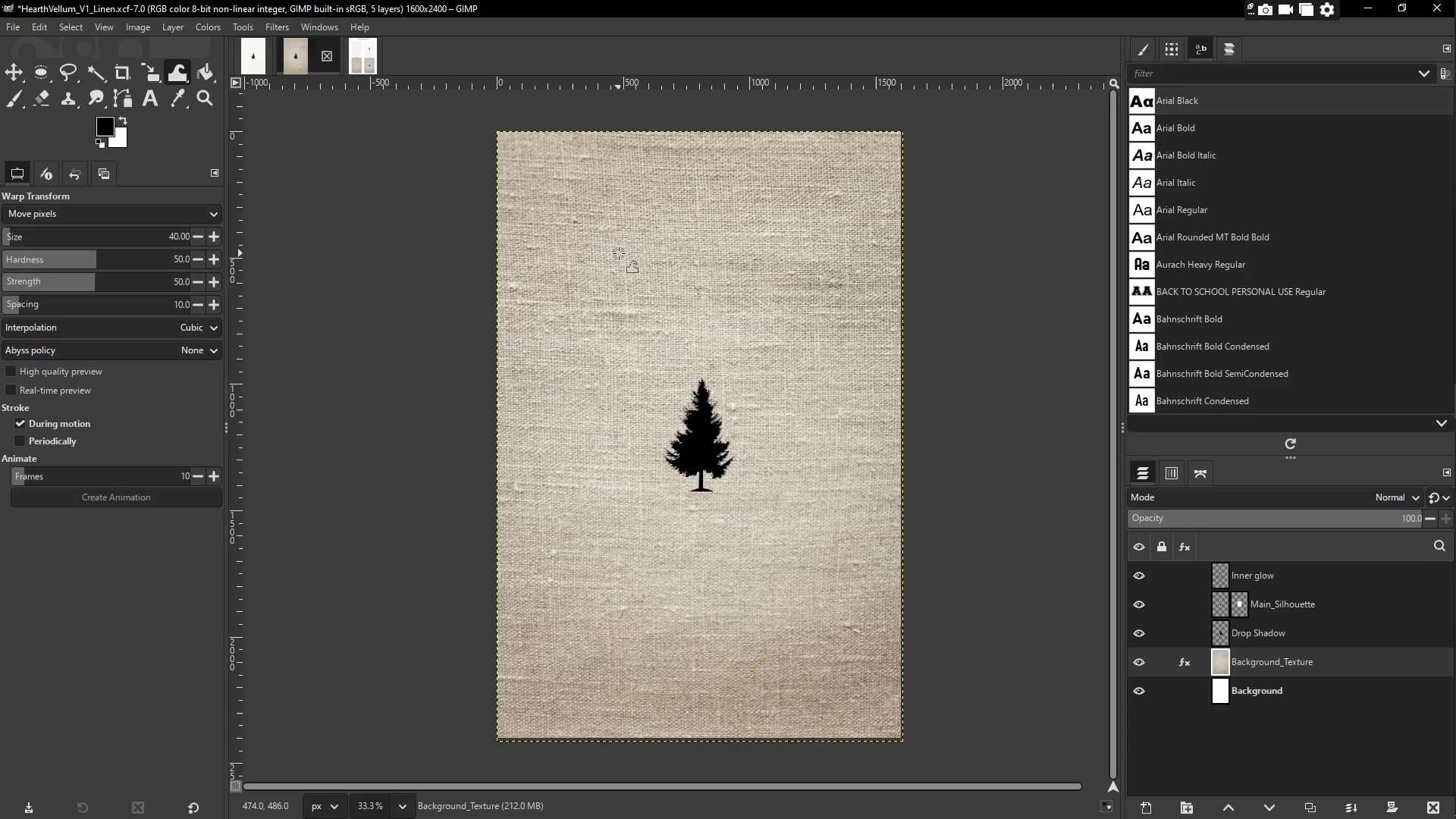 
left_click_drag(start_coordinate=[635, 318], to_coordinate=[551, 180])
 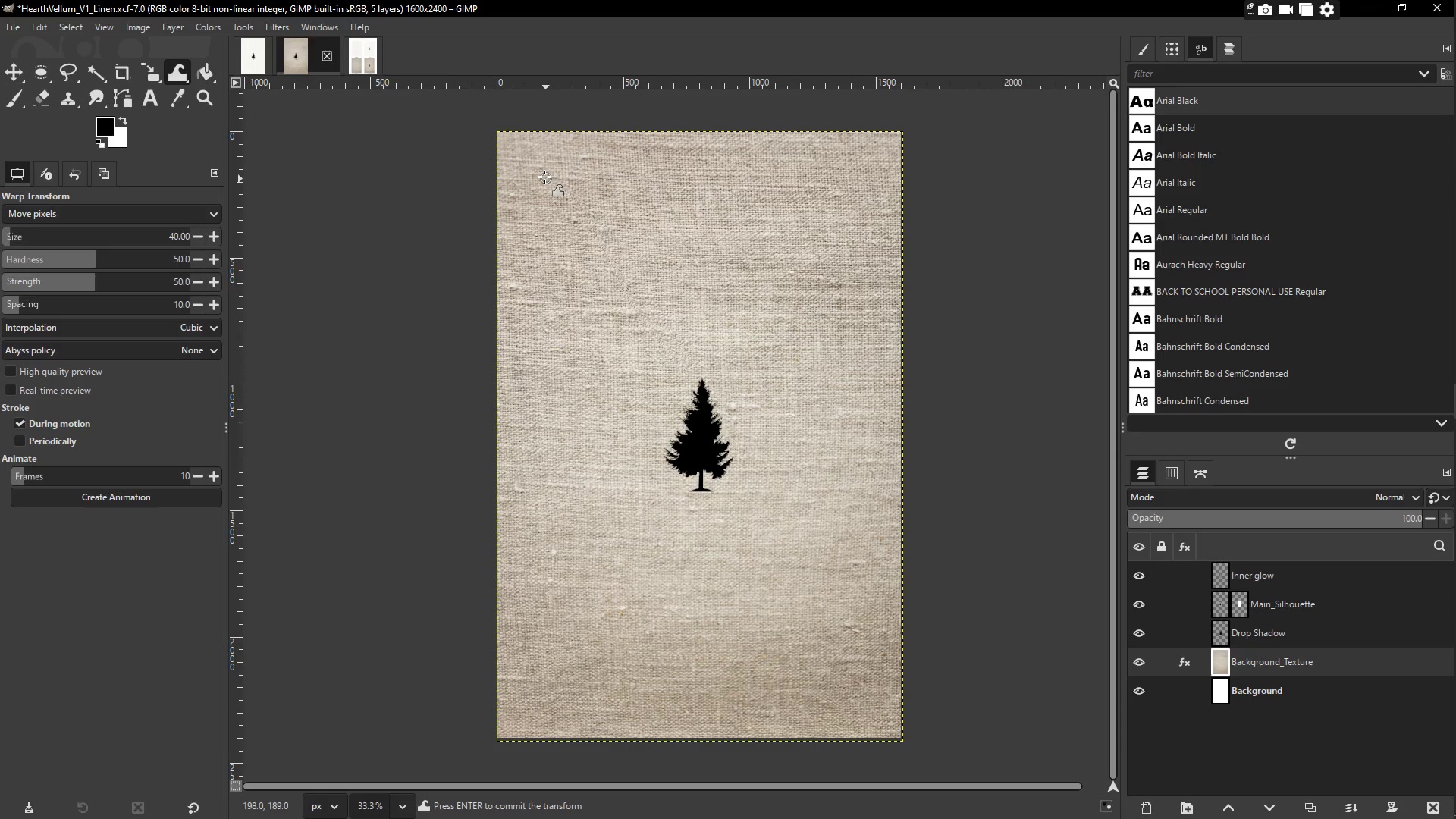 
left_click_drag(start_coordinate=[541, 175], to_coordinate=[574, 212])
 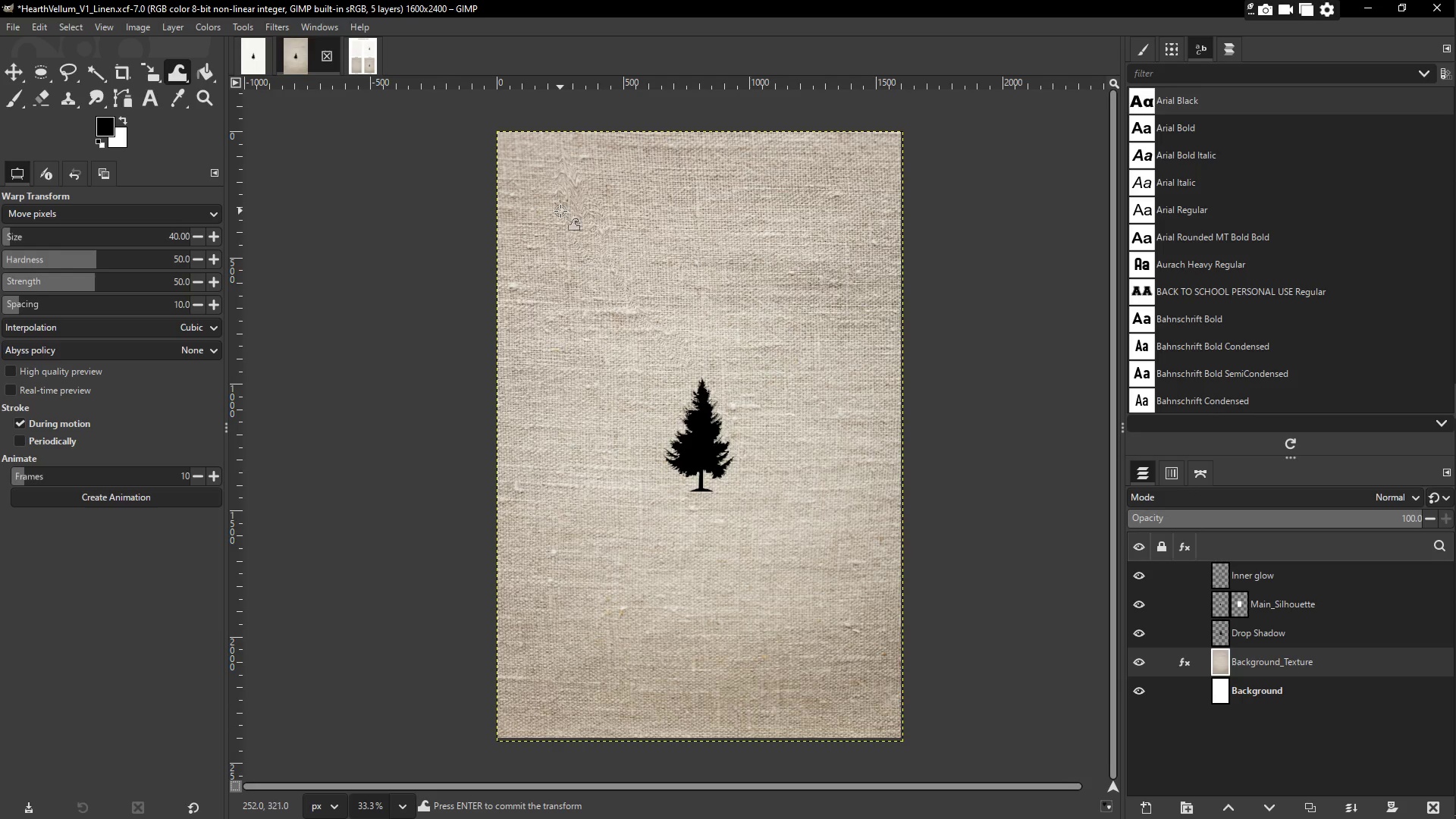 
key(Control+Z)
 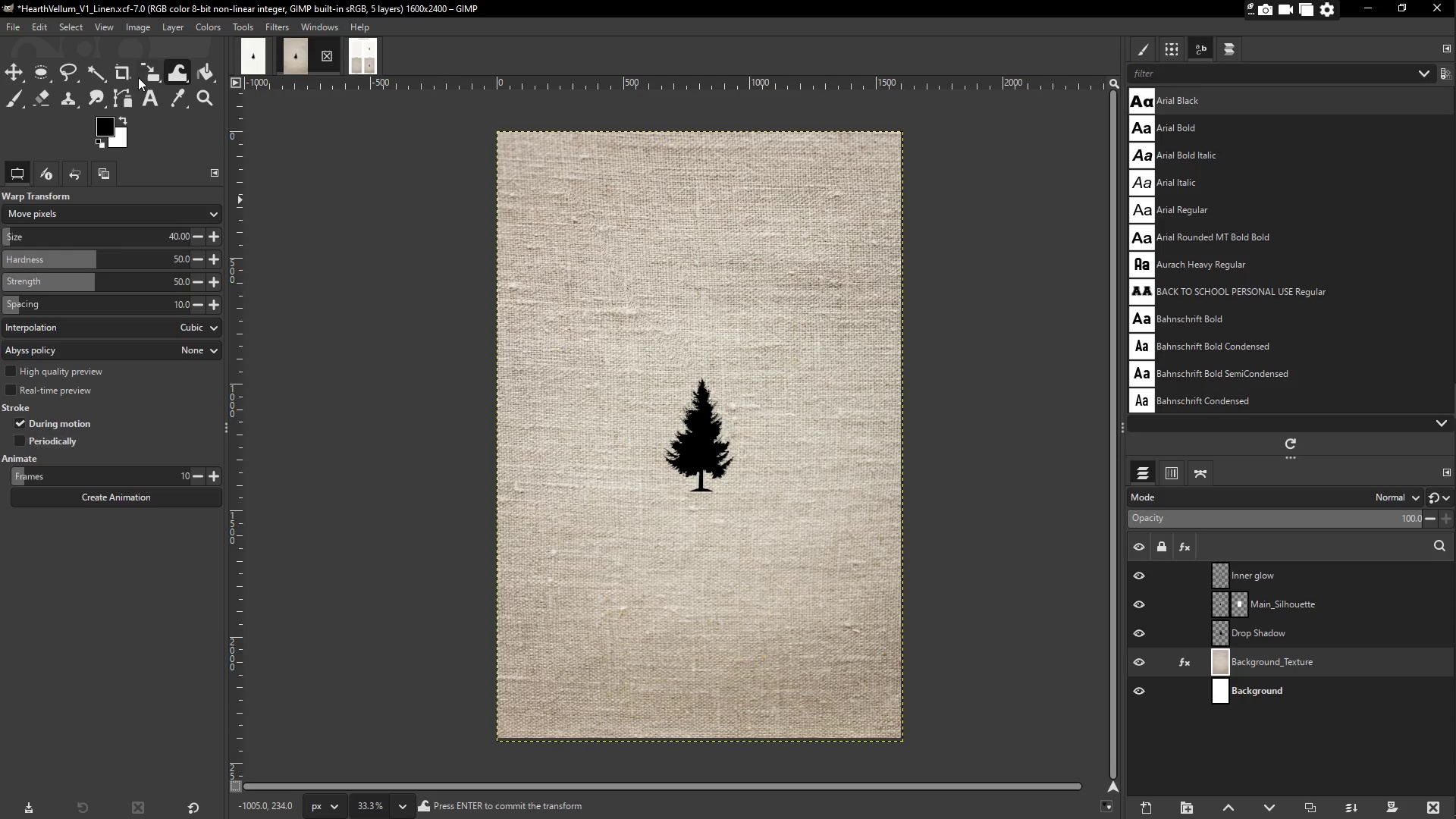 
mouse_move([184, 86])
 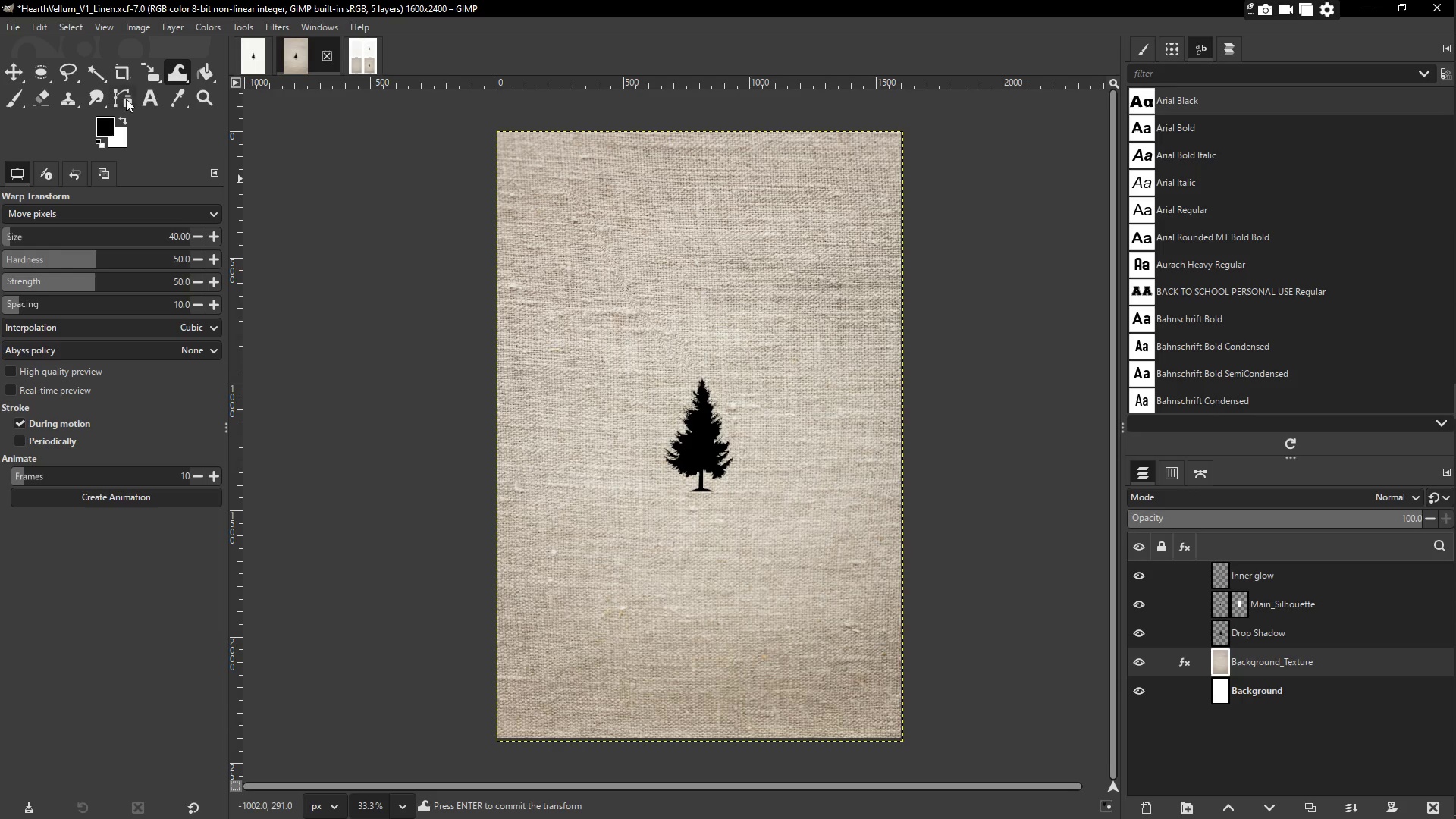 
left_click([94, 94])
 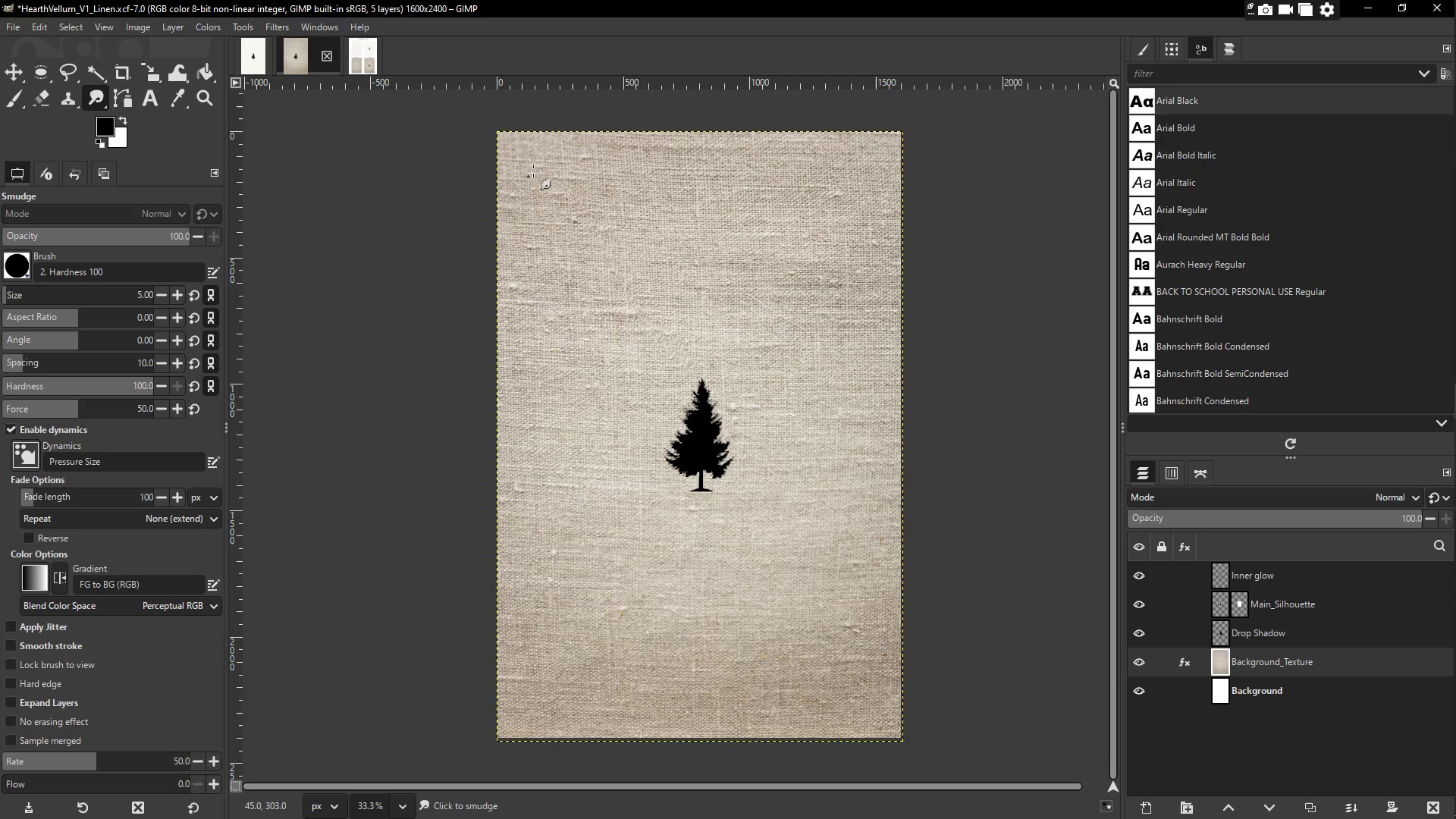 
left_click_drag(start_coordinate=[533, 170], to_coordinate=[555, 237])
 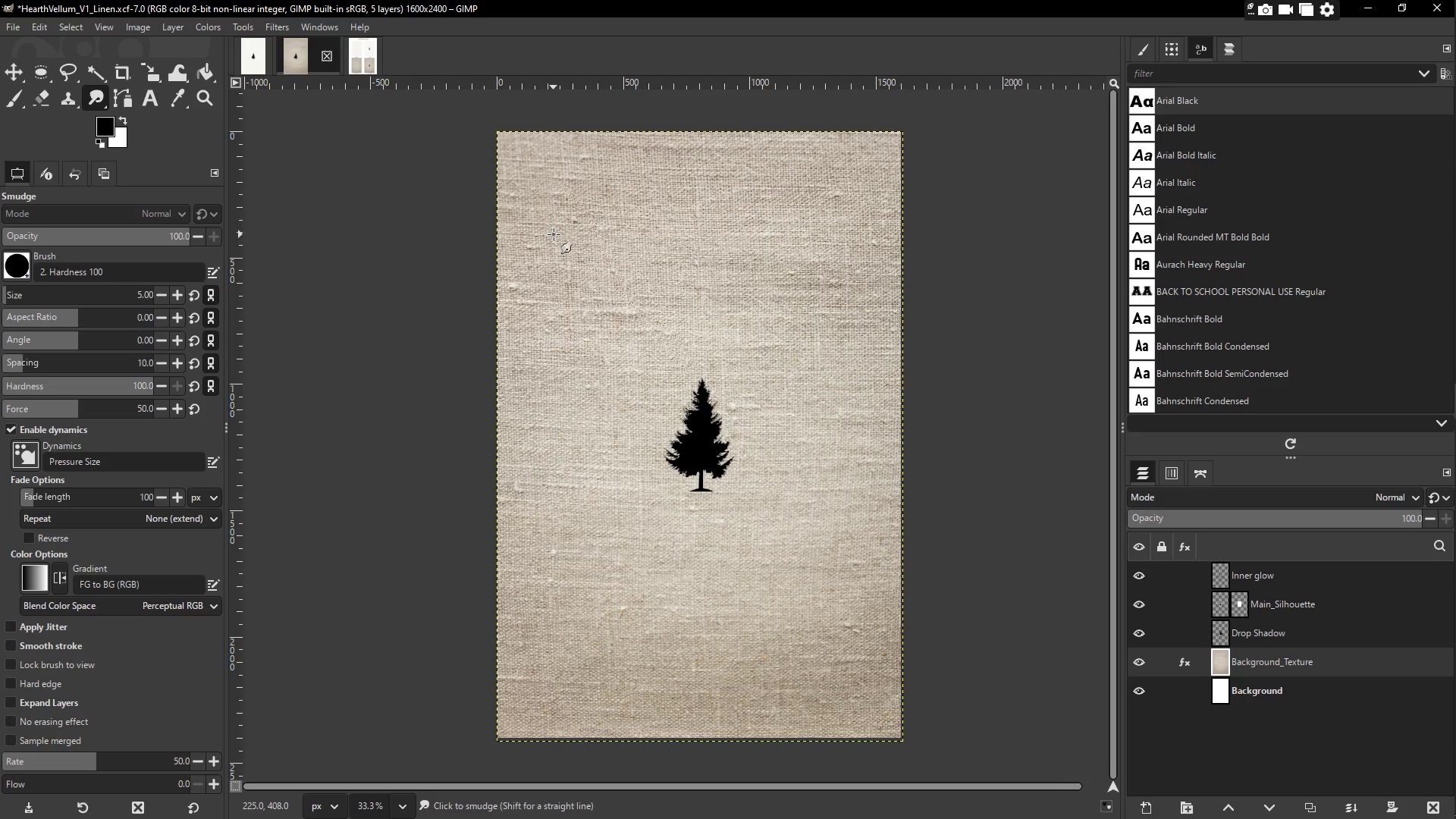 
key(Control+Z)
 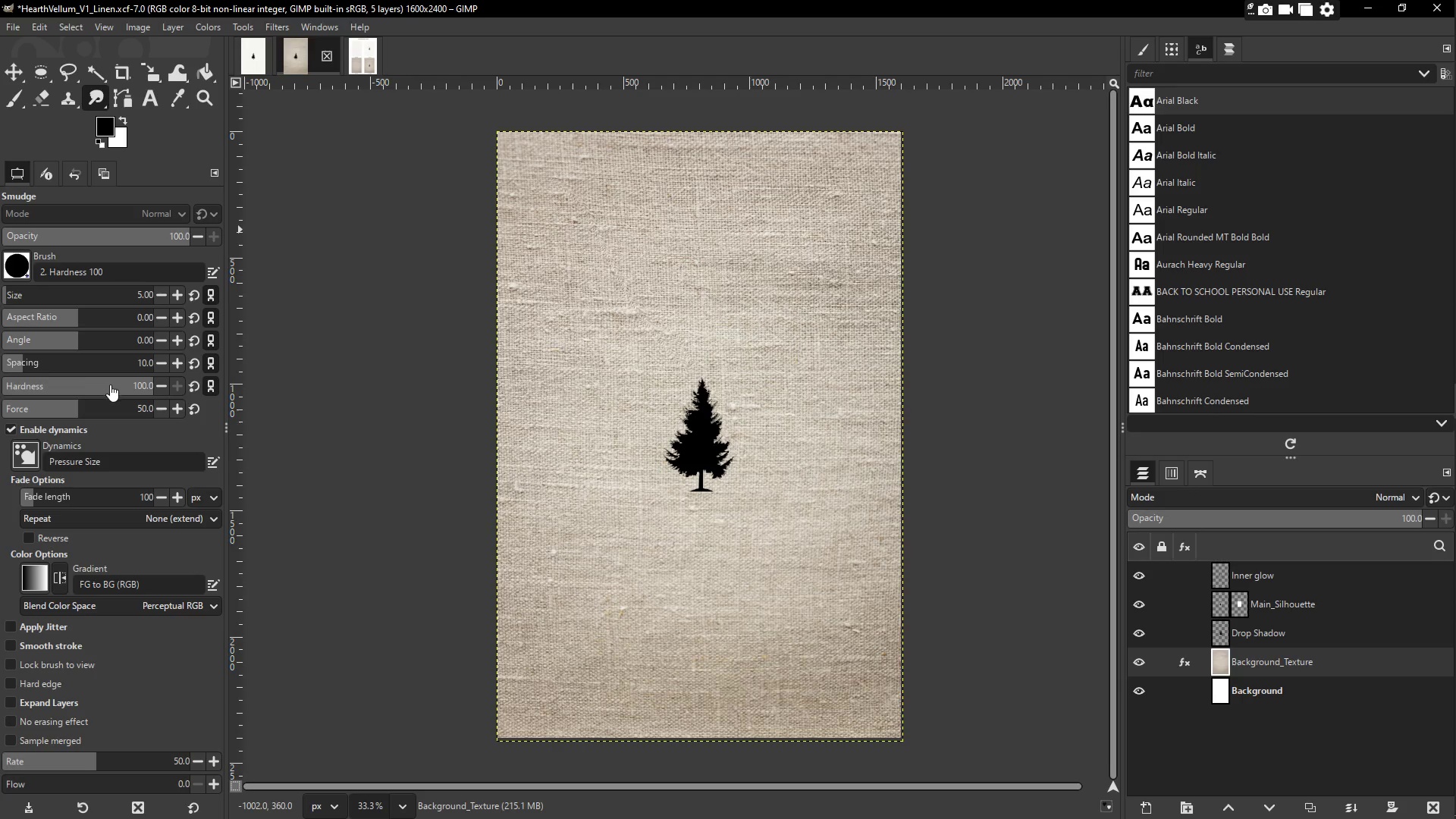 
key(Z)
 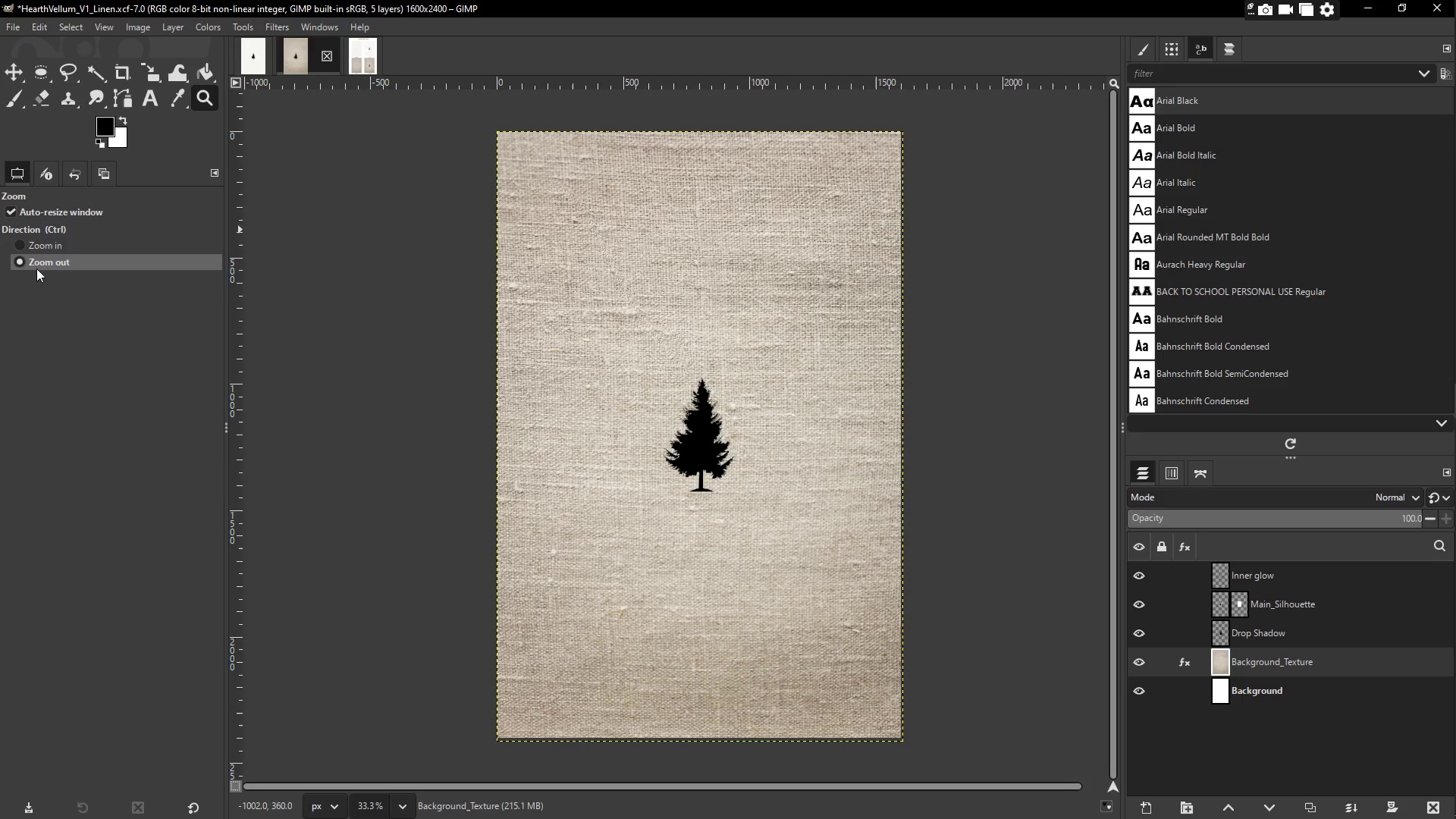 
left_click([45, 248])
 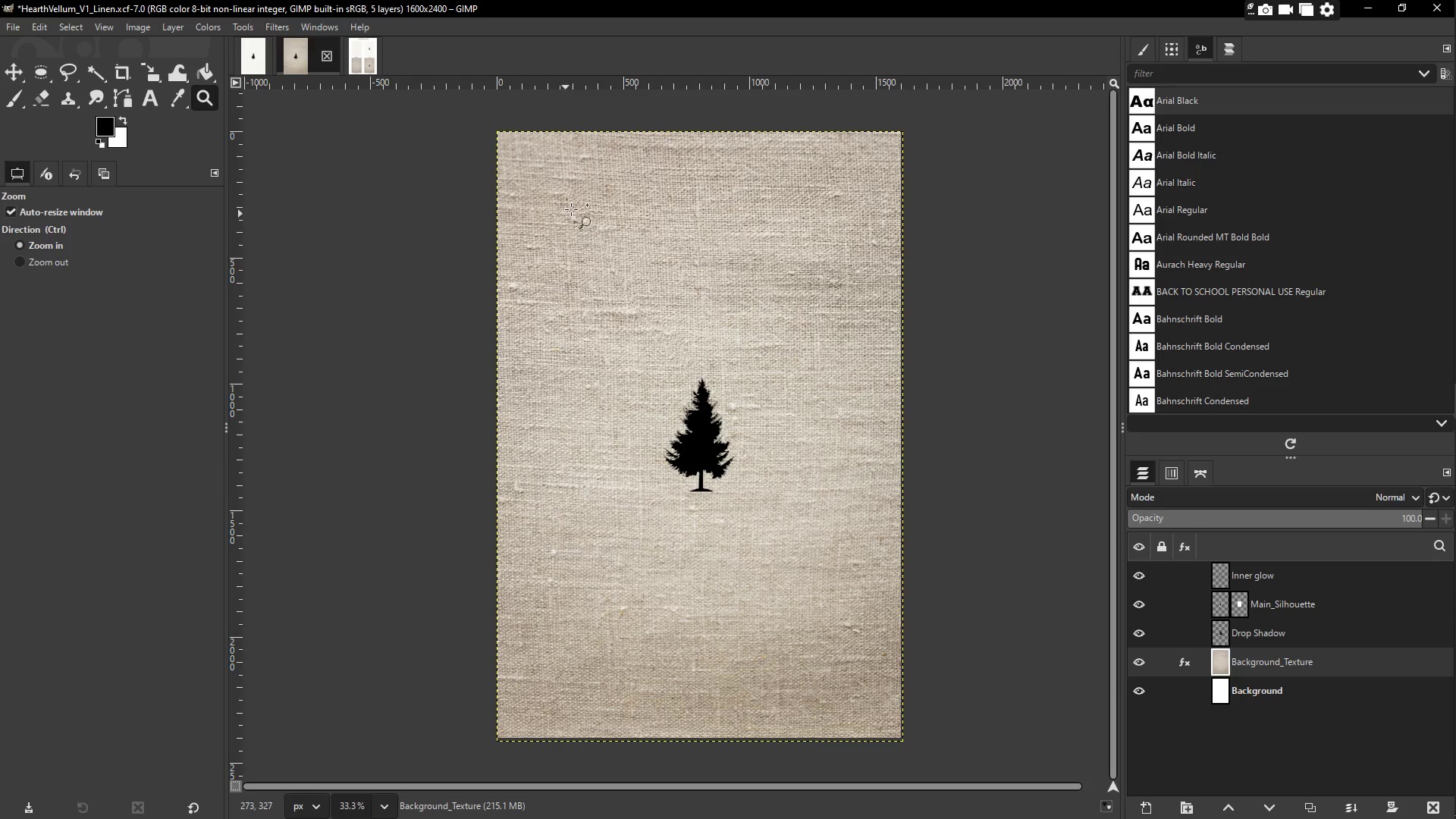 
triple_click([575, 208])
 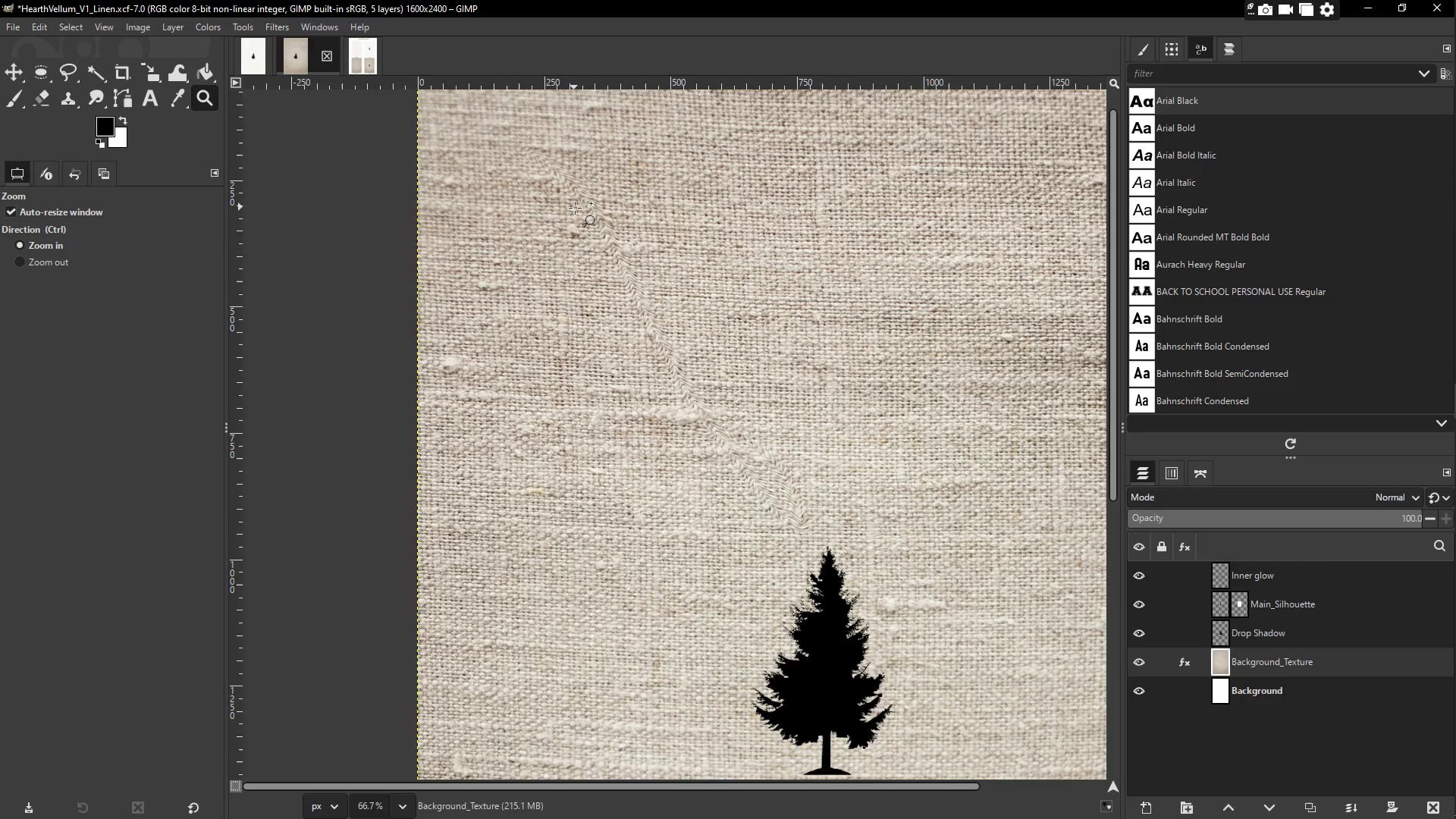 
left_click([601, 280])
 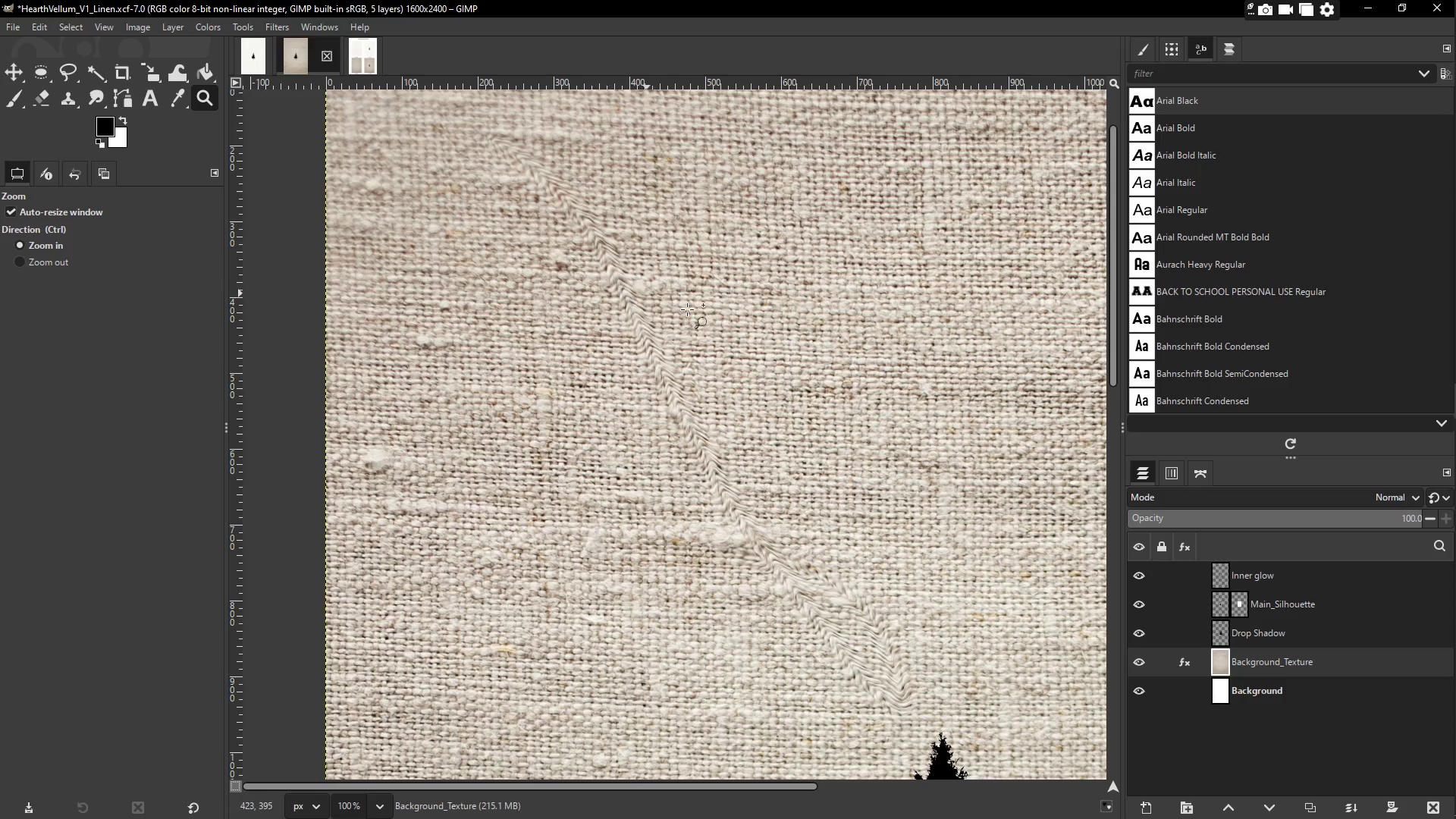 
scroll: coordinate [554, 259], scroll_direction: up, amount: 4.0
 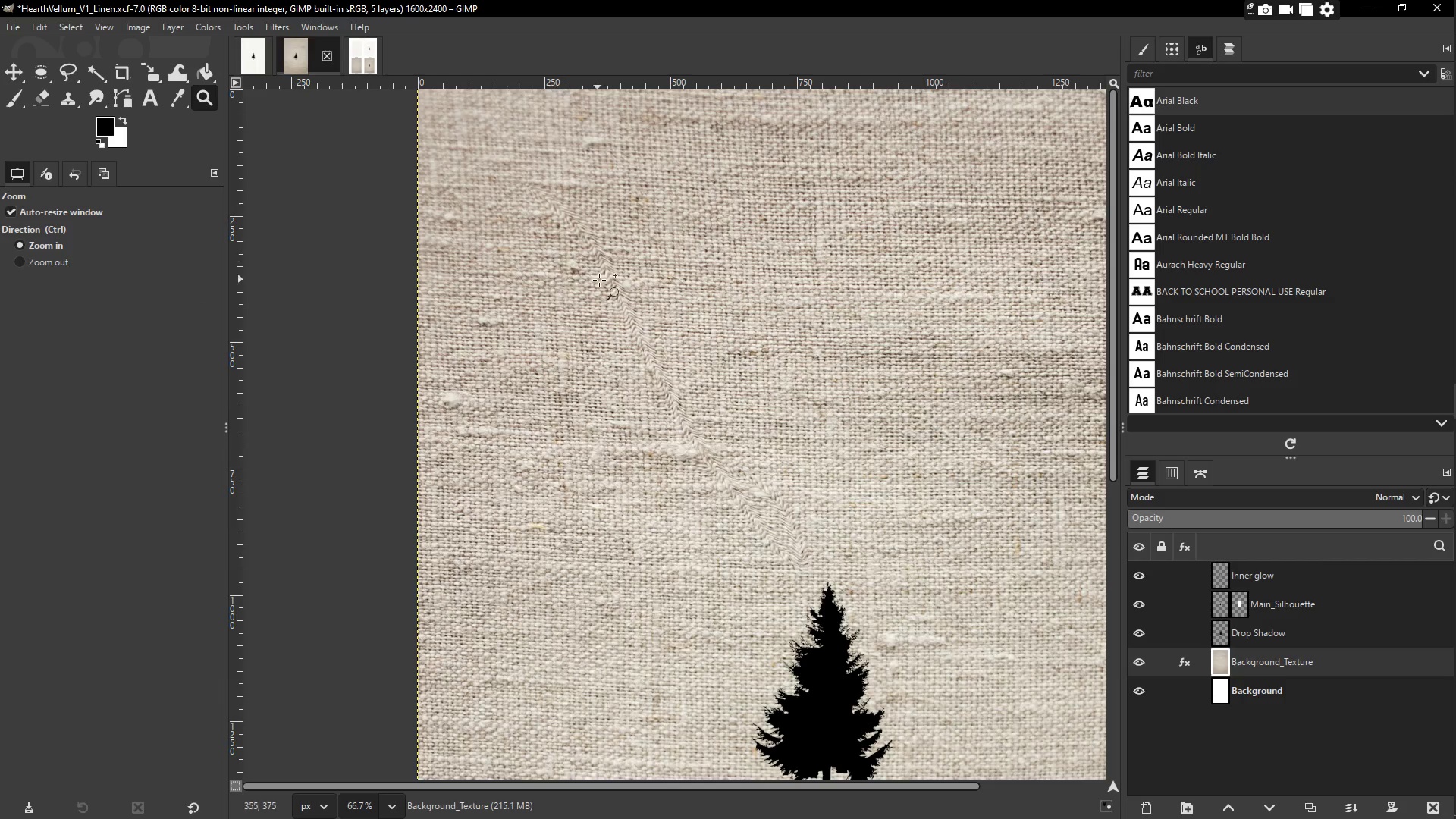 
key(Control+Z)
 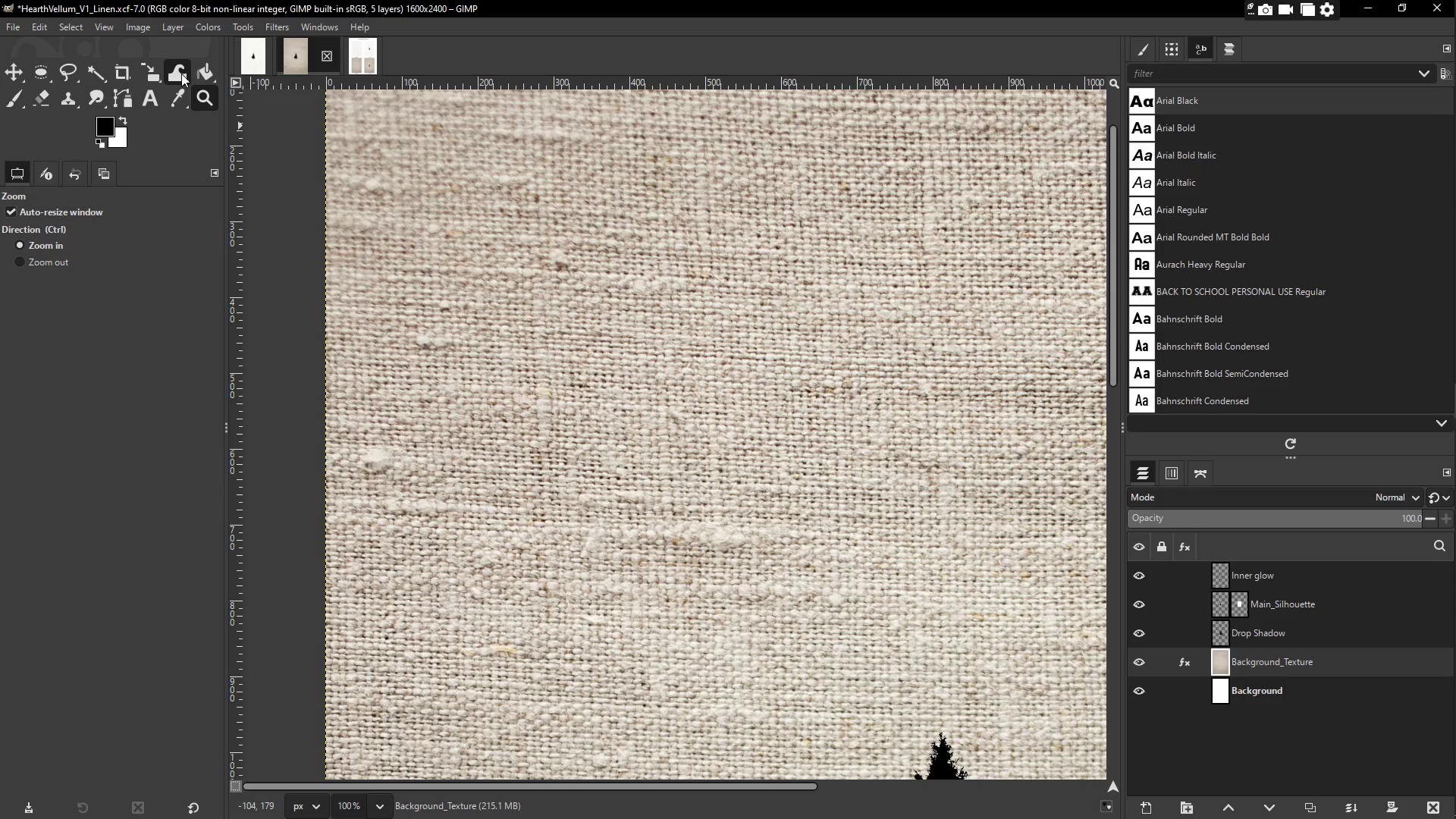 
left_click([100, 102])
 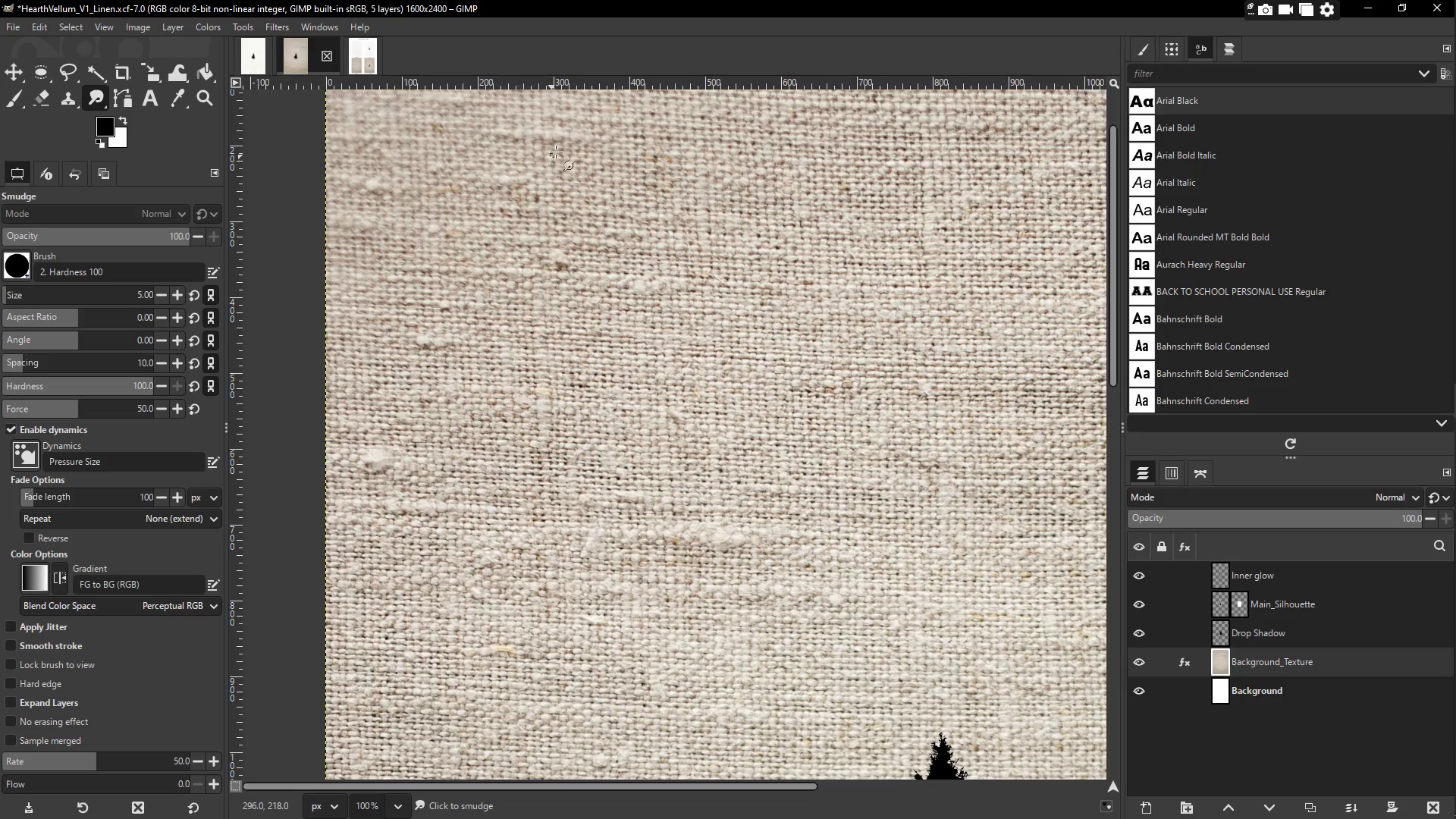 
left_click_drag(start_coordinate=[570, 145], to_coordinate=[624, 340])
 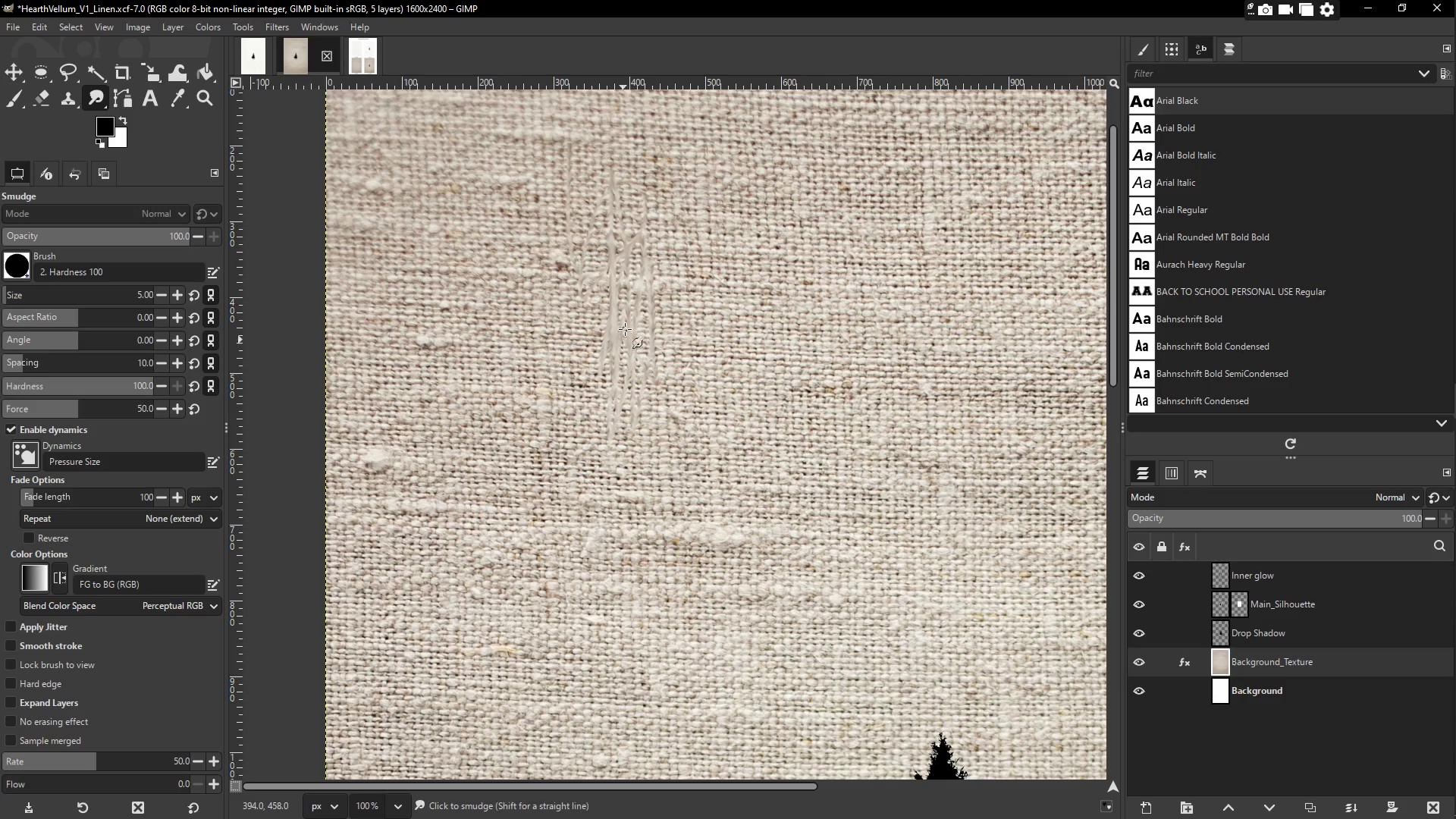 
key(Control+Z)
 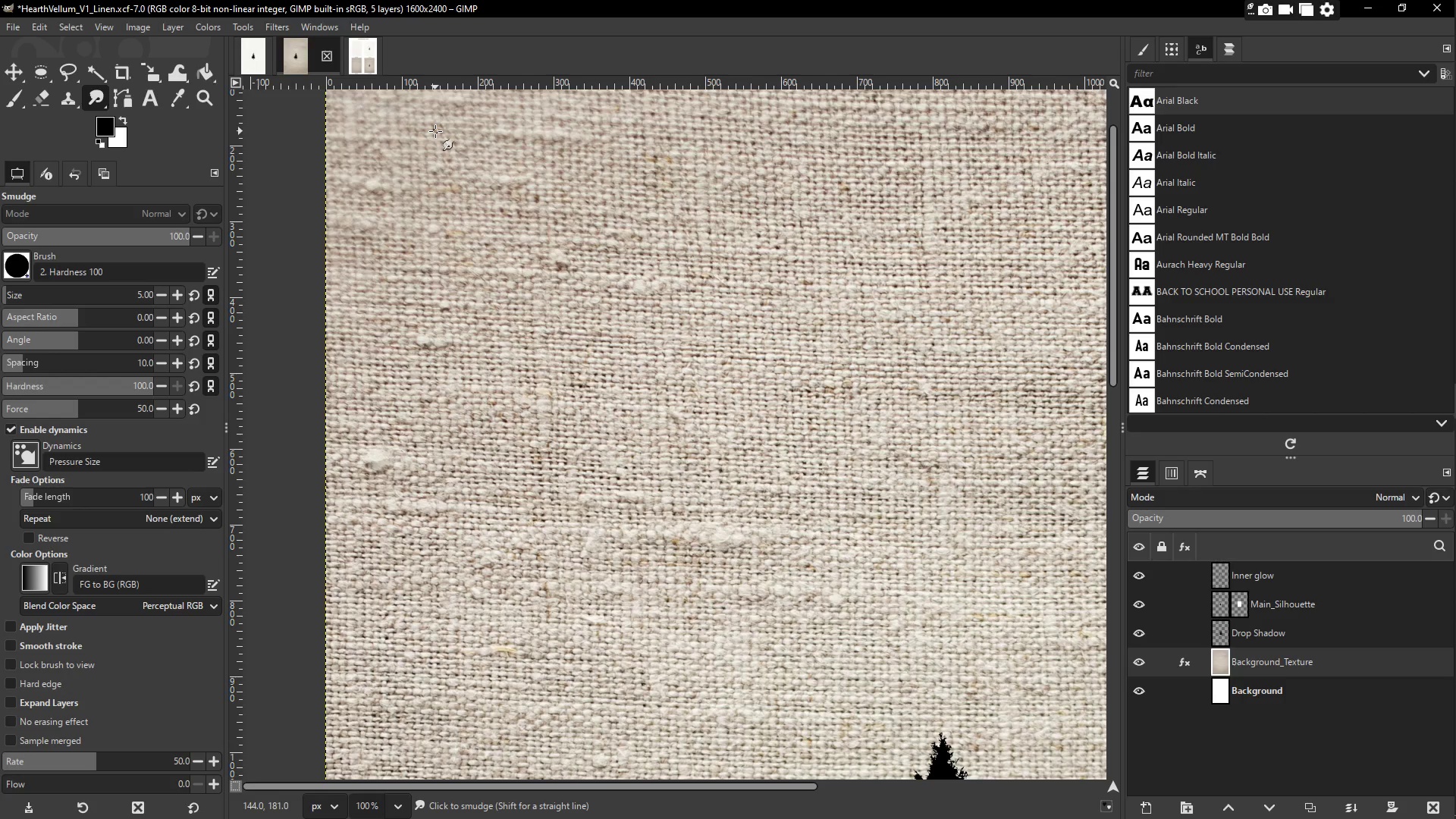 
wait(18.28)
 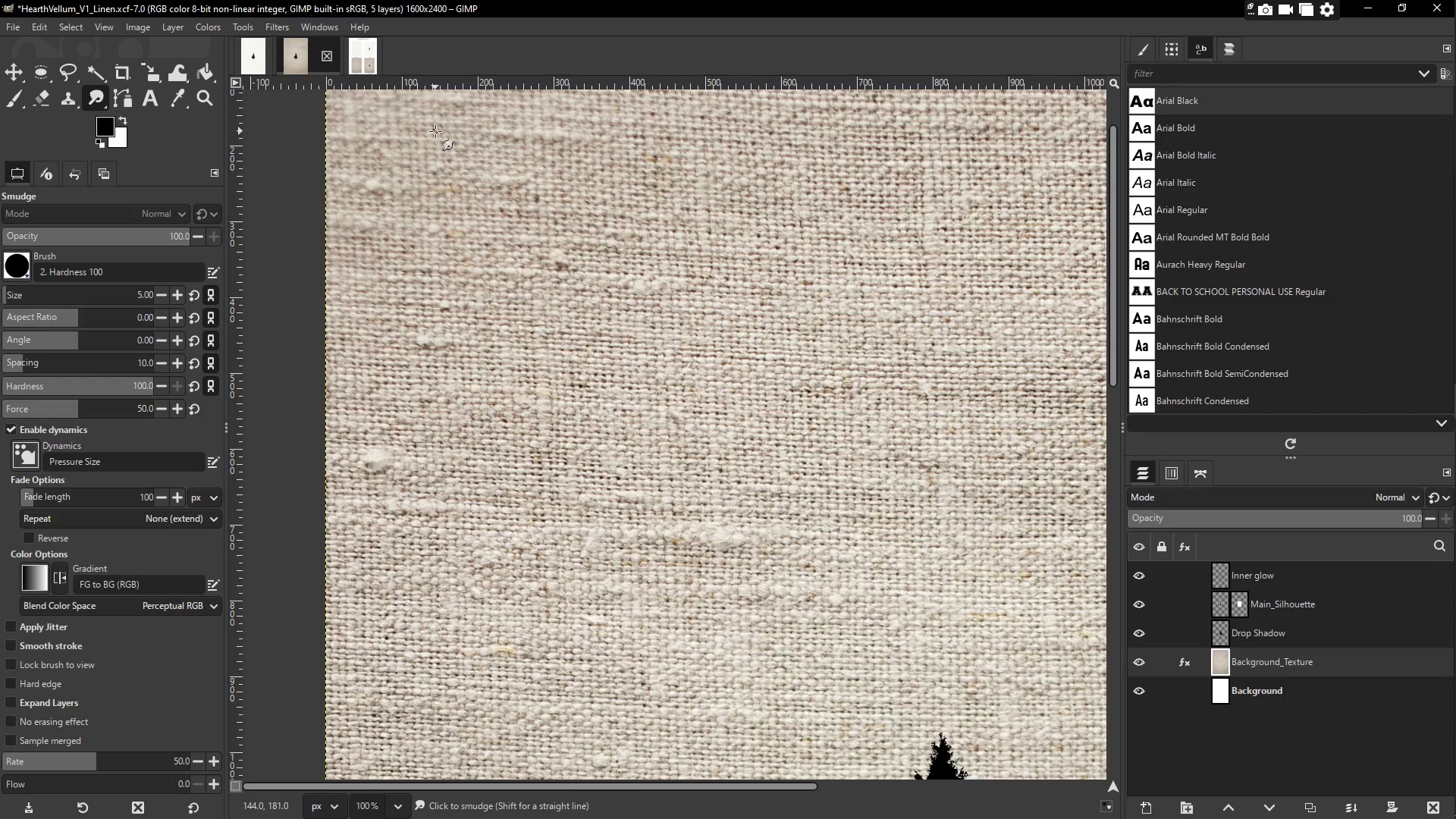 
scroll: coordinate [450, 133], scroll_direction: up, amount: 2.0
 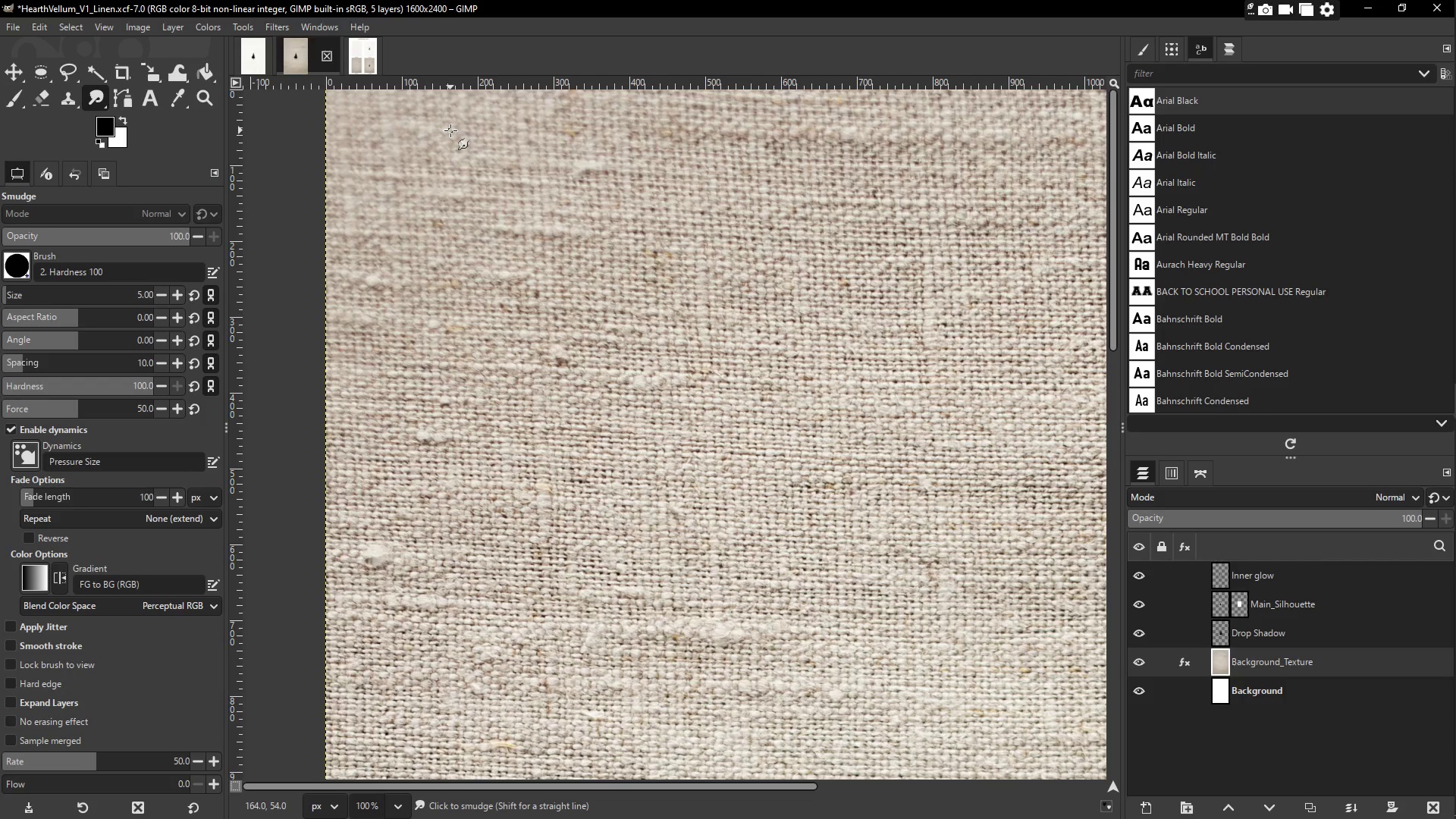 
scroll: coordinate [789, 385], scroll_direction: down, amount: 5.0
 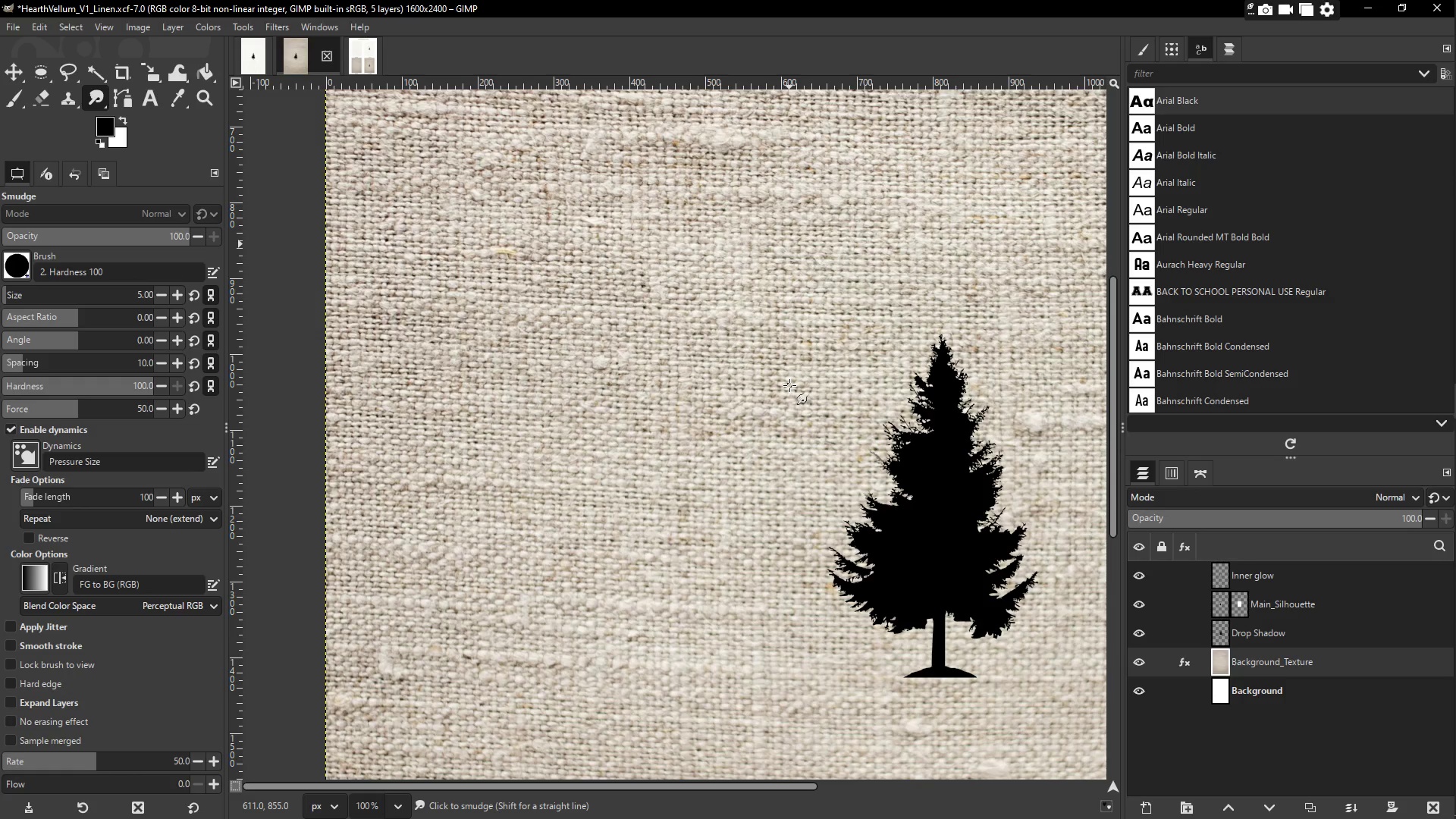 
scroll: coordinate [789, 385], scroll_direction: up, amount: 2.0
 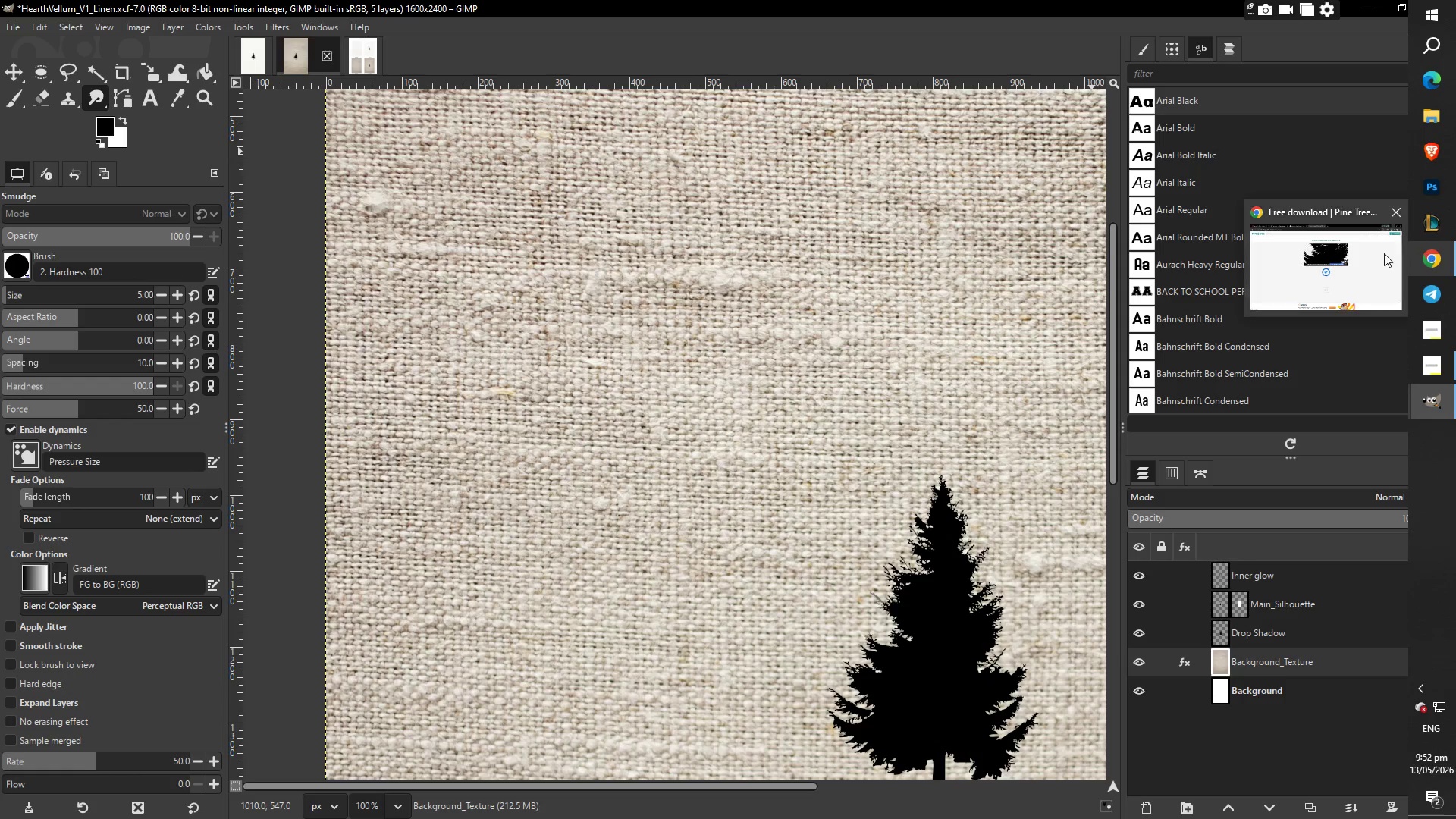 
left_click([1354, 268])
 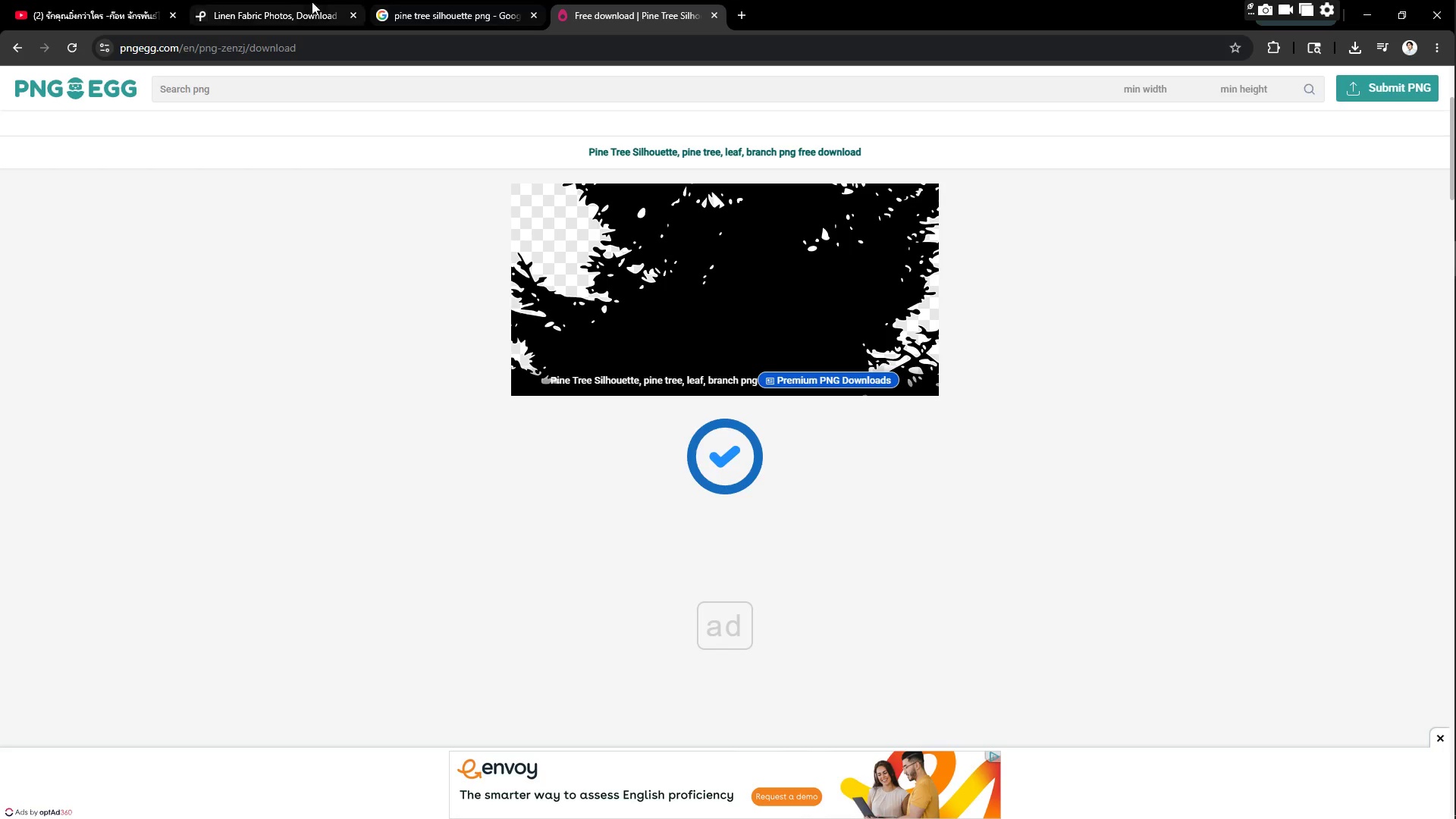 
left_click([259, 20])
 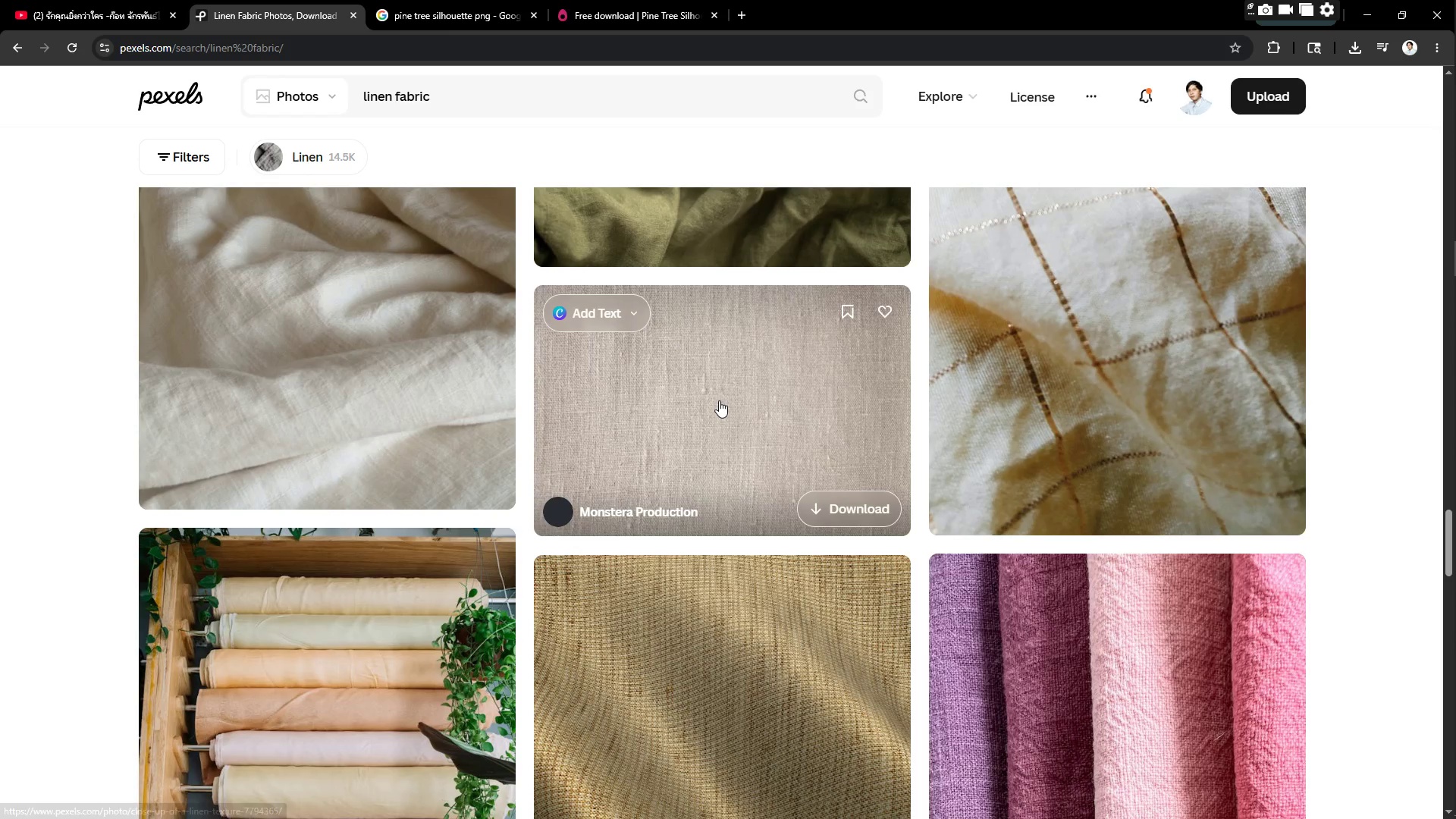 
left_click([719, 400])
 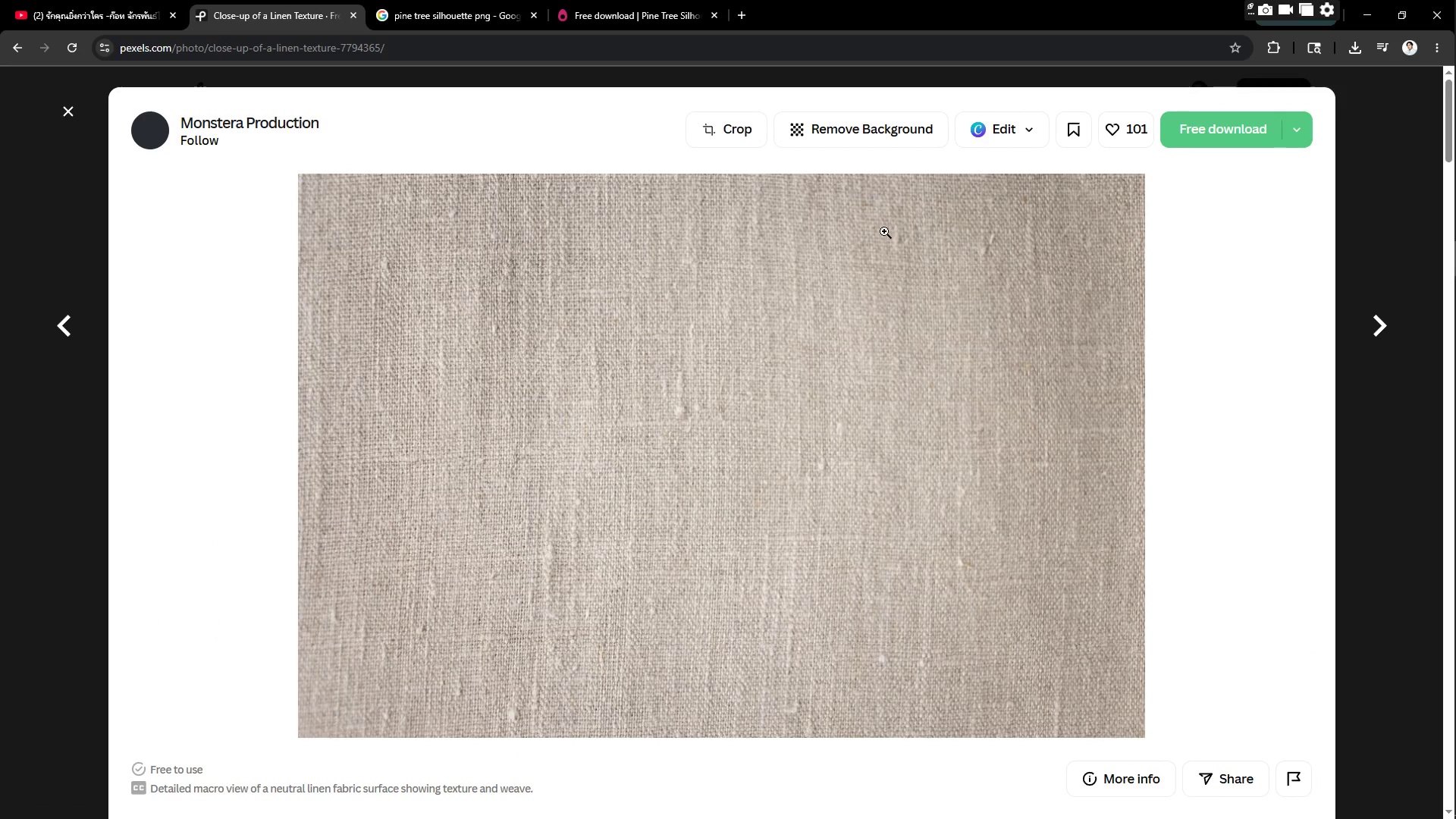 
left_click([1363, 223])
 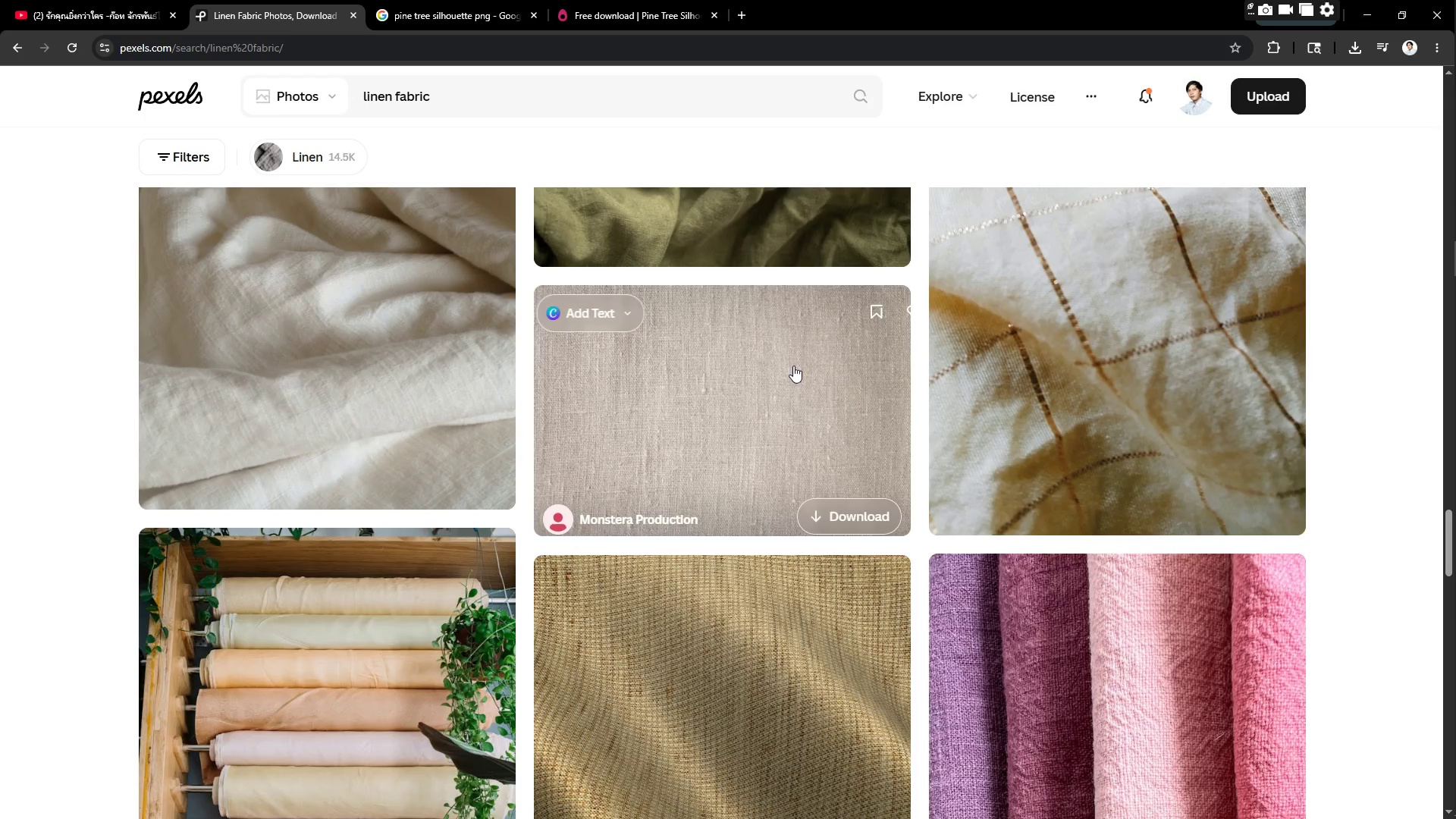 
scroll: coordinate [795, 352], scroll_direction: up, amount: 9.0
 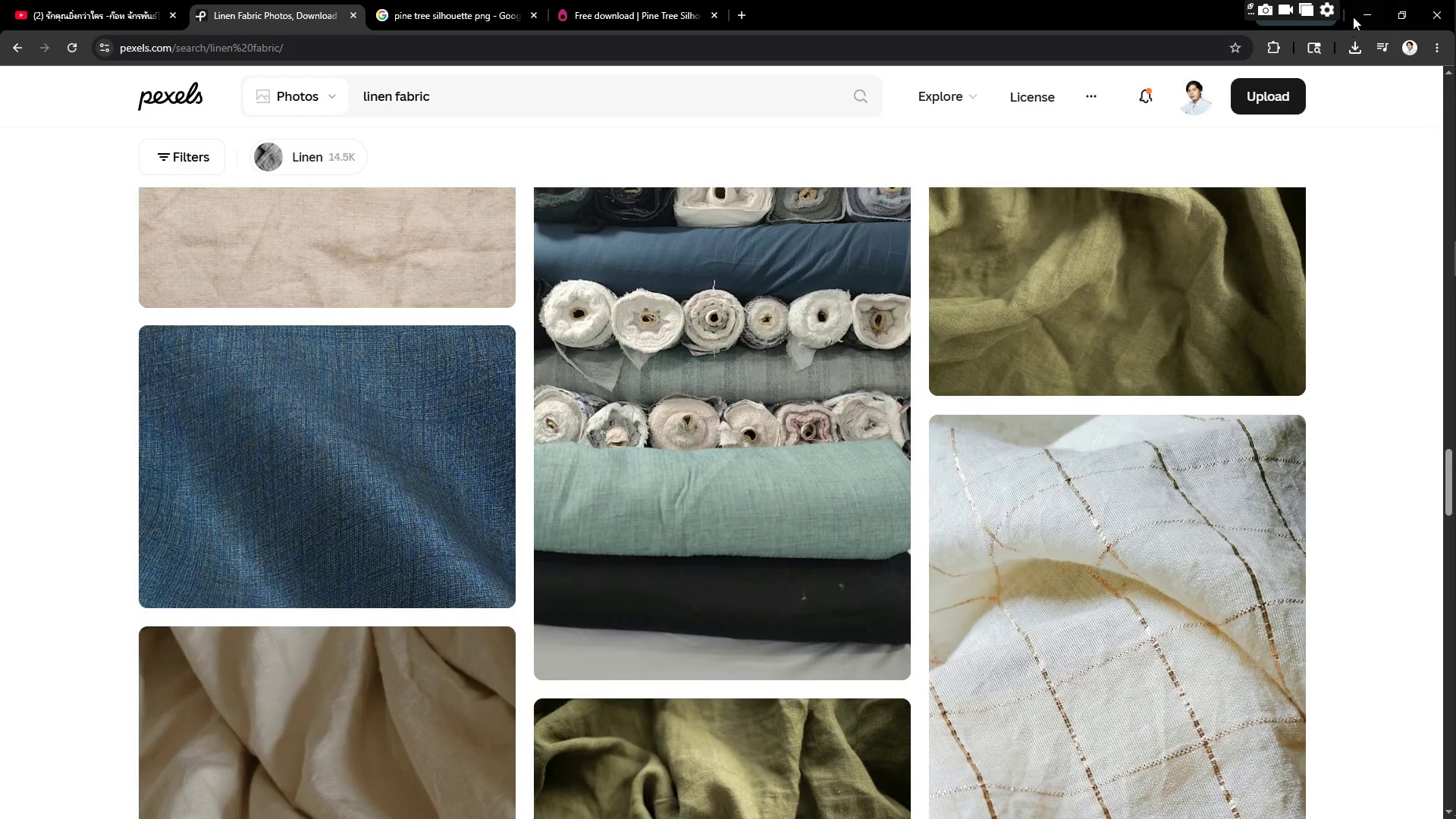 
left_click([1357, 15])
 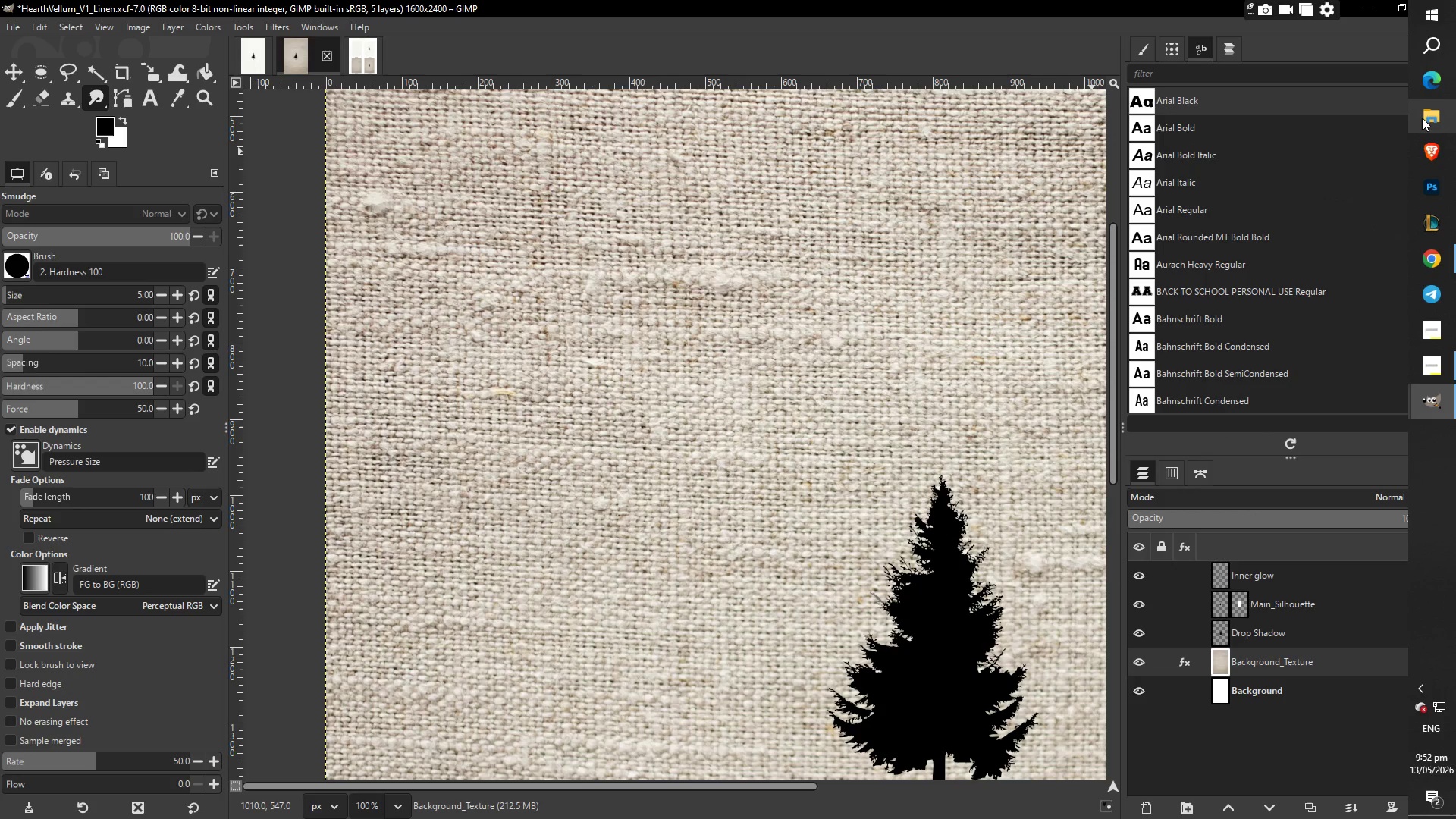 
left_click([1428, 119])
 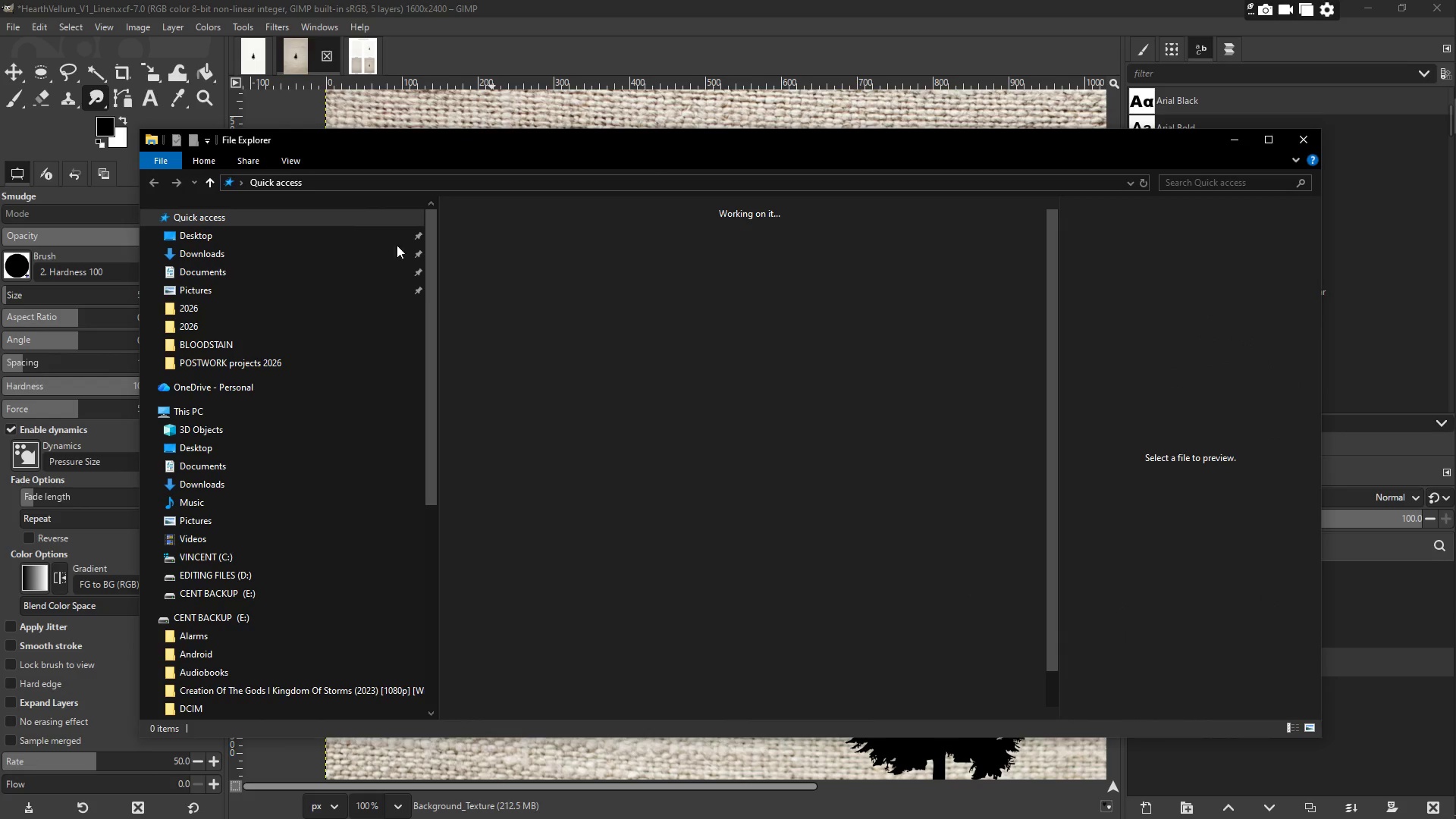 
left_click([187, 253])
 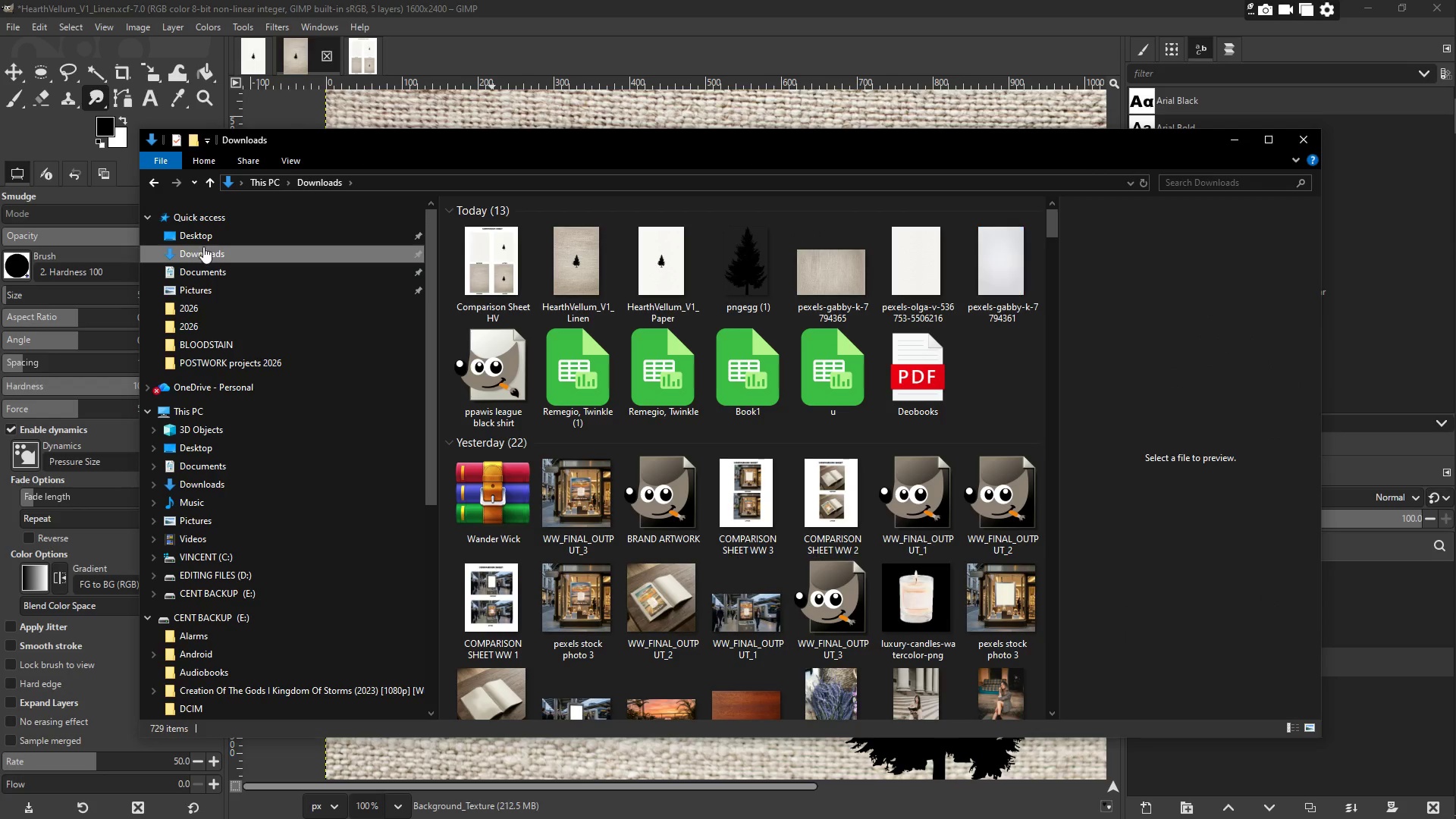 
left_click([515, 267])
 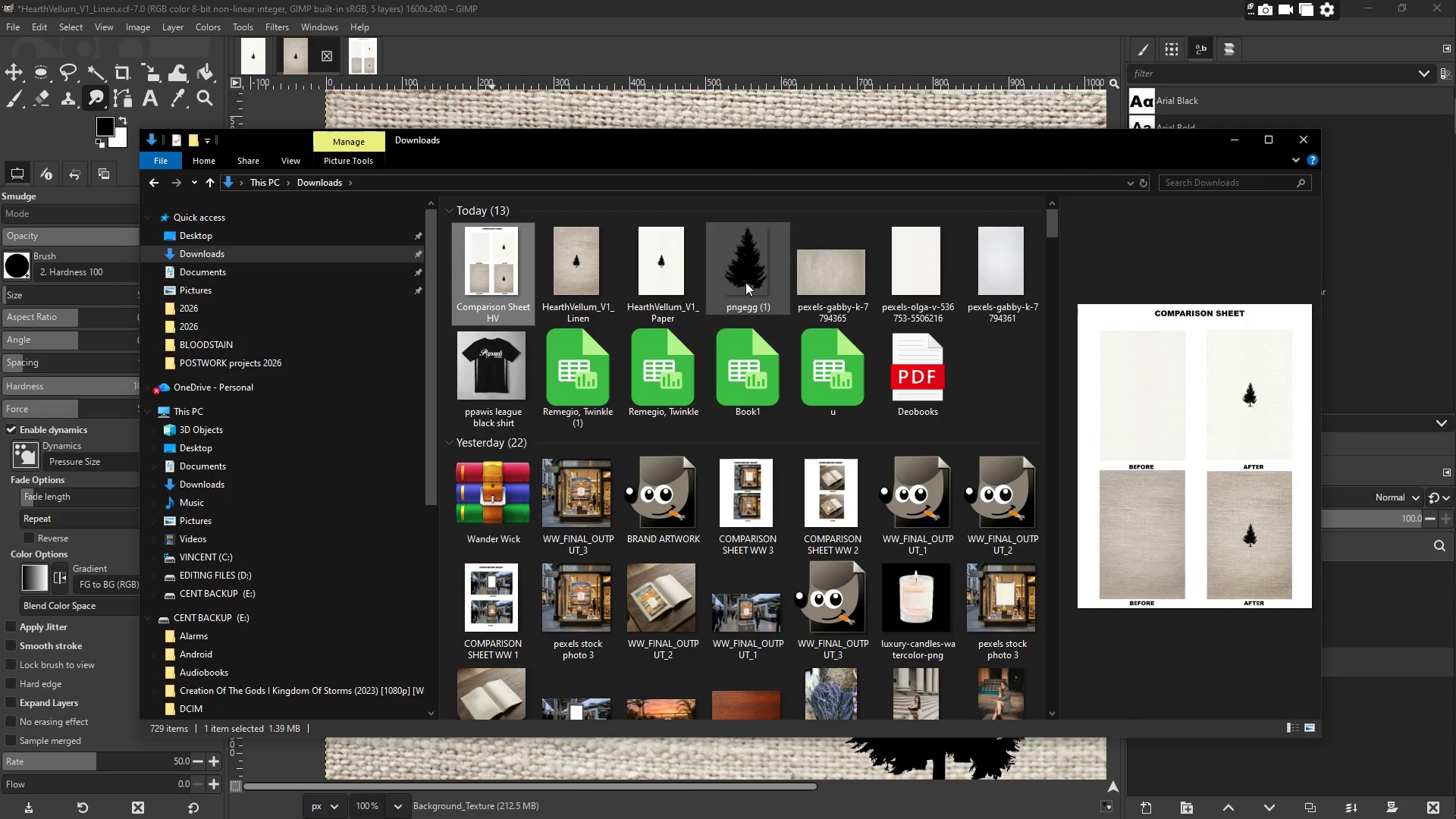 
key(Shift+ShiftLeft)
 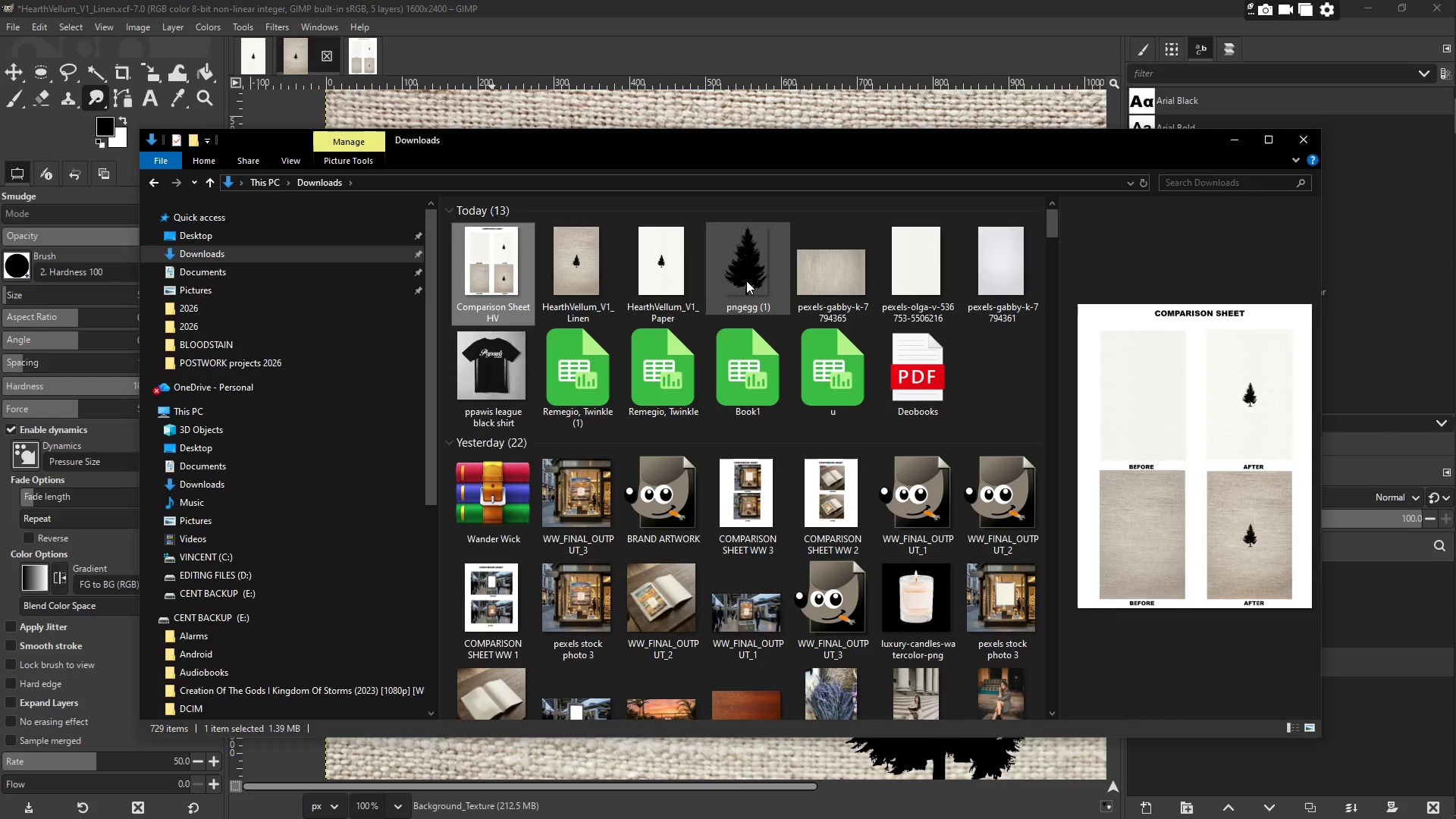 
left_click([746, 281])
 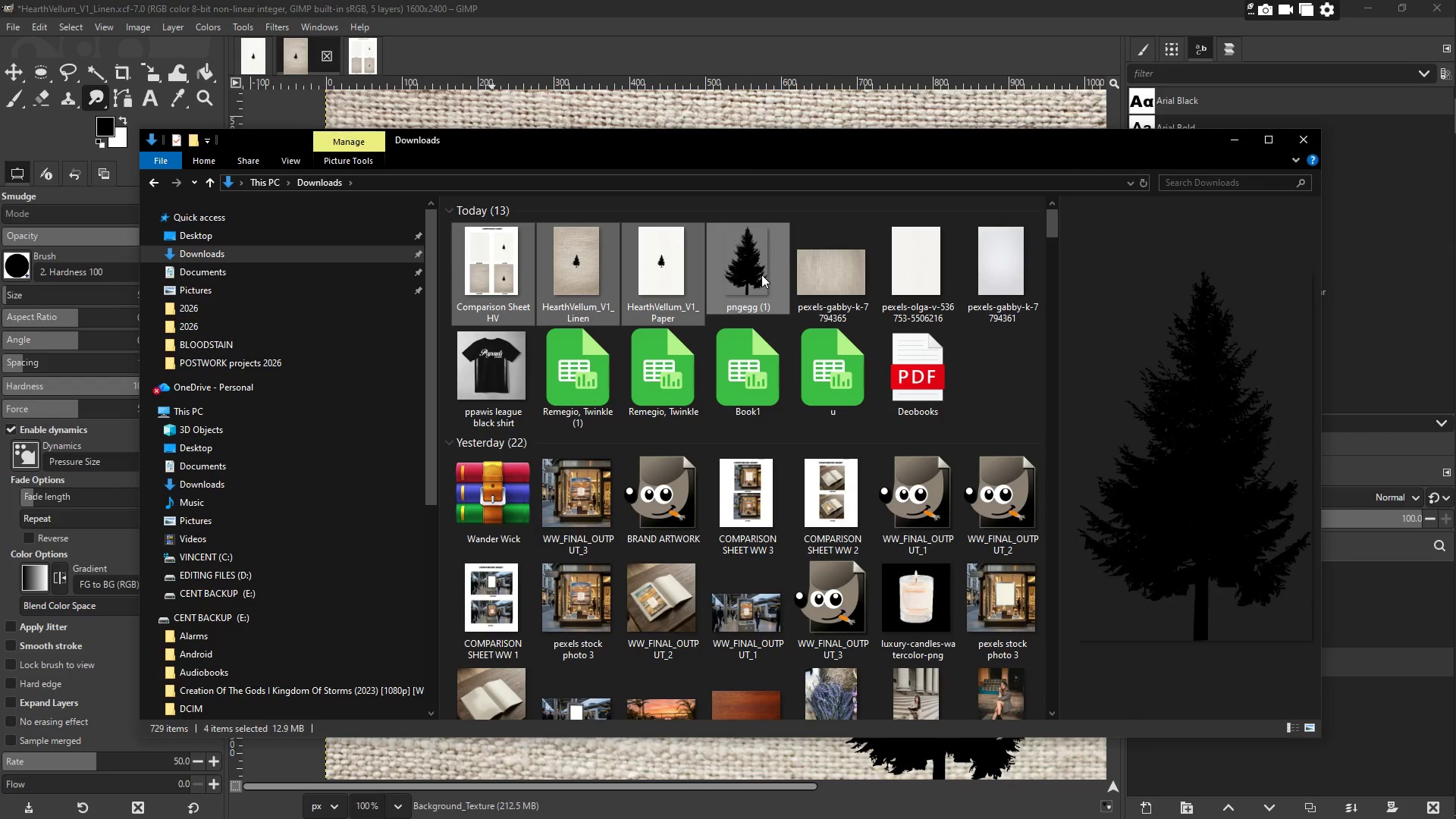 
hold_key(key=ShiftLeft, duration=0.45)
left_click([925, 271])
 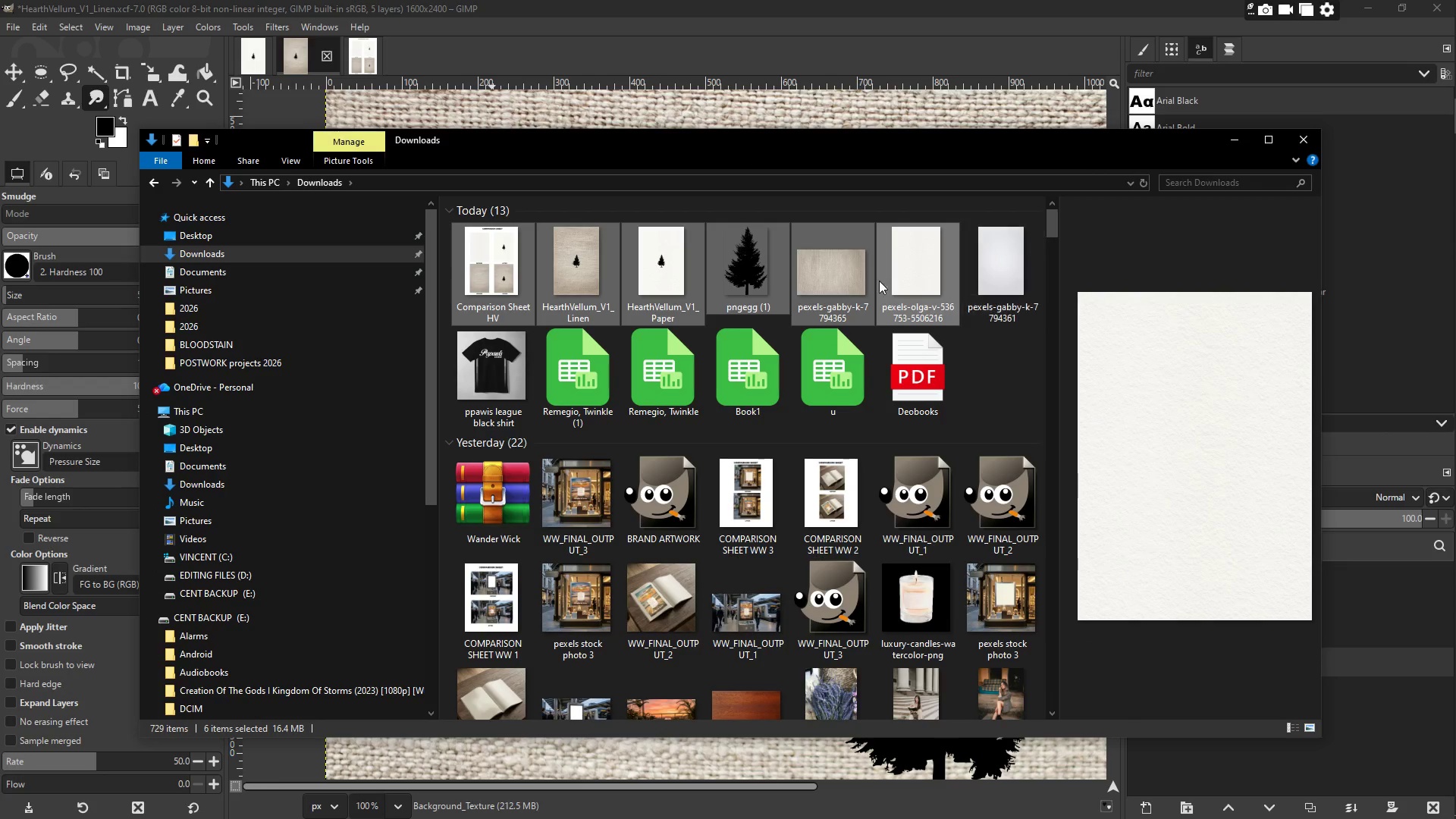 
right_click([816, 287])
 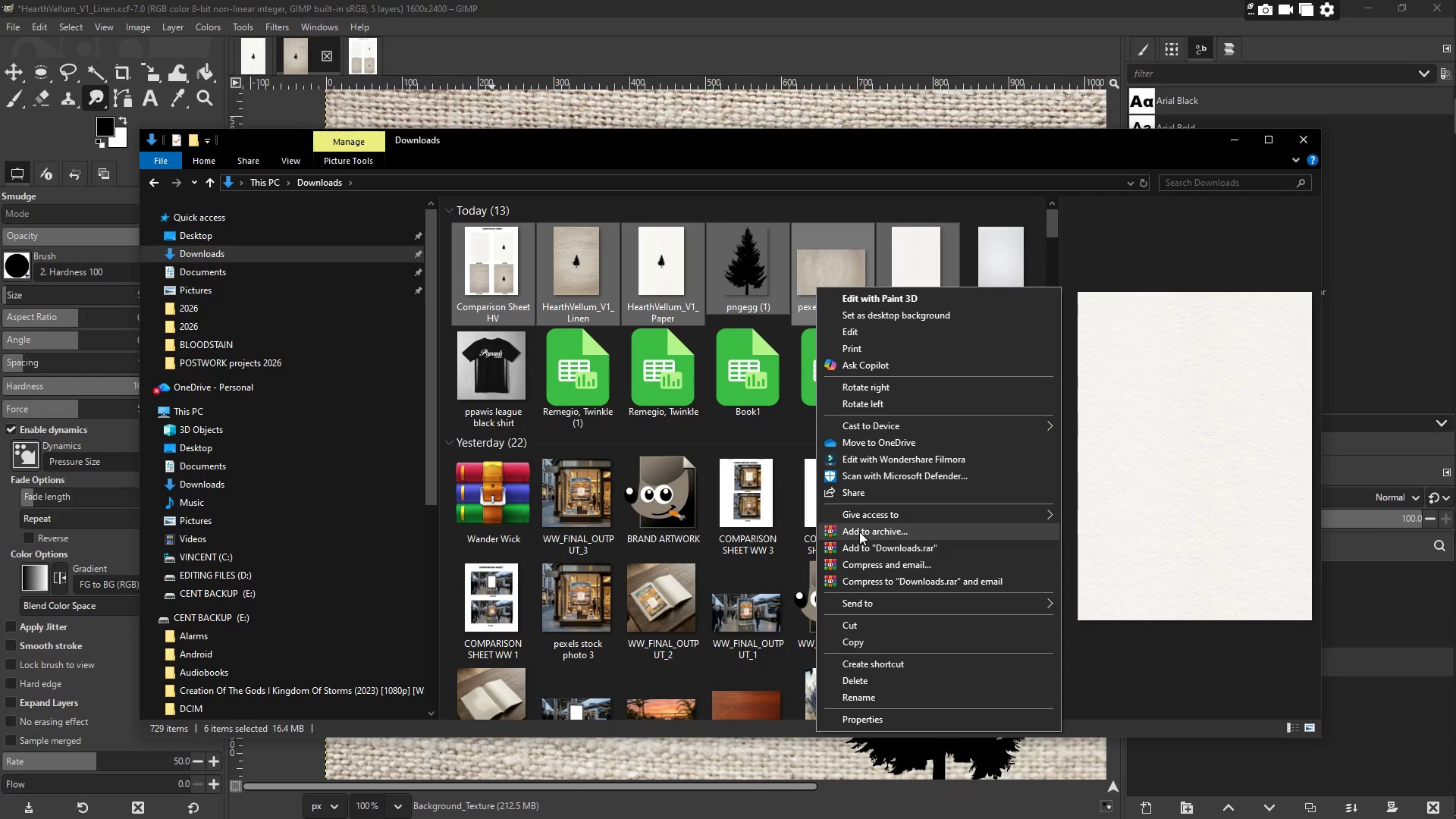 
left_click([859, 532])
 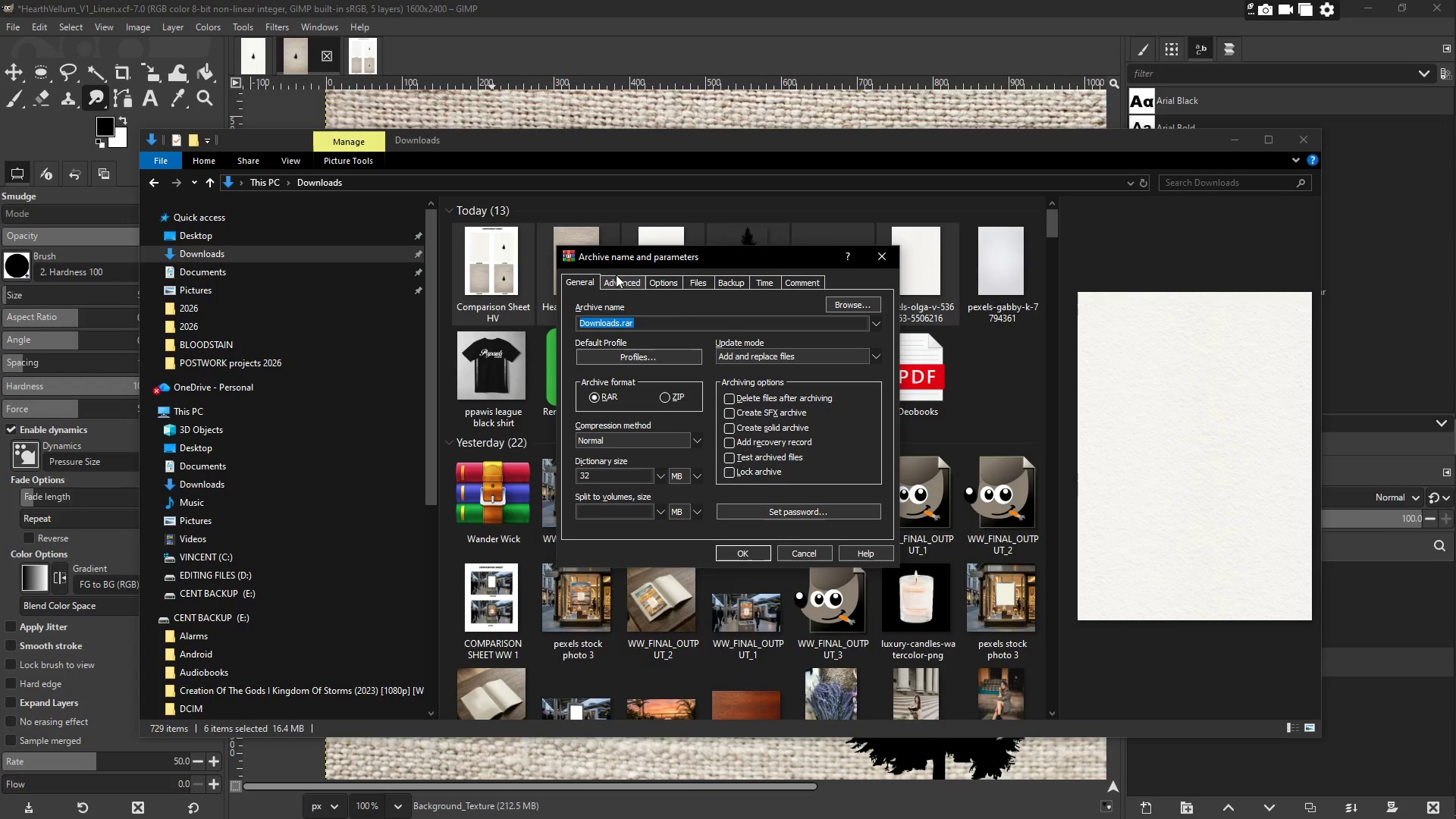 
left_click_drag(start_coordinate=[708, 258], to_coordinate=[885, 253])
 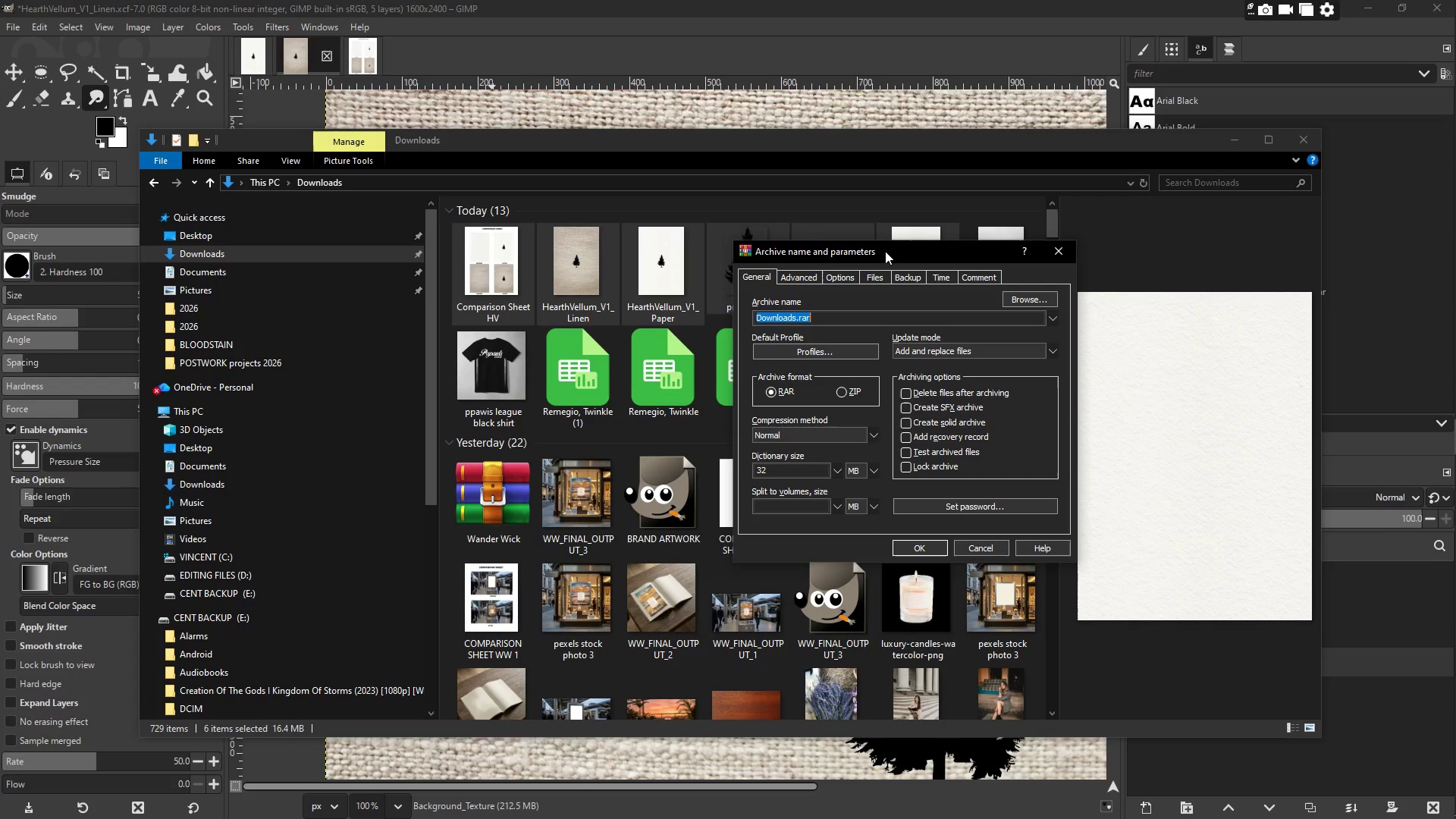 
type(Hearth Vellum)
 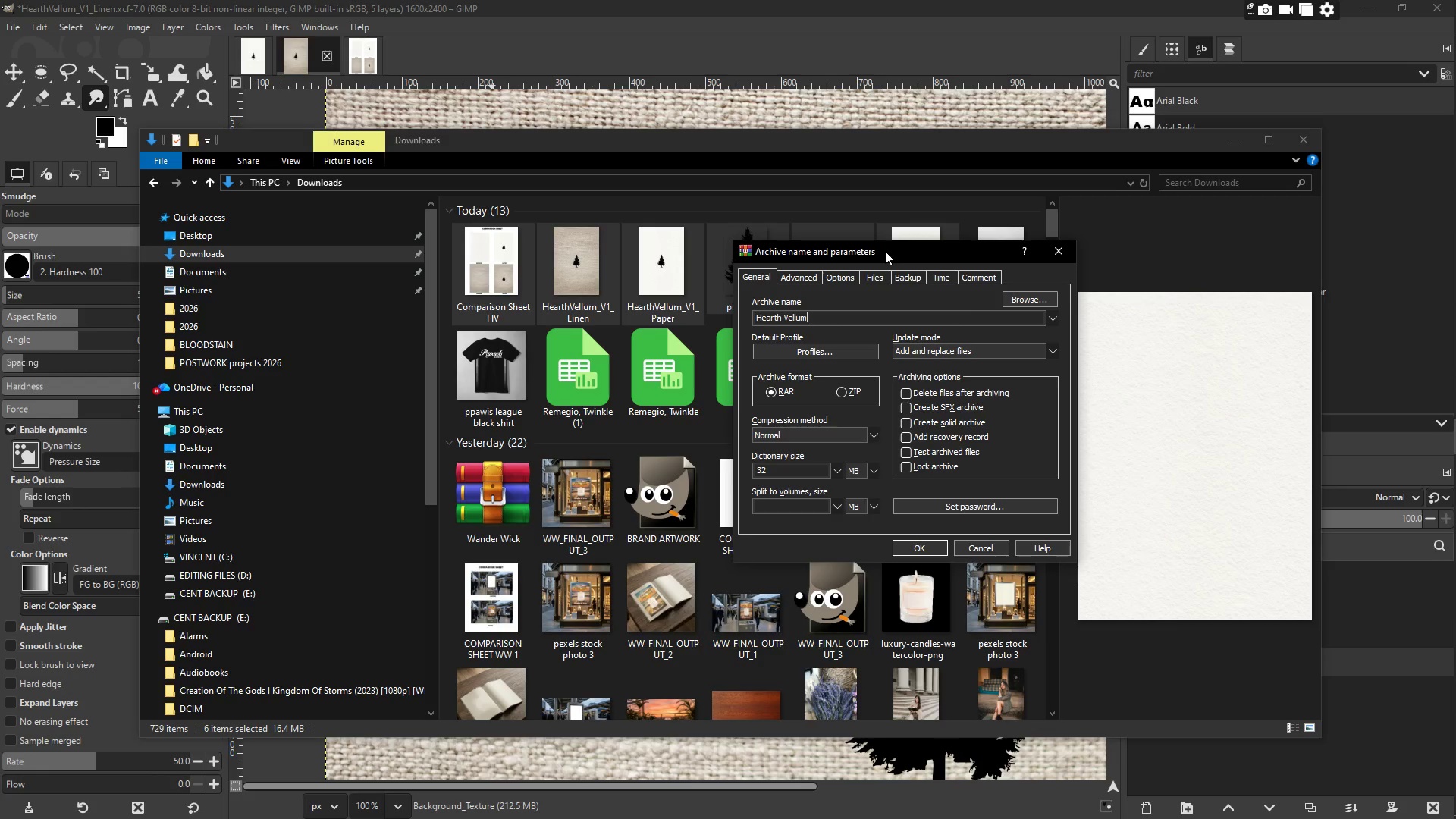 
left_click([926, 552])
 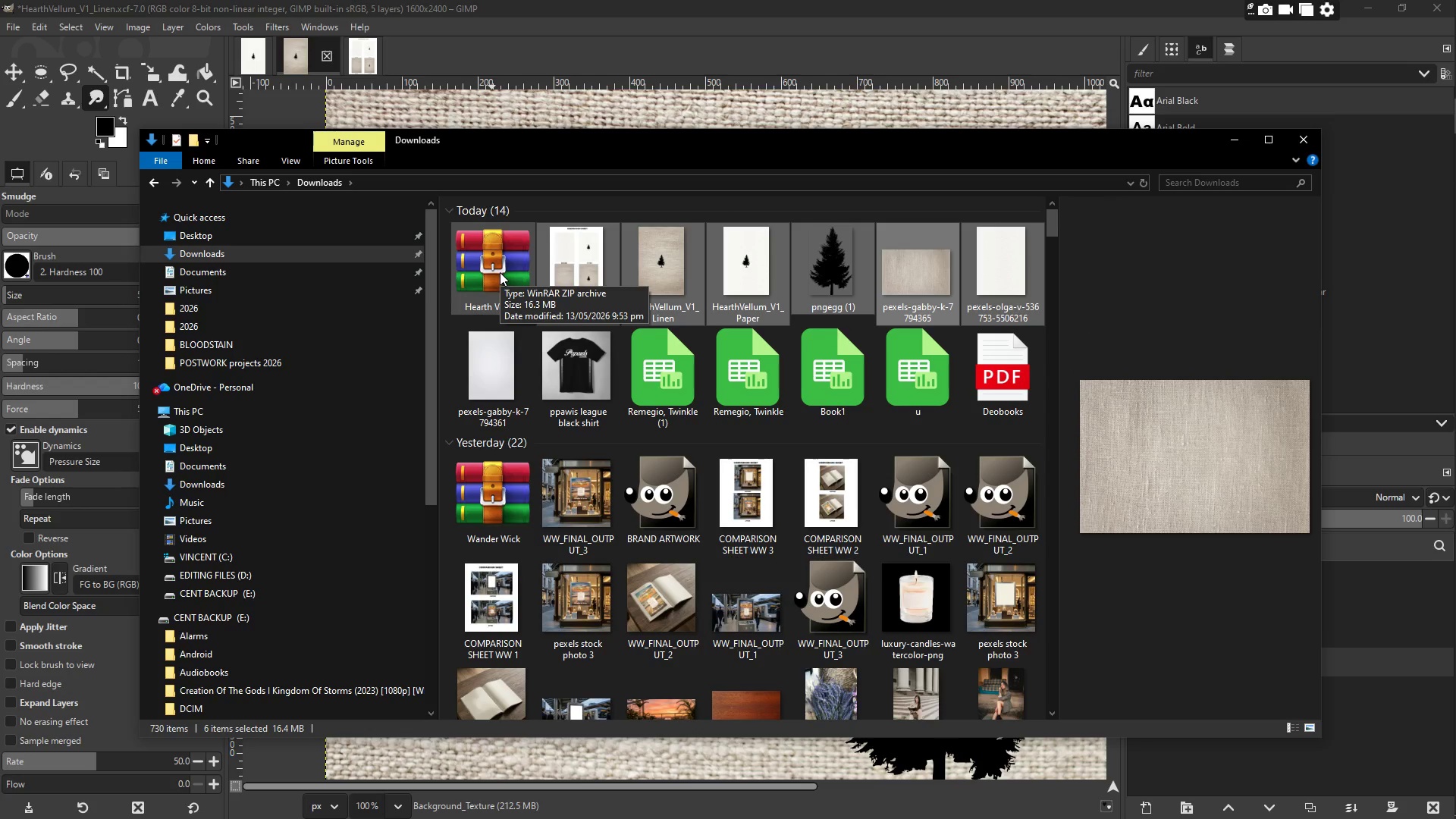 
wait(5.03)
 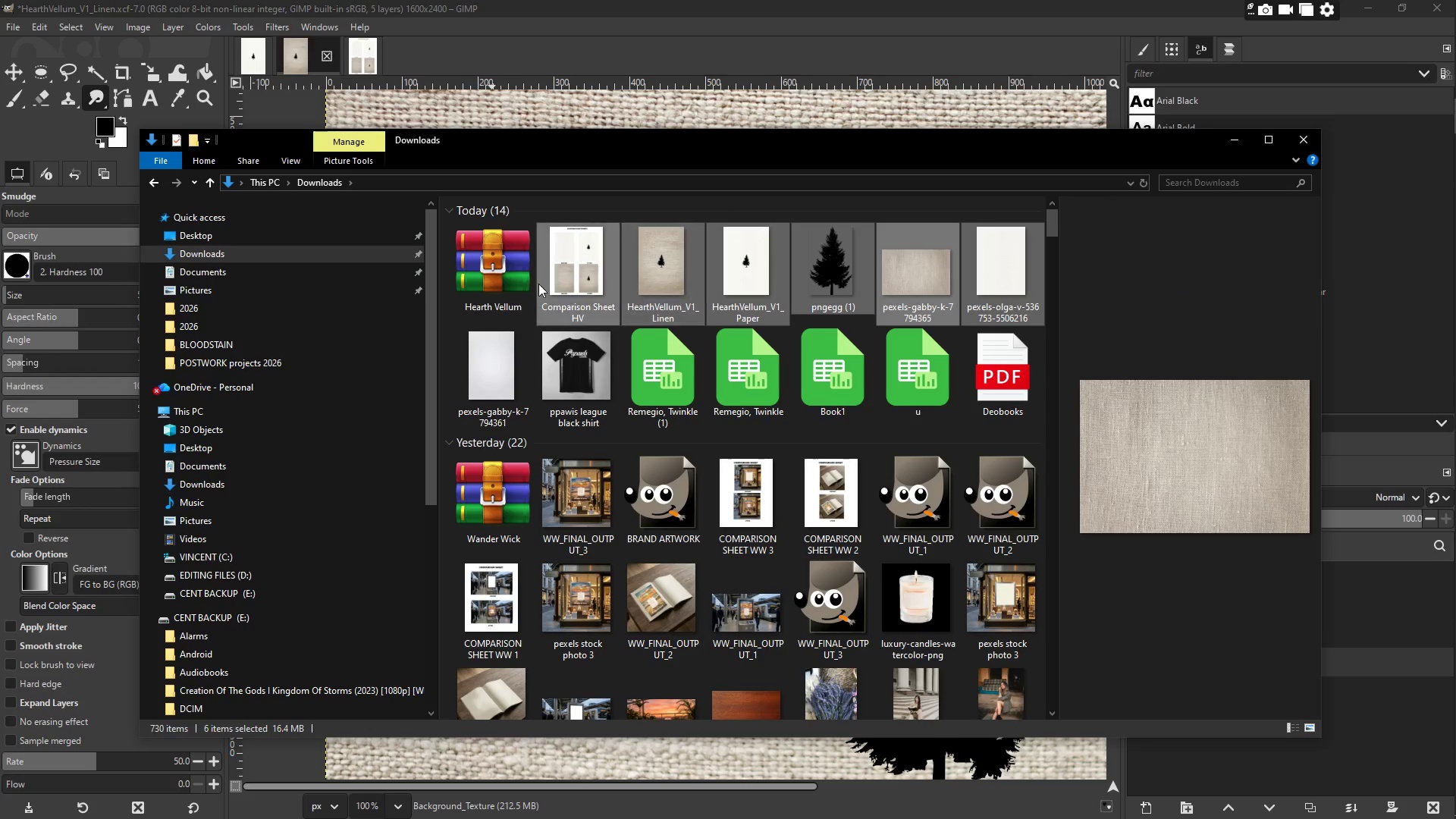 
left_click([500, 272])
 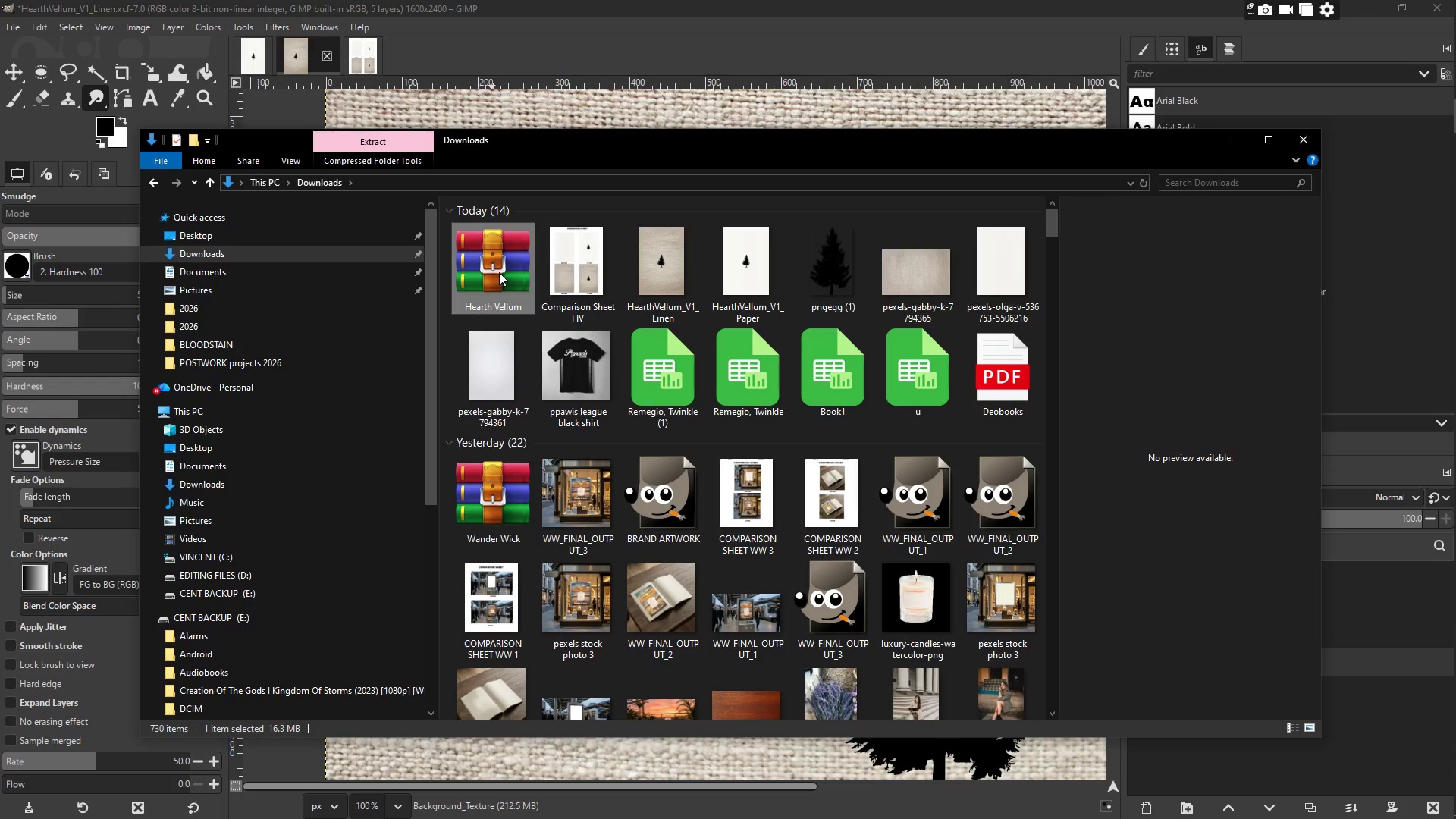 
double_click([499, 272])
 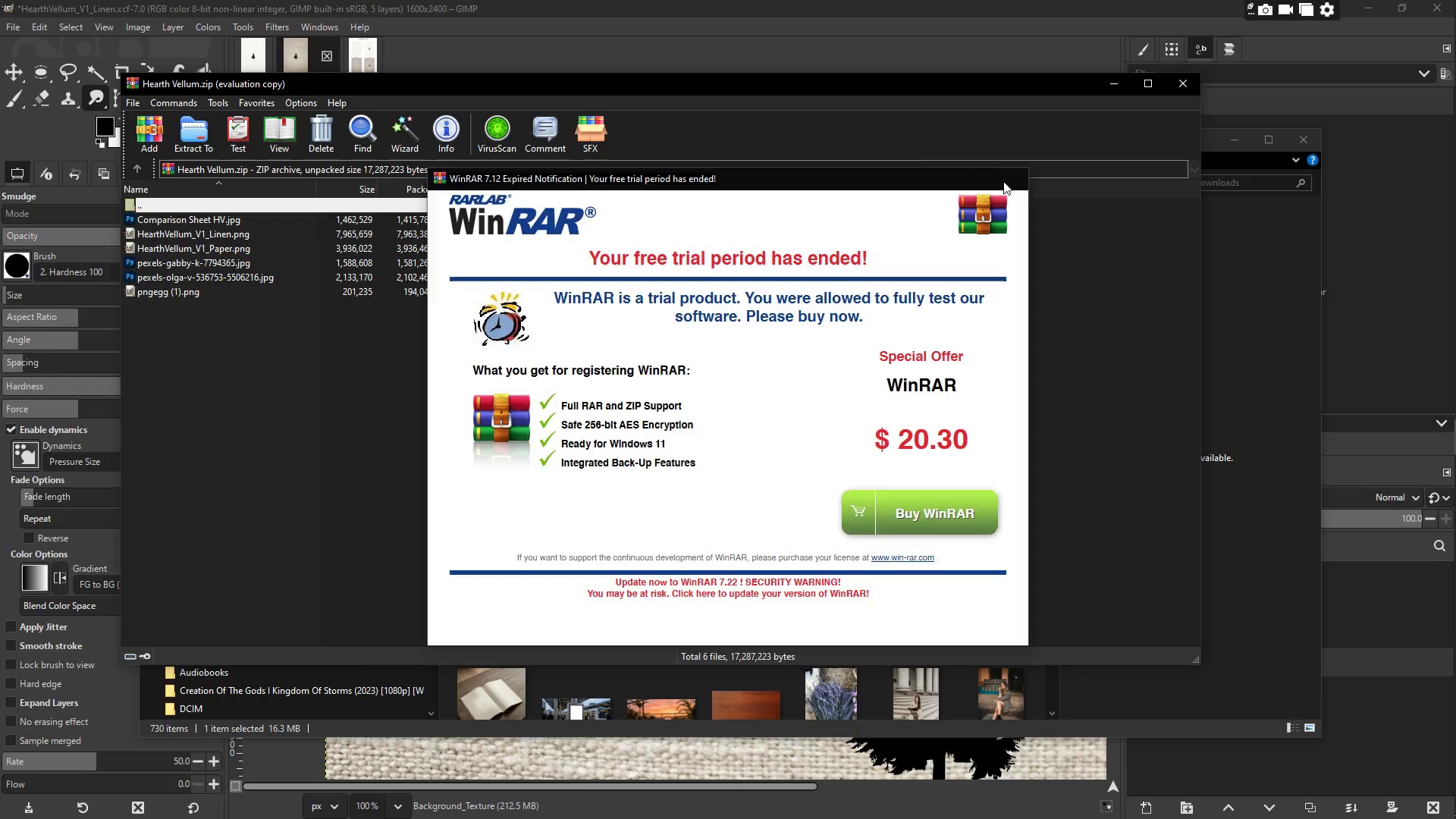 
left_click_drag(start_coordinate=[599, 86], to_coordinate=[1109, 128])
 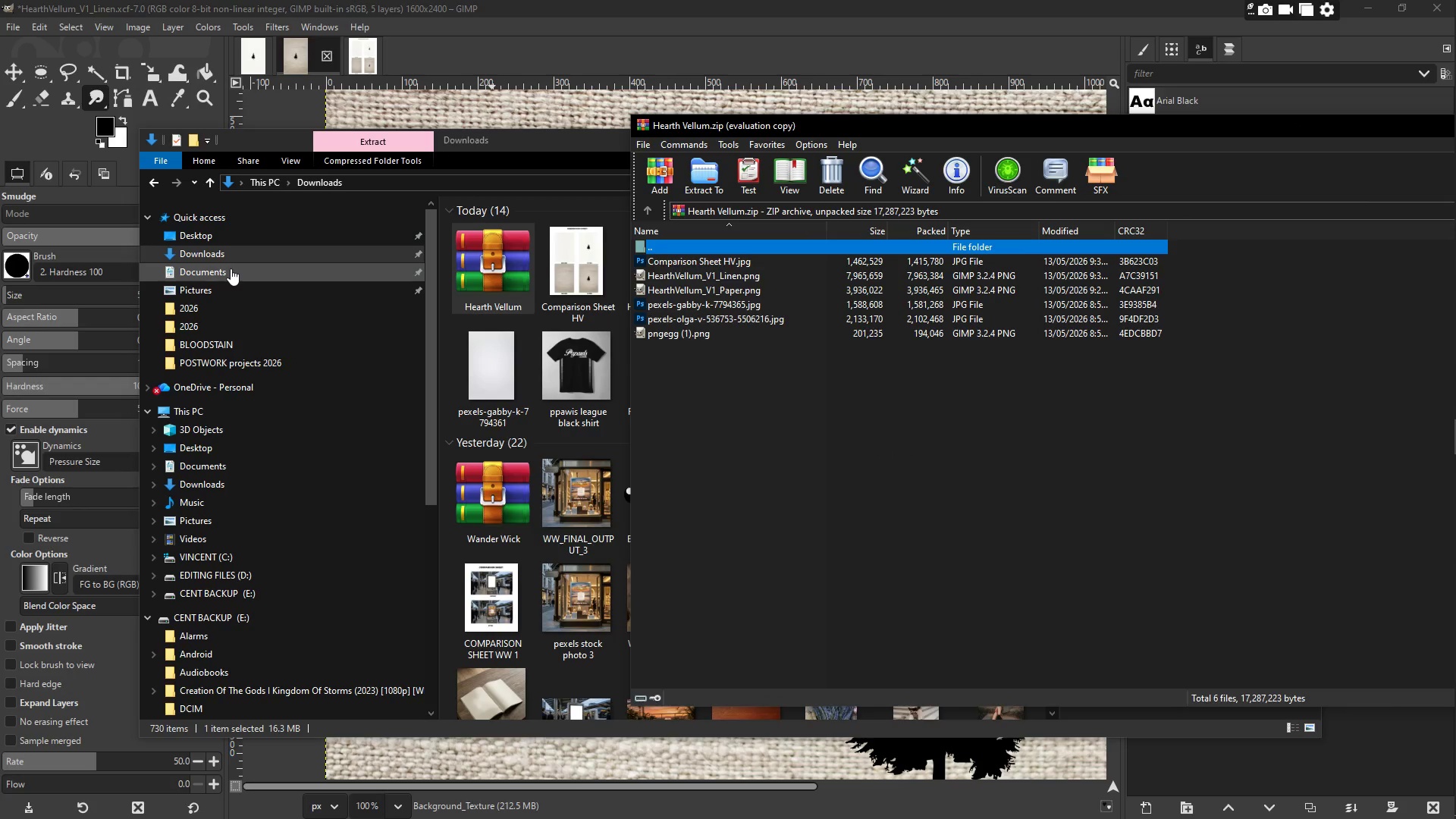 
left_click([232, 269])
 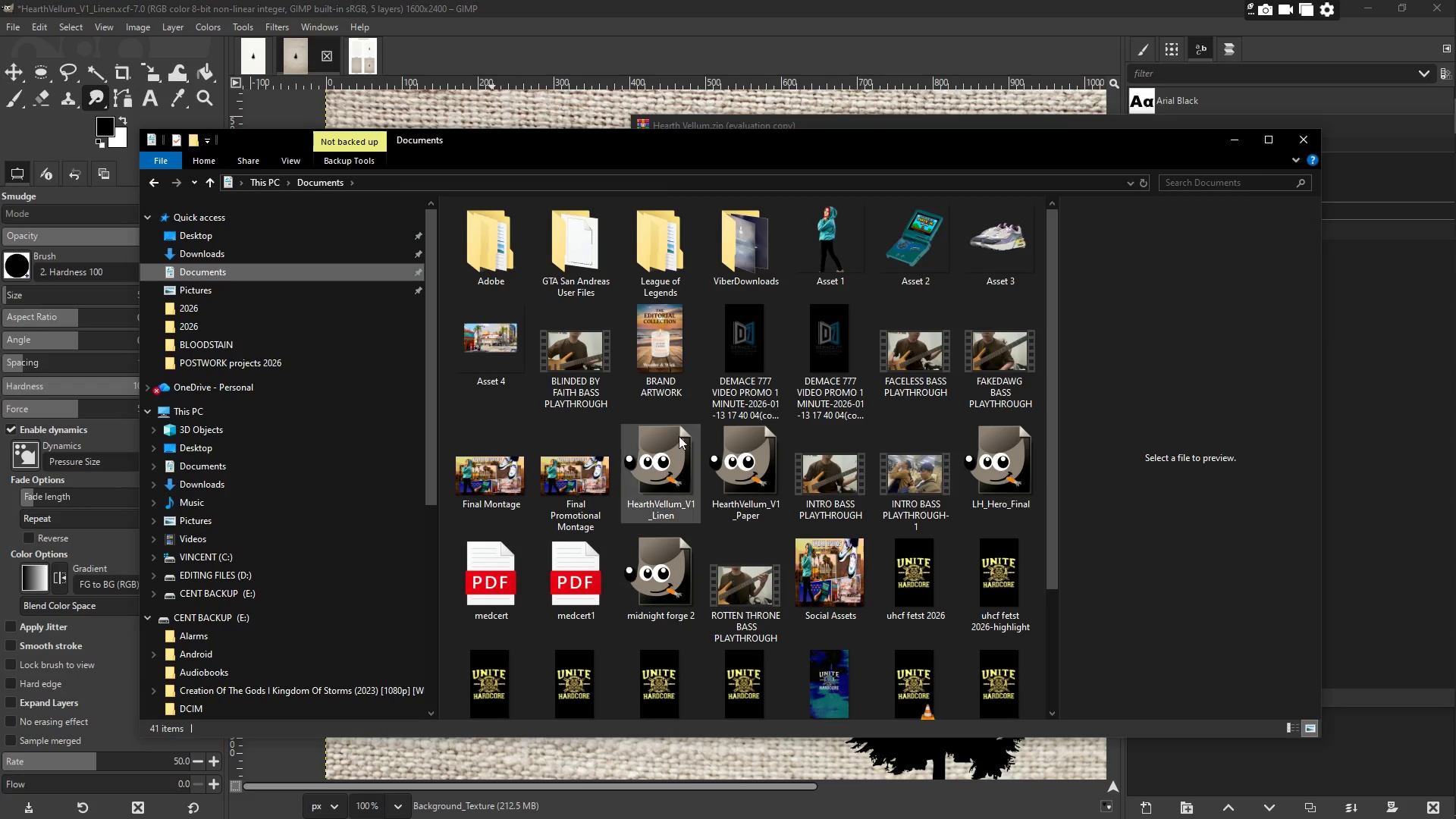 
left_click([670, 444])
 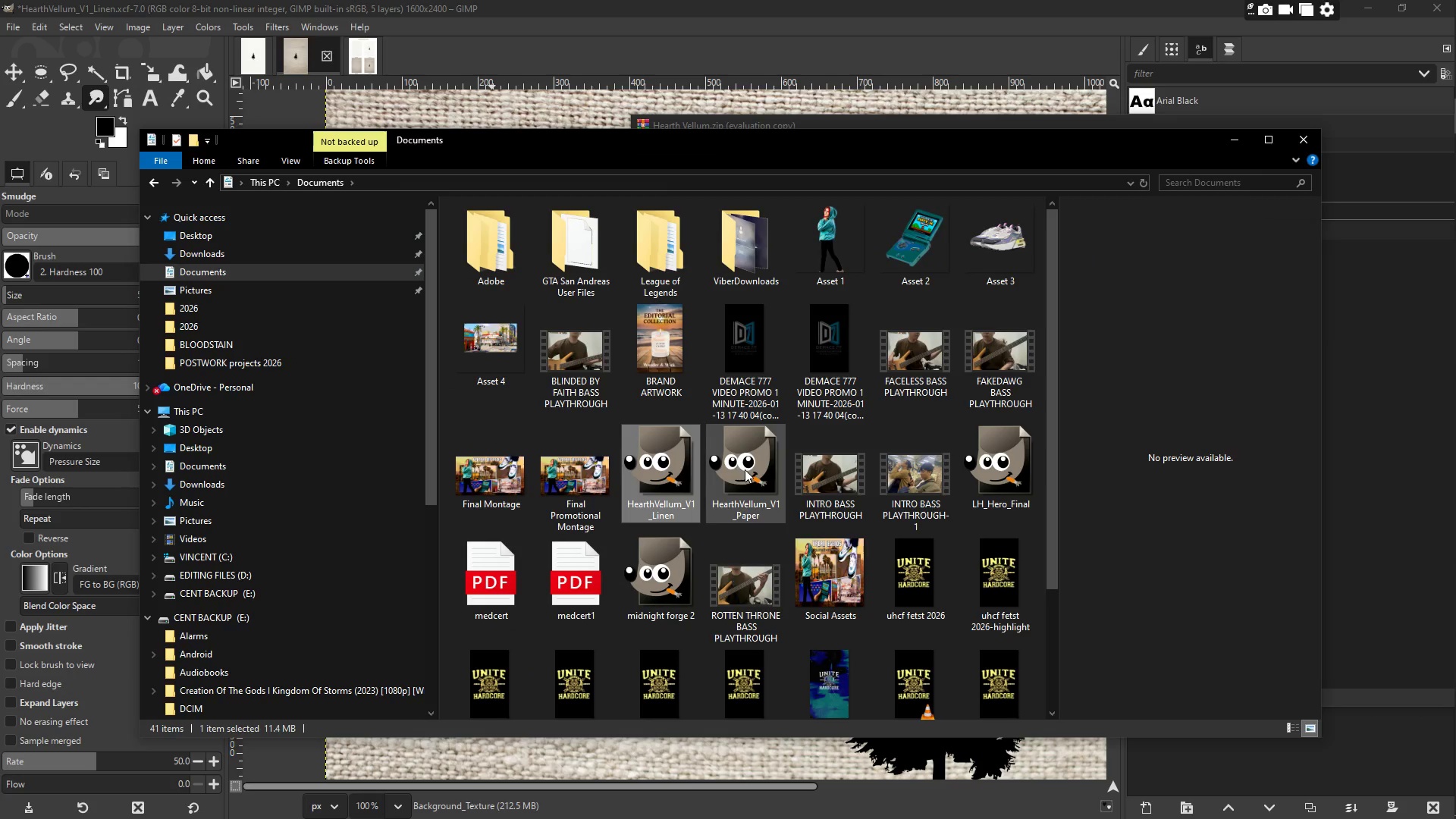 
key(Shift+ShiftLeft)
 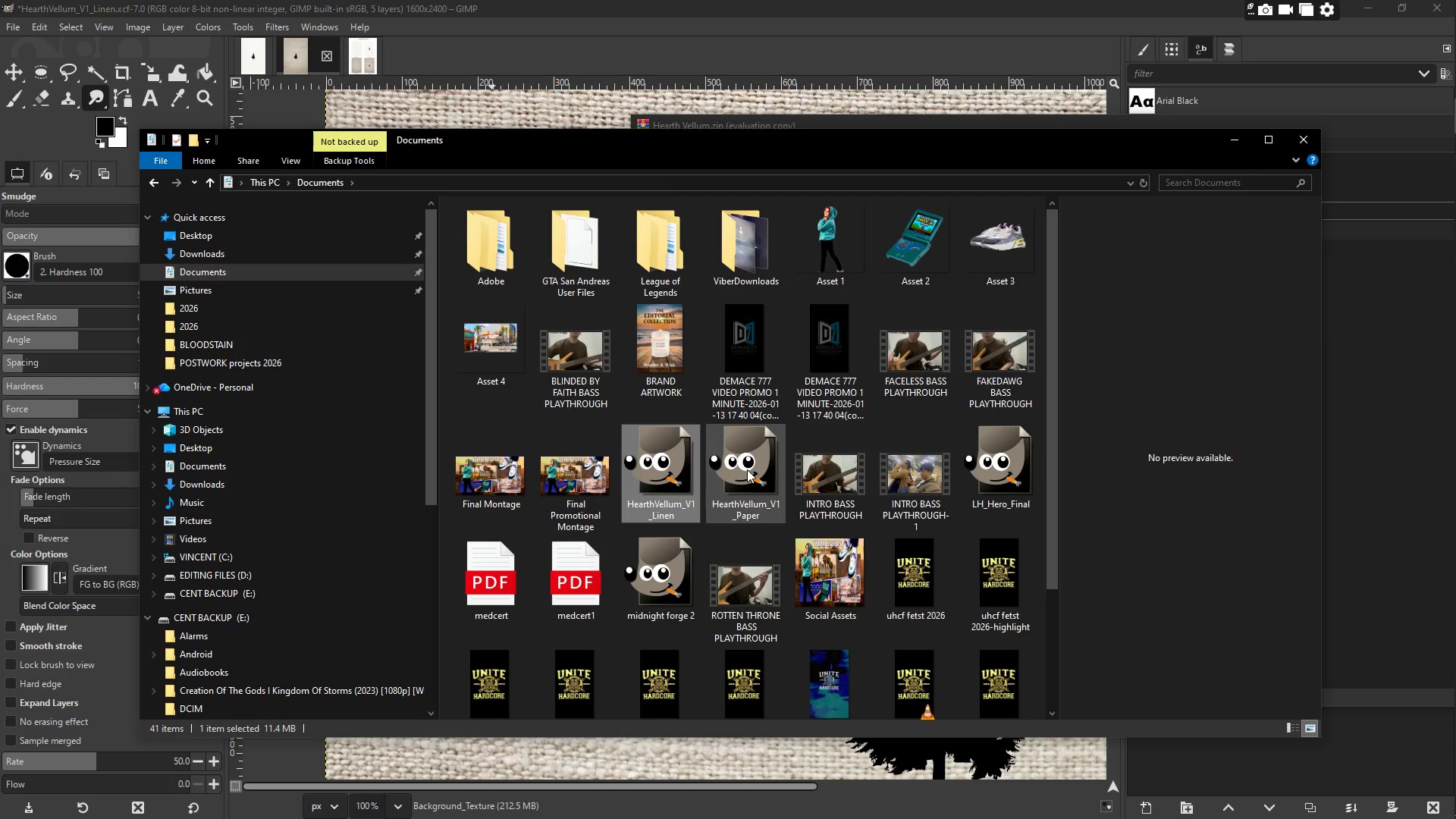 
left_click([747, 469])
 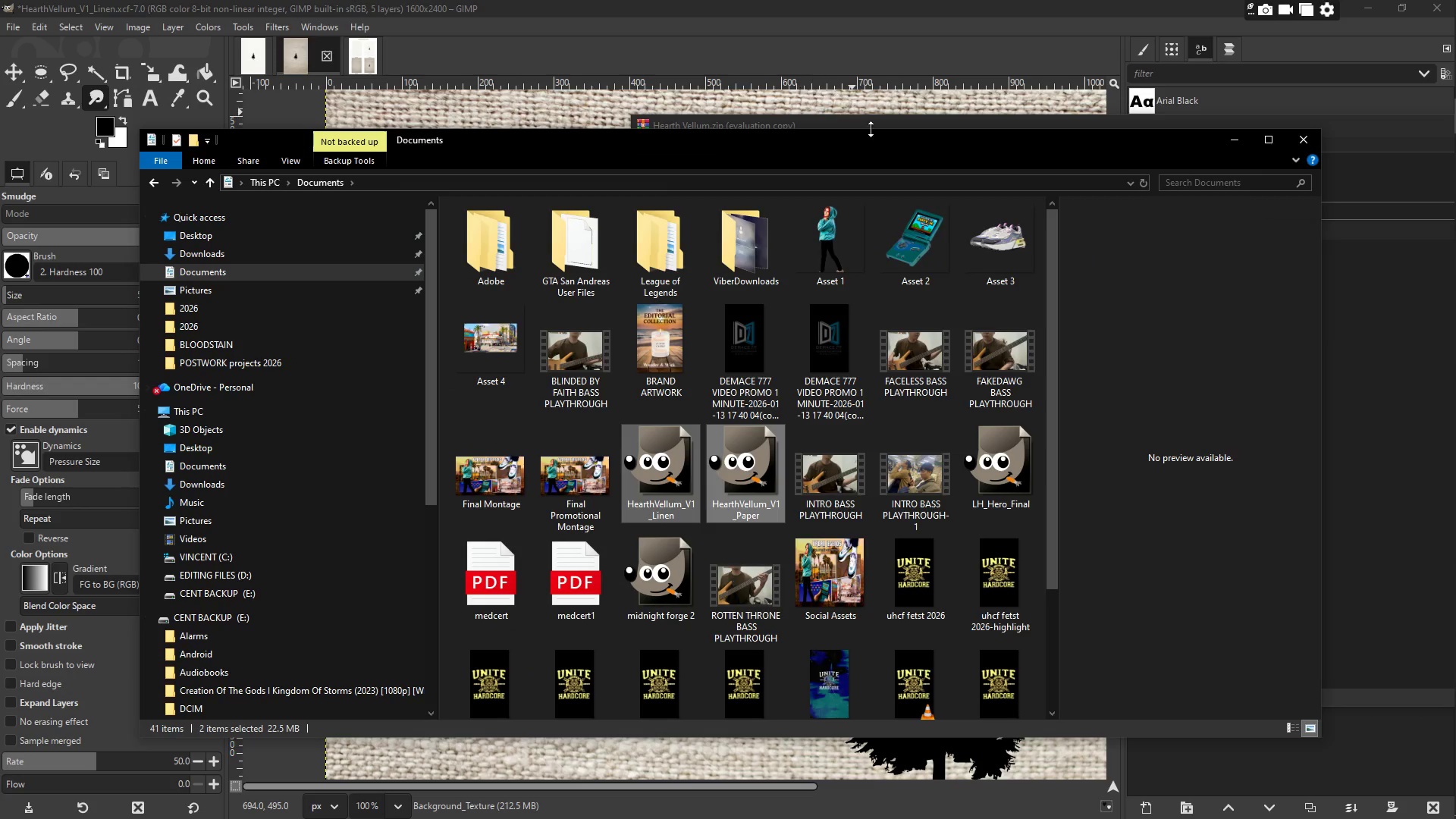 
left_click_drag(start_coordinate=[880, 146], to_coordinate=[907, 494])
 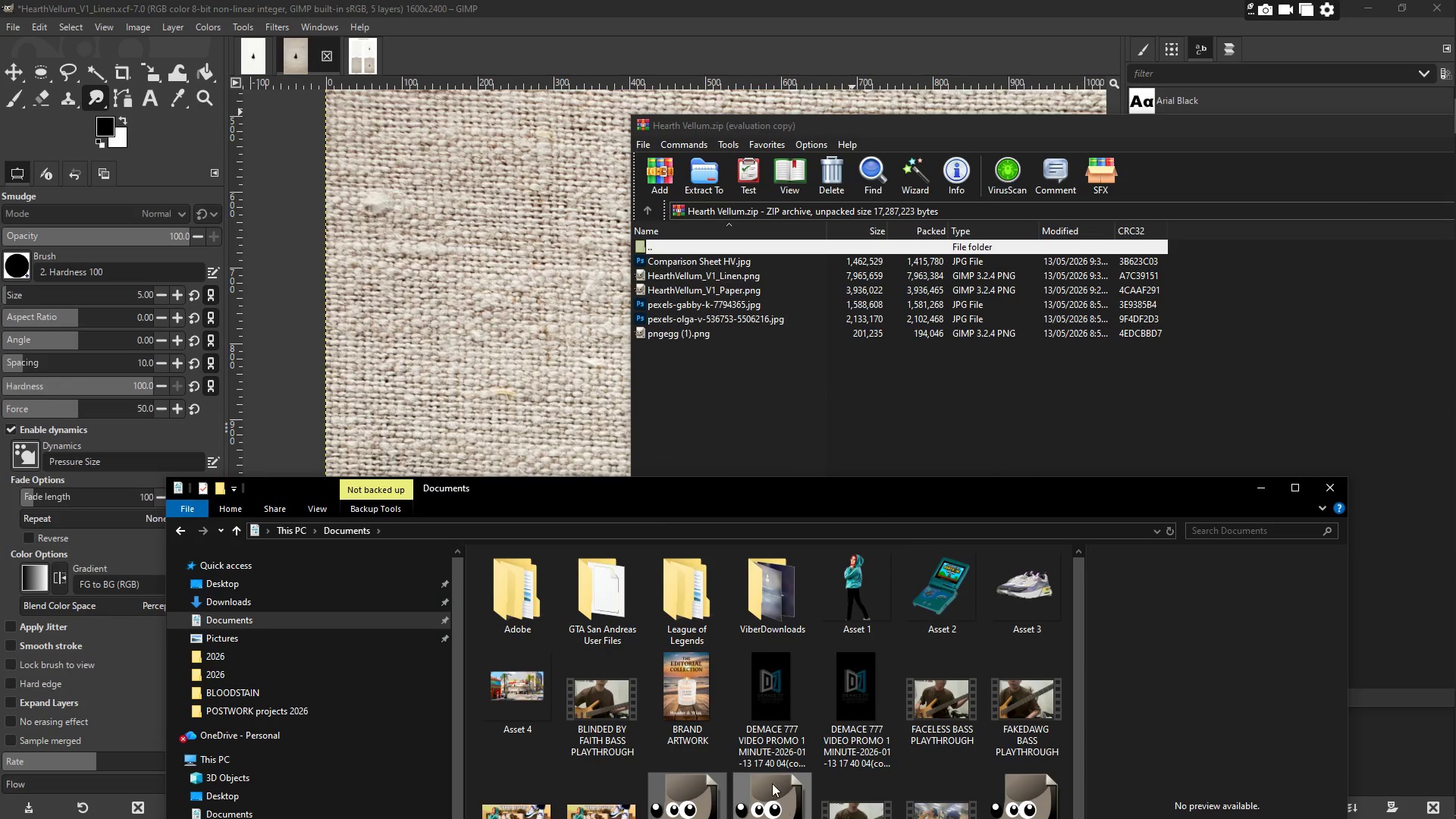 
left_click_drag(start_coordinate=[775, 794], to_coordinate=[723, 407])
 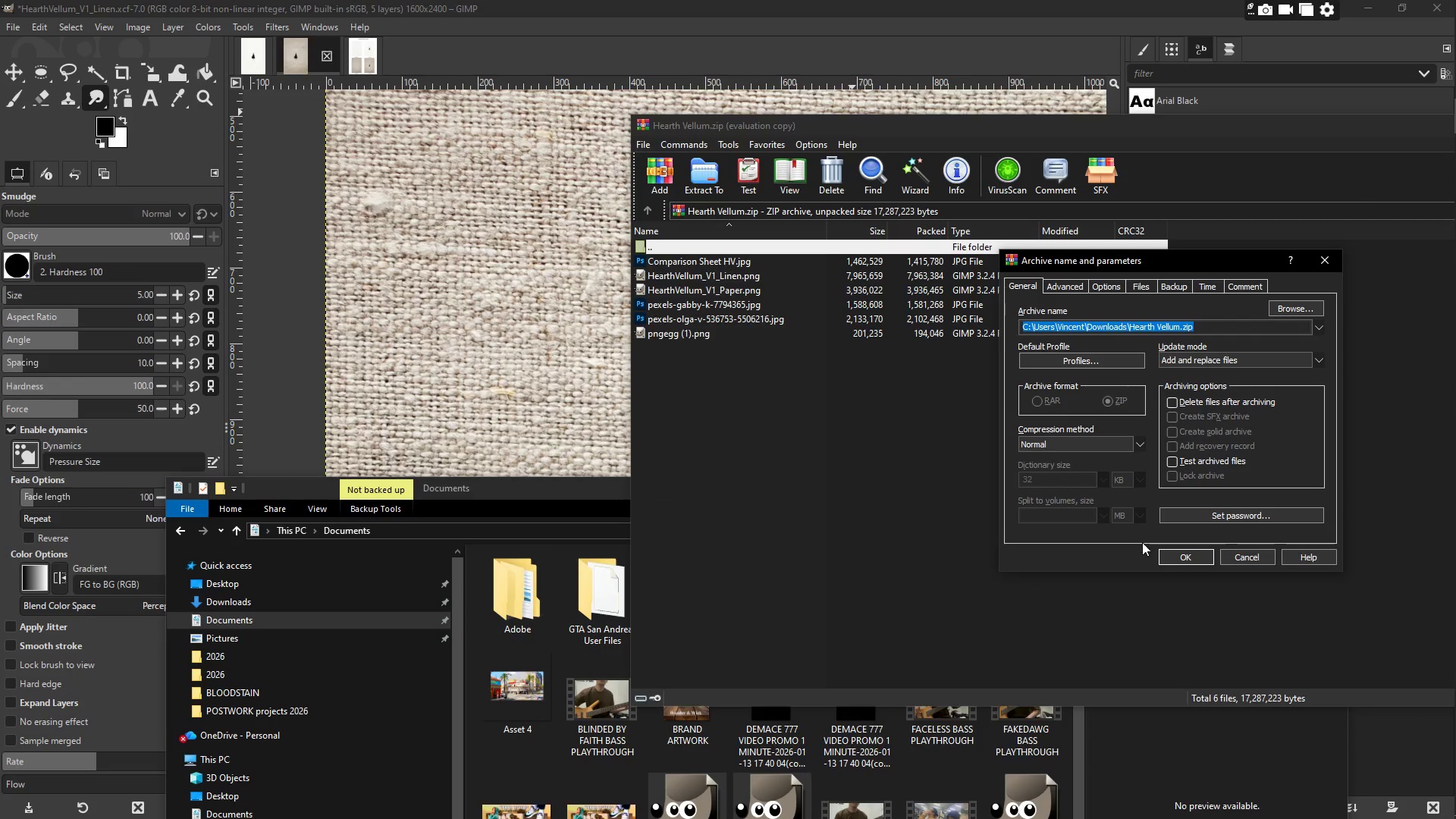 
left_click([1179, 559])
 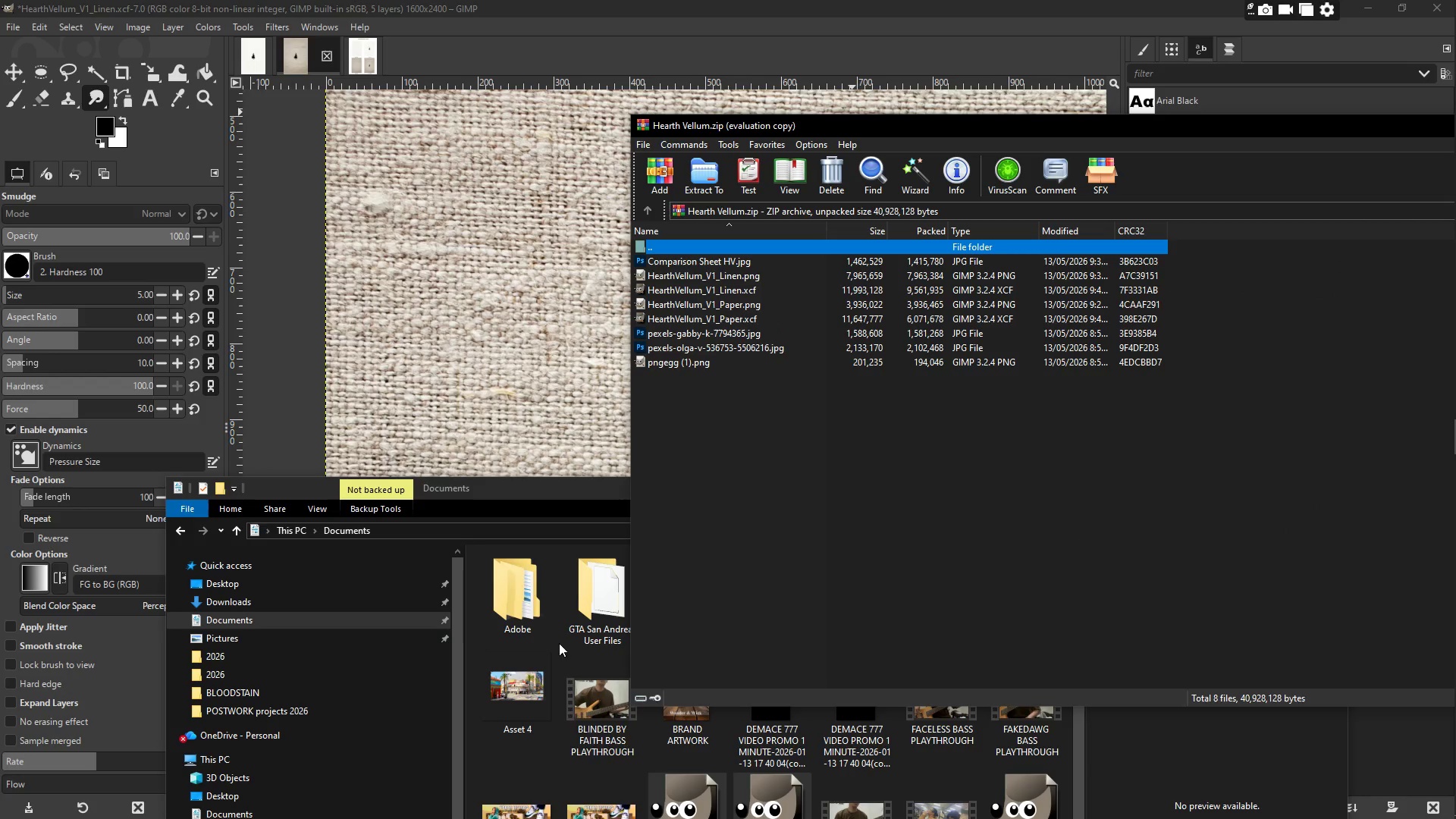 
left_click([497, 766])
 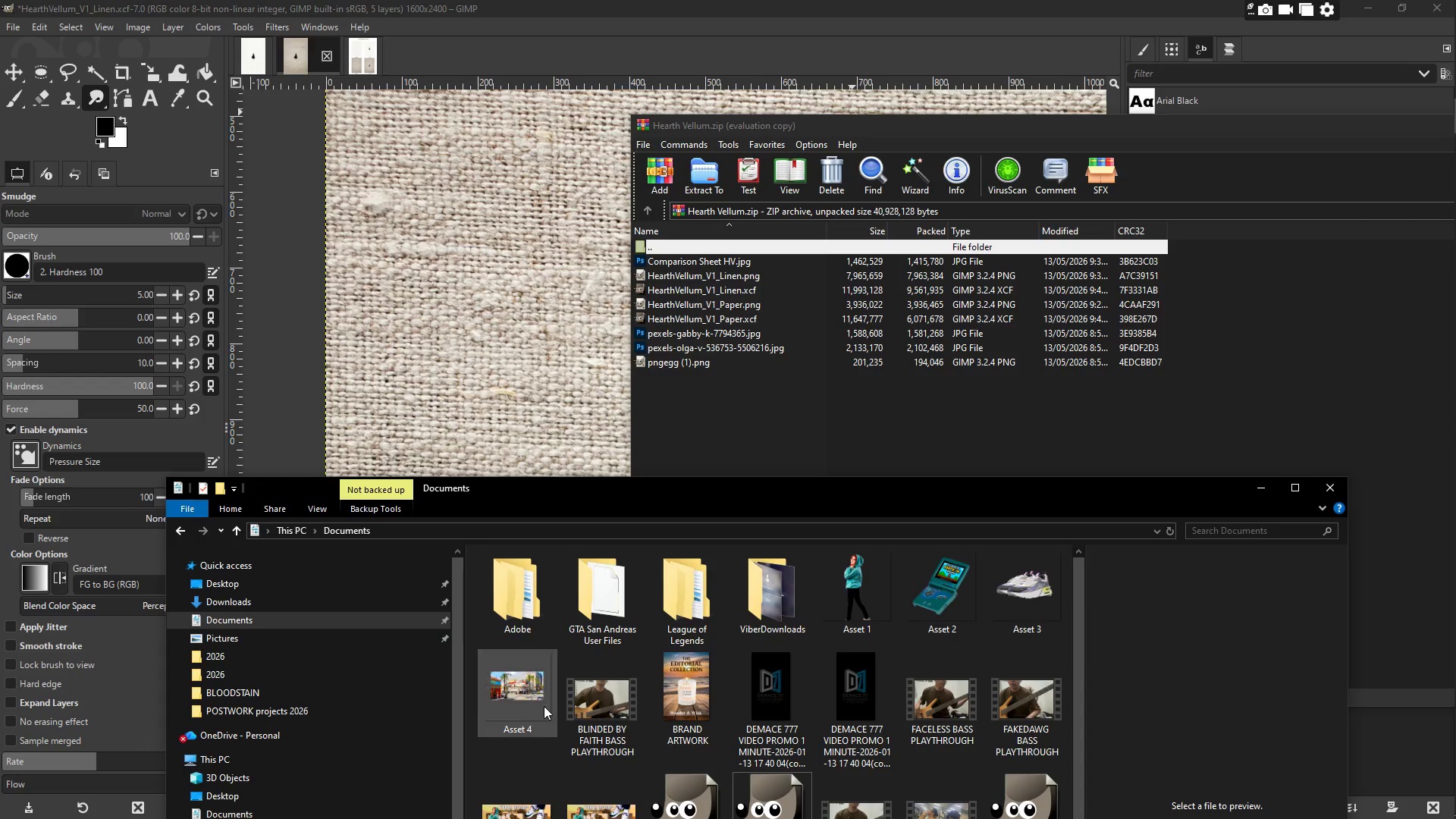 
scroll: coordinate [893, 708], scroll_direction: down, amount: 3.0
 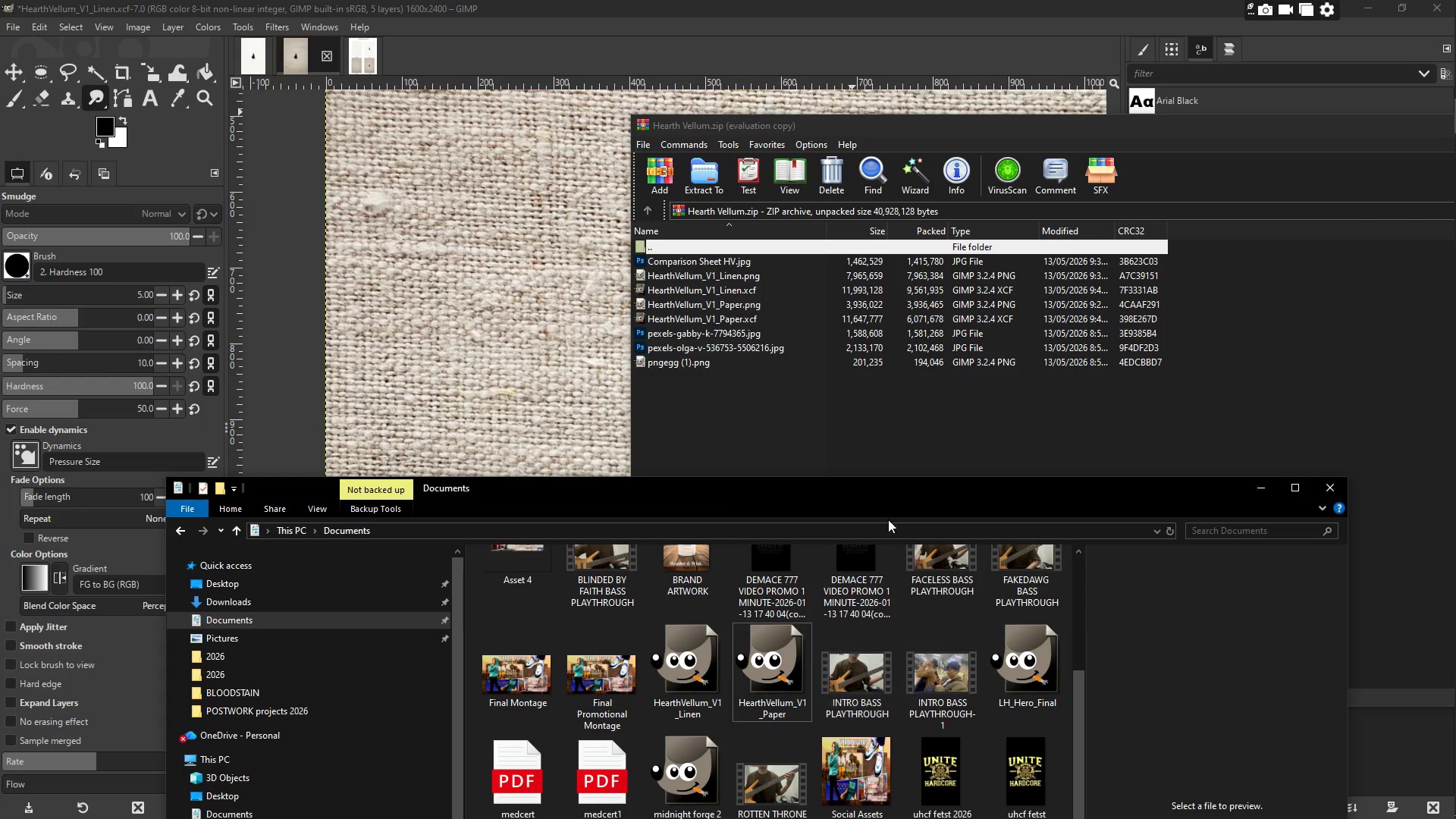 
left_click_drag(start_coordinate=[896, 504], to_coordinate=[891, 385])
 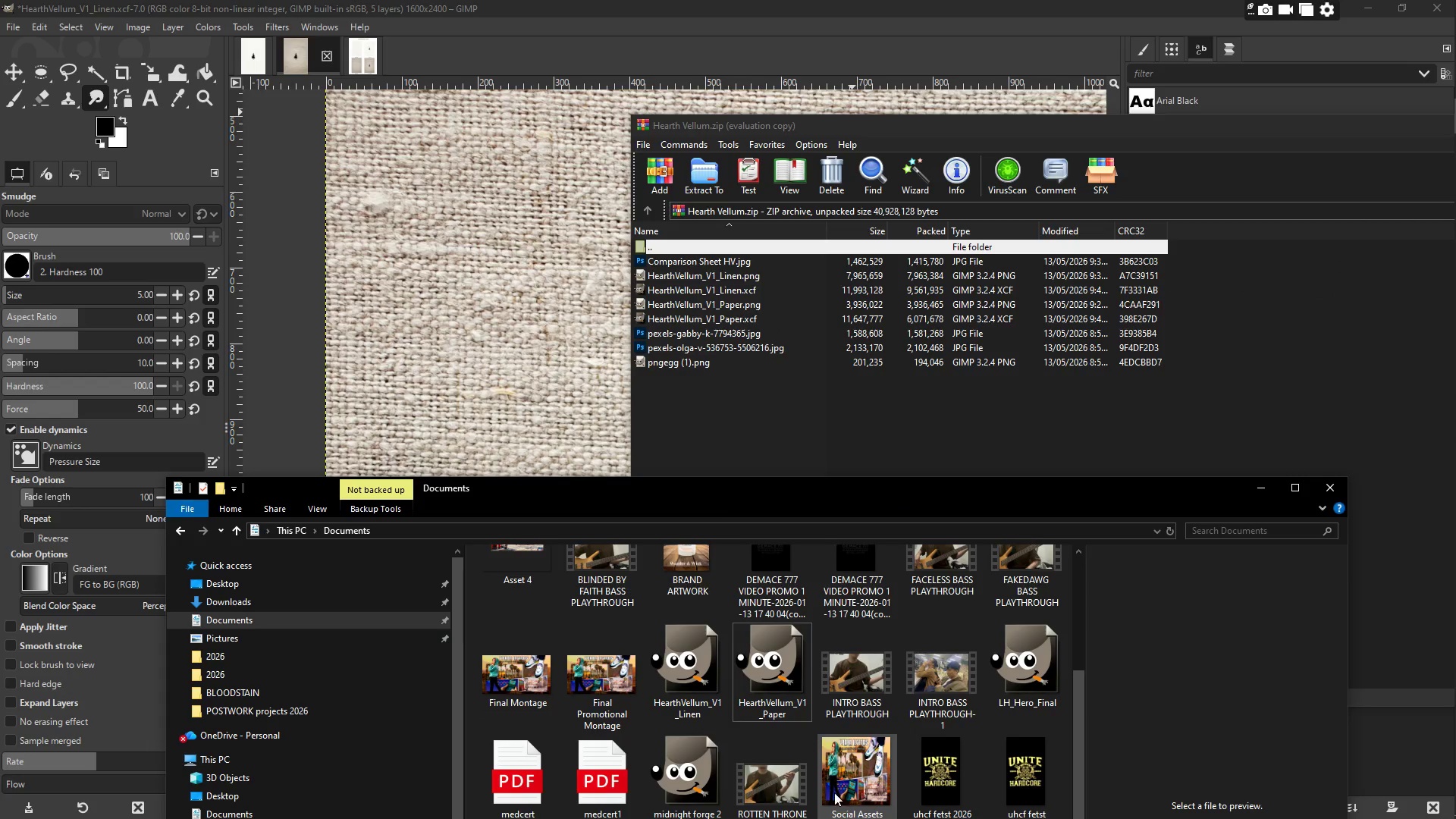 
scroll: coordinate [946, 741], scroll_direction: down, amount: 4.0
 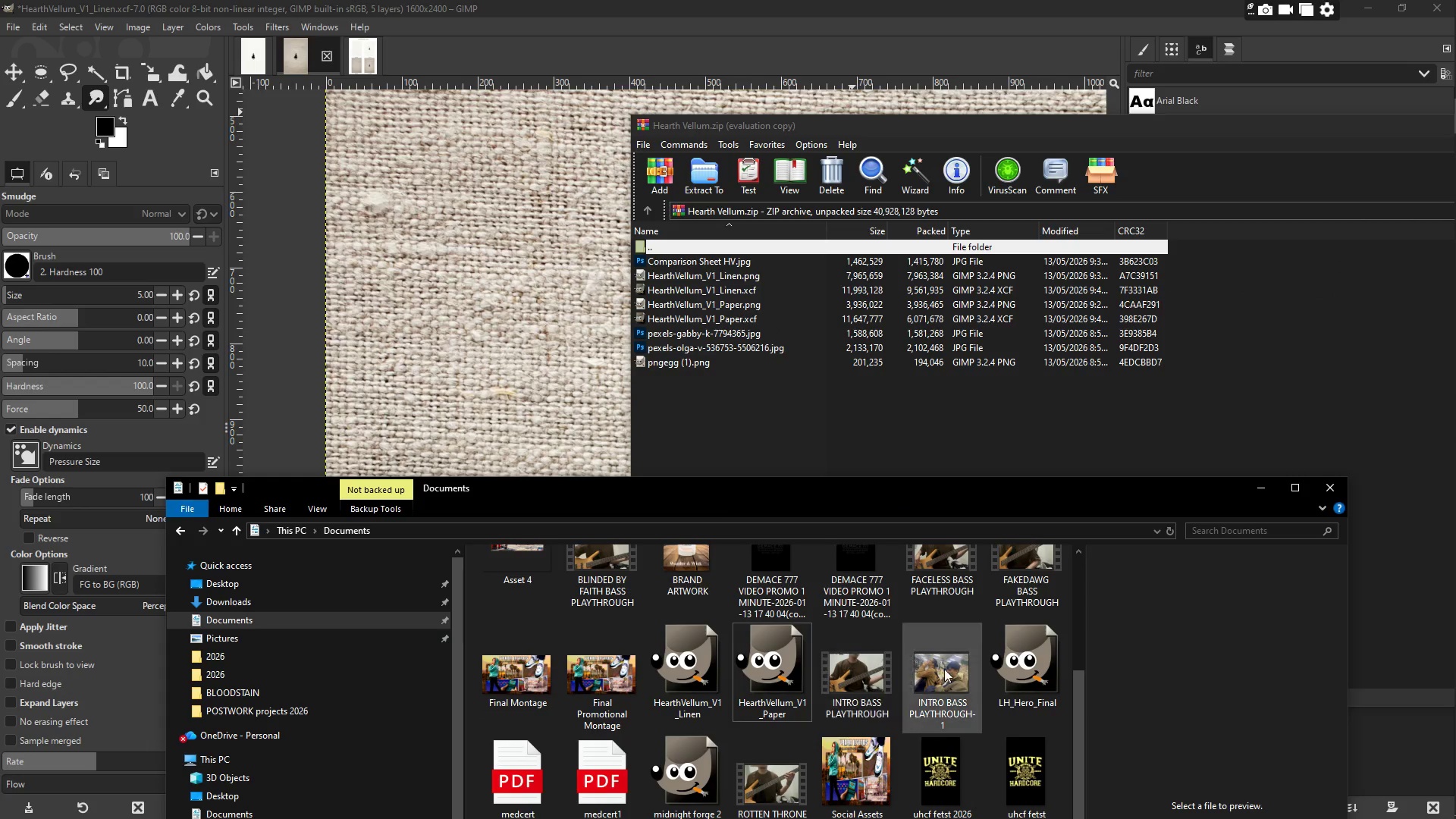 
scroll: coordinate [963, 693], scroll_direction: up, amount: 1.0
 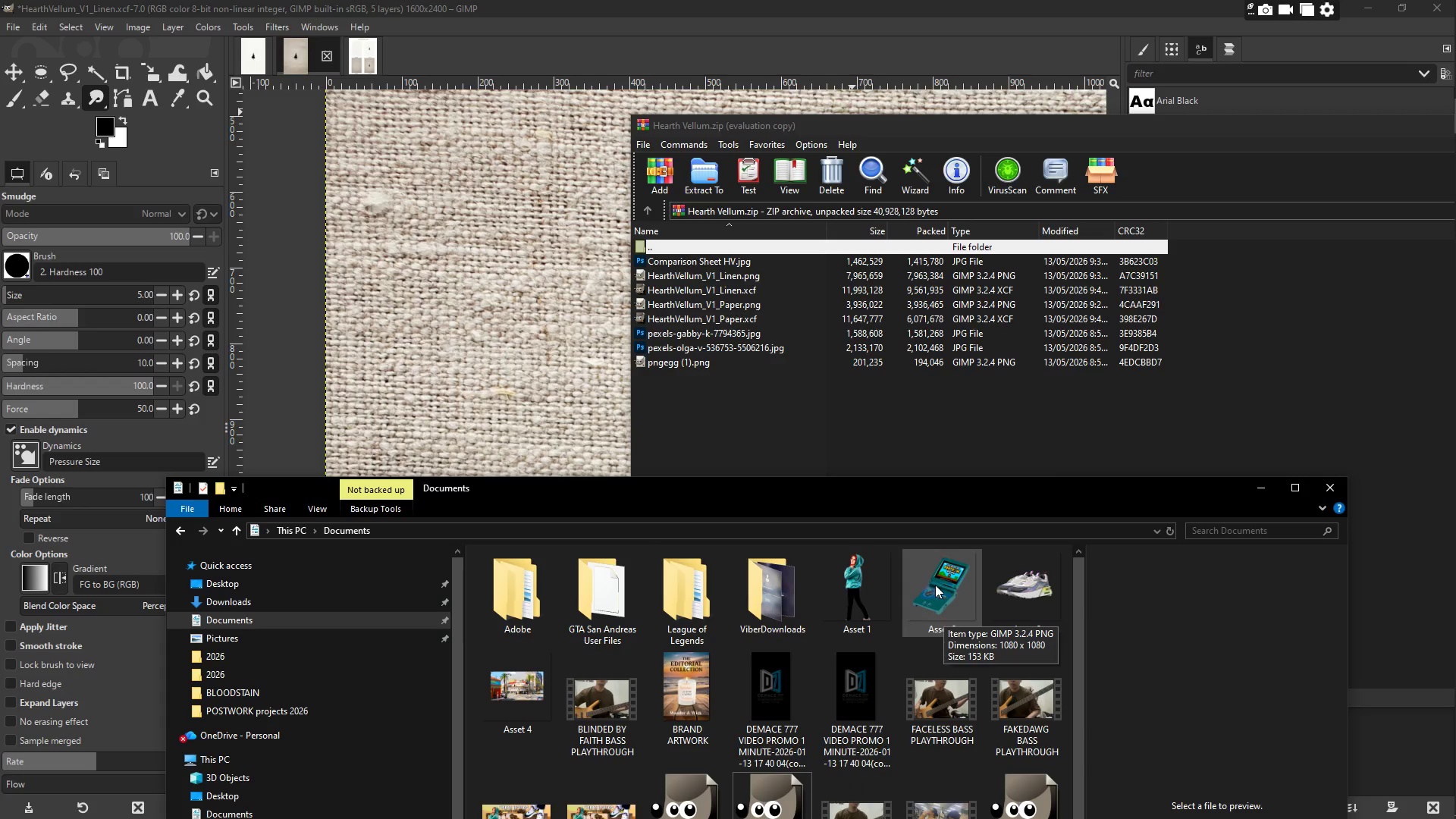 
left_click([855, 586])
 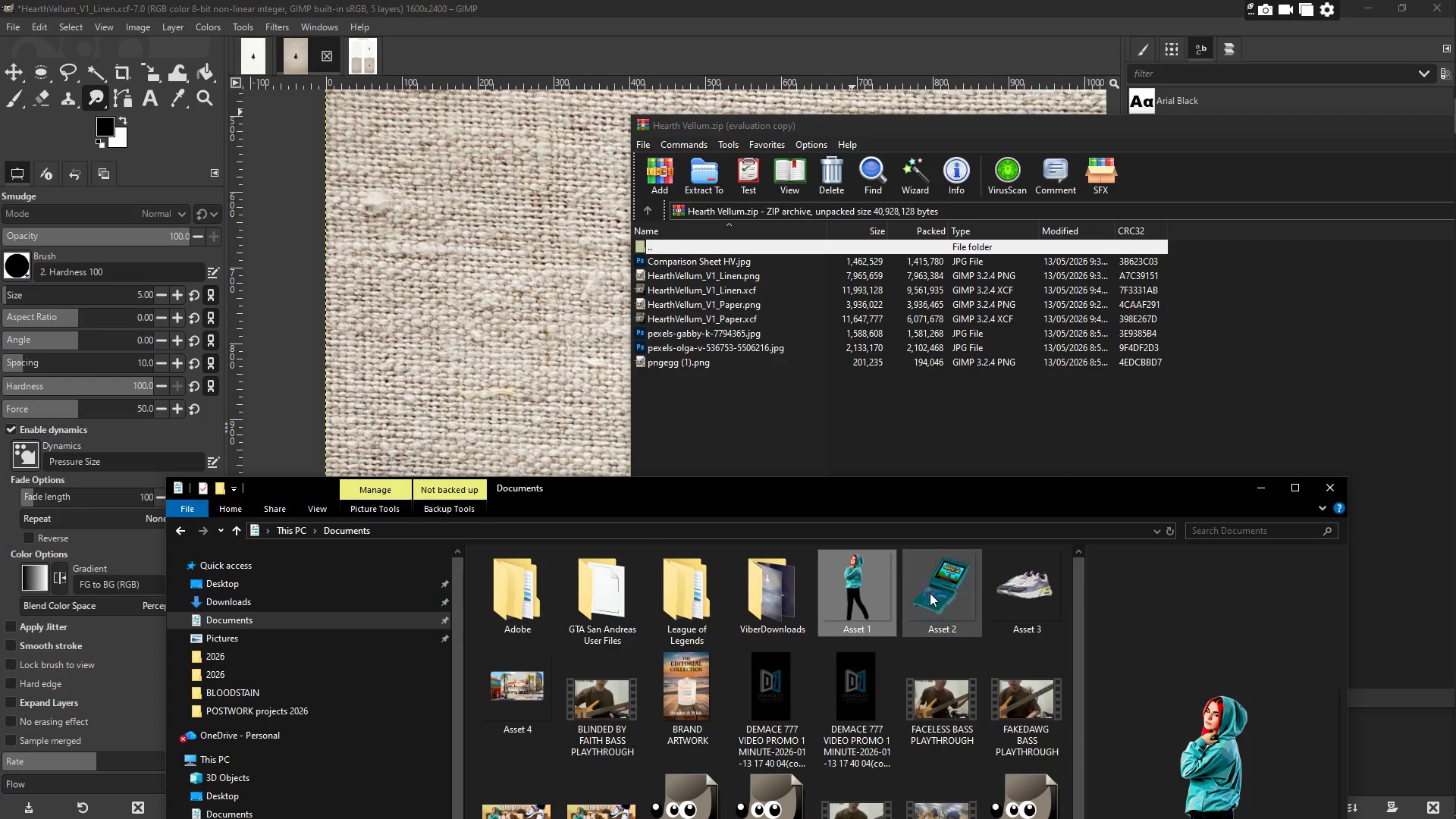 
left_click([949, 598])
 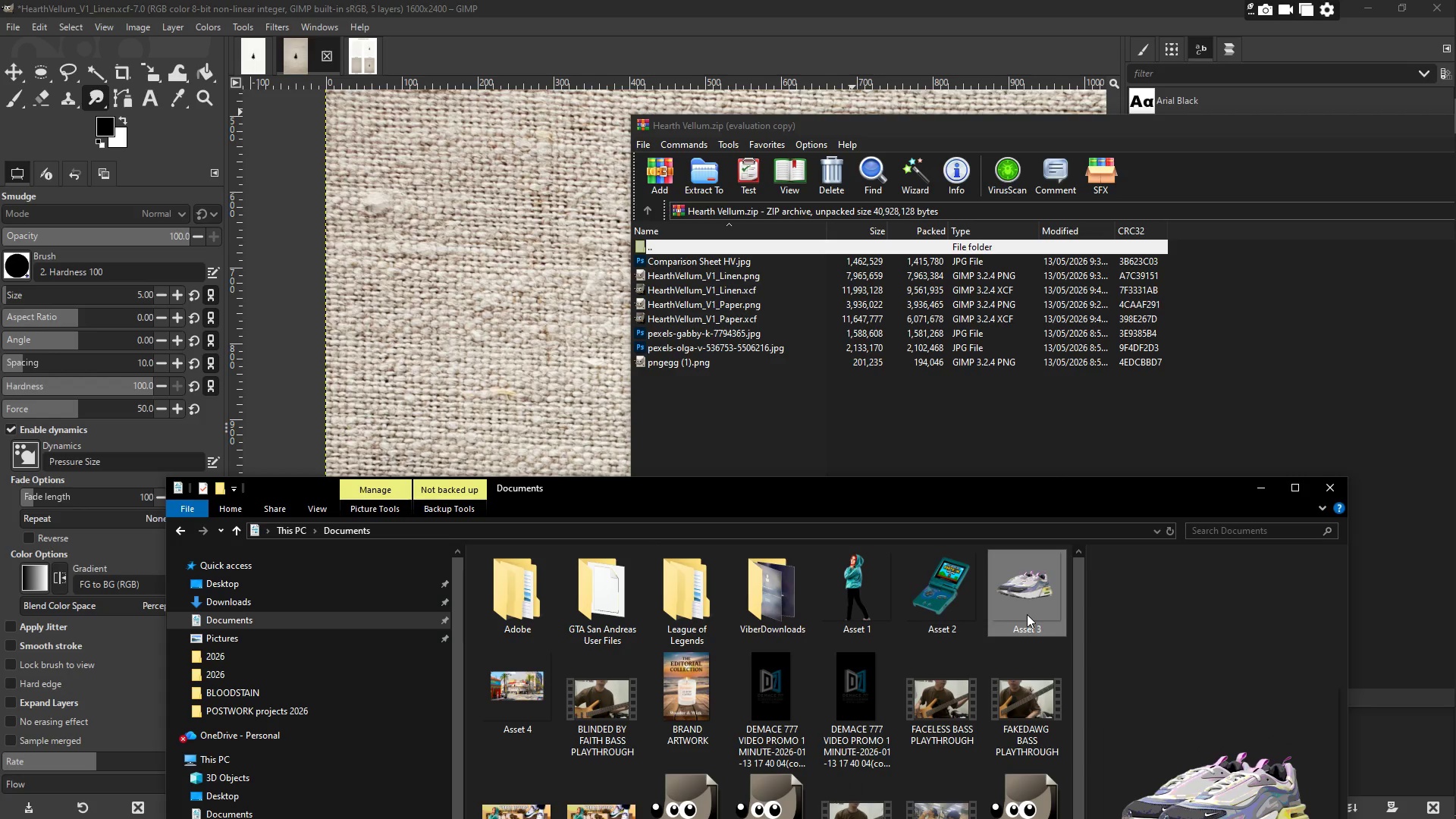 
scroll: coordinate [1003, 699], scroll_direction: down, amount: 2.0
 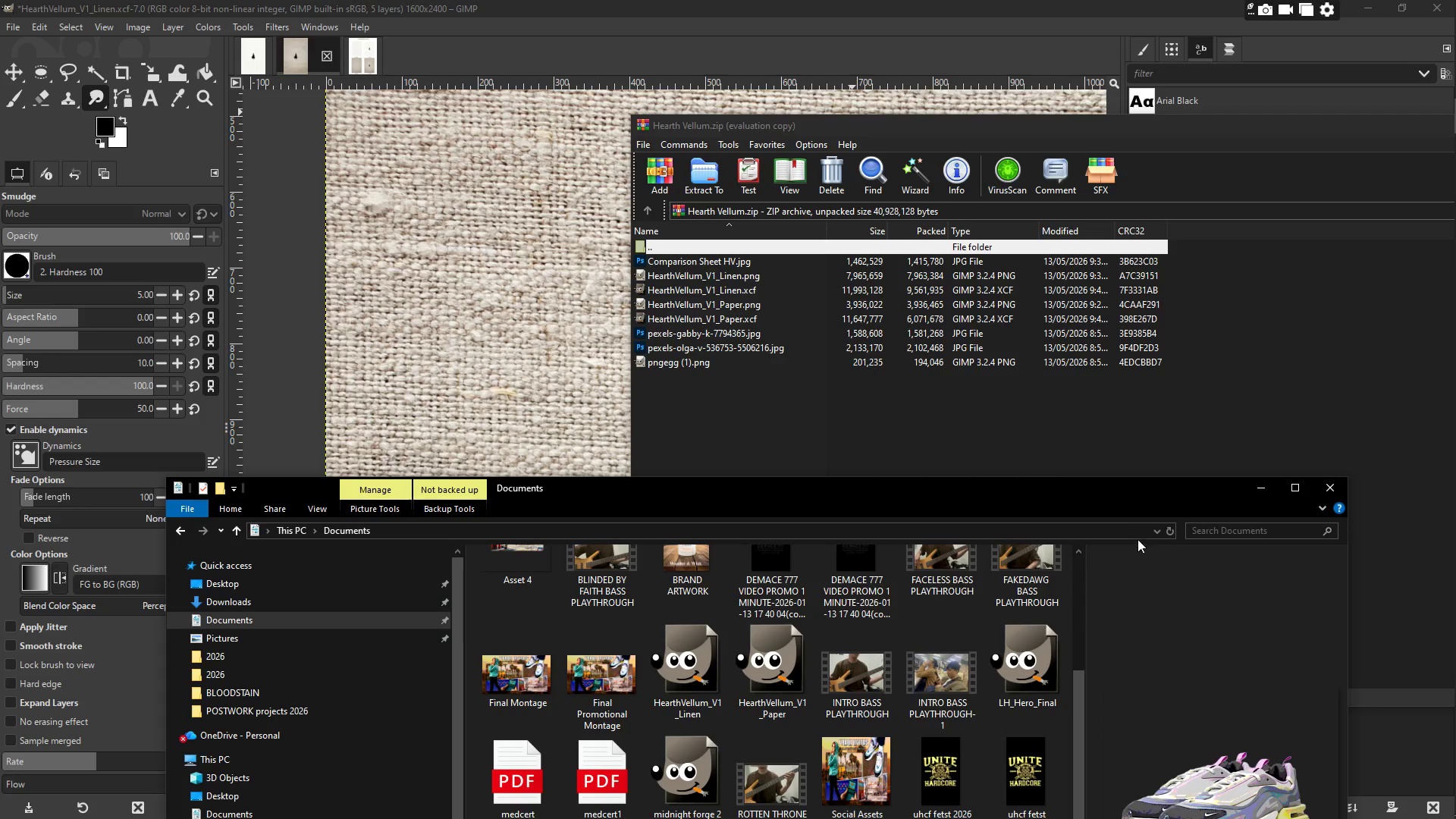 
left_click_drag(start_coordinate=[1125, 501], to_coordinate=[1122, 496])
 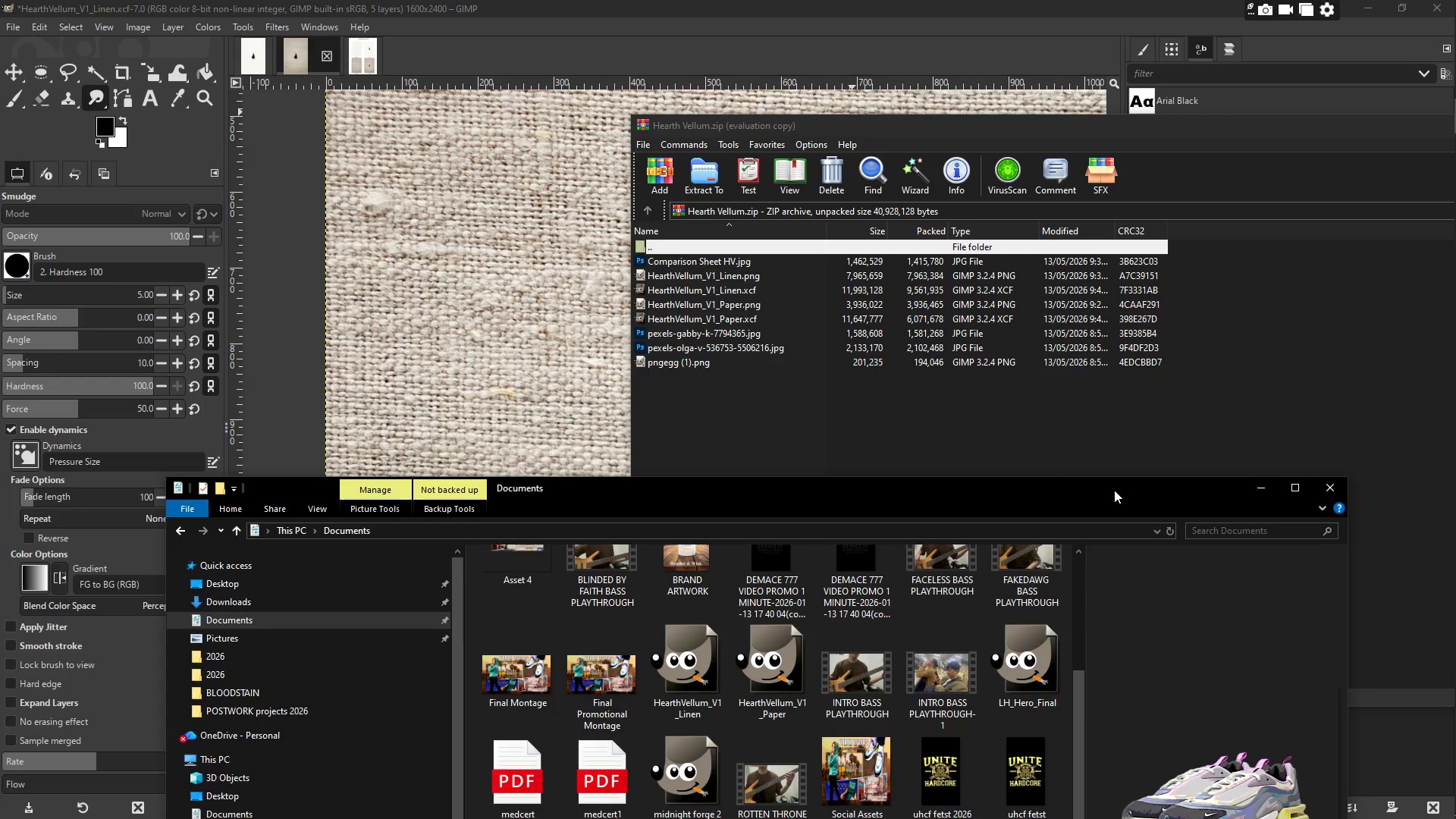 
left_click_drag(start_coordinate=[1108, 494], to_coordinate=[1132, 328])
 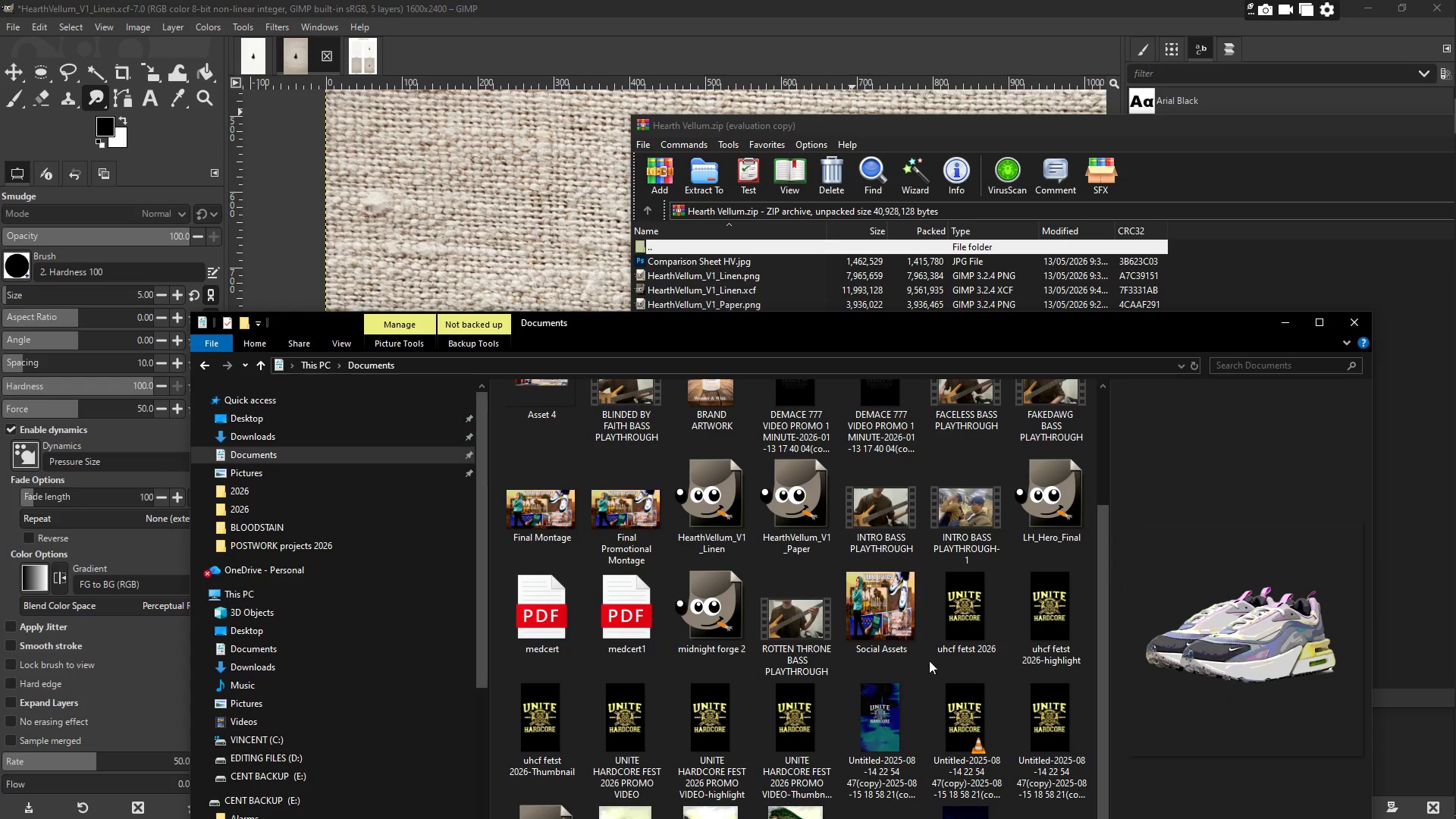 
left_click([880, 620])
 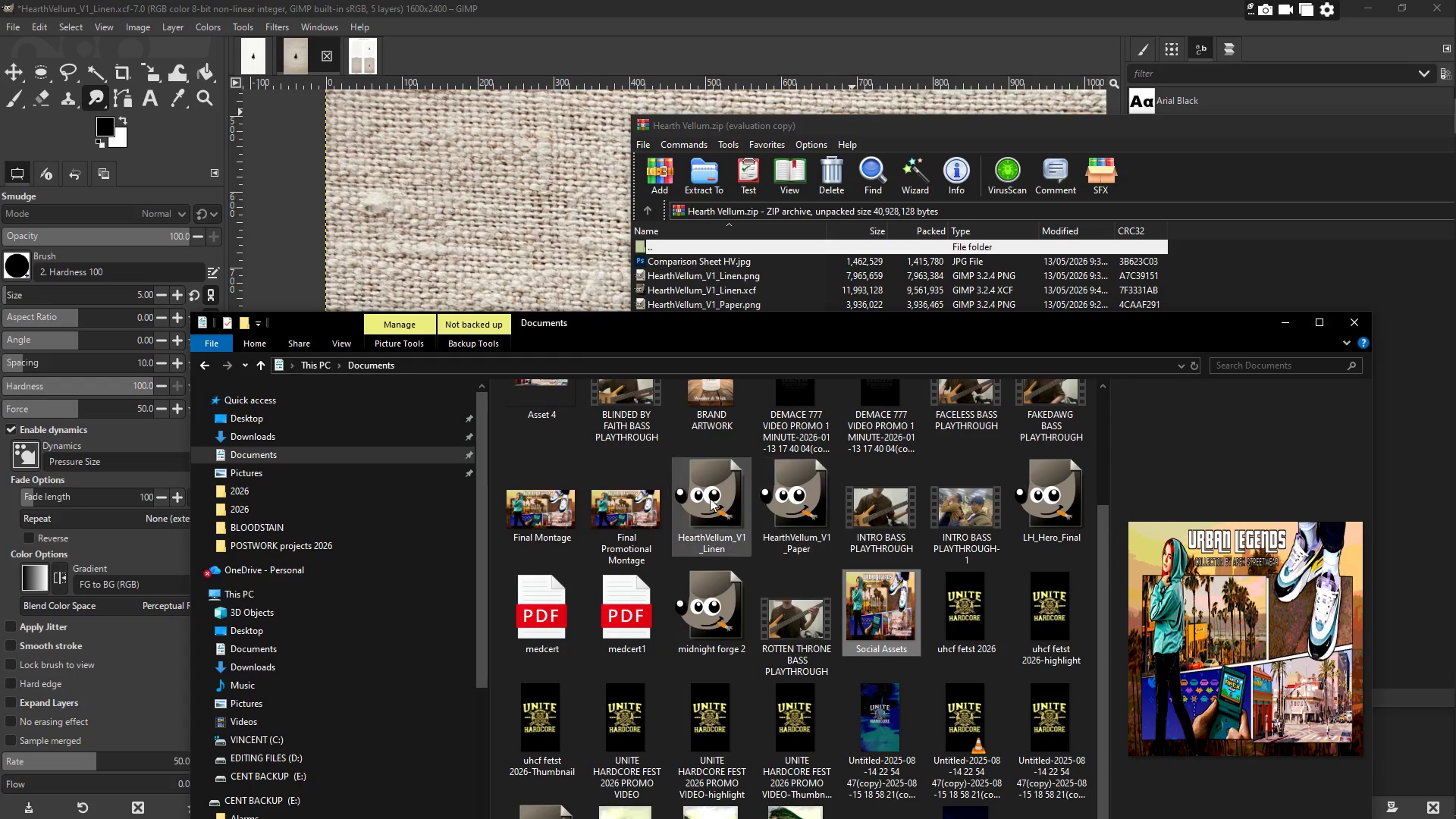 
left_click([645, 514])
 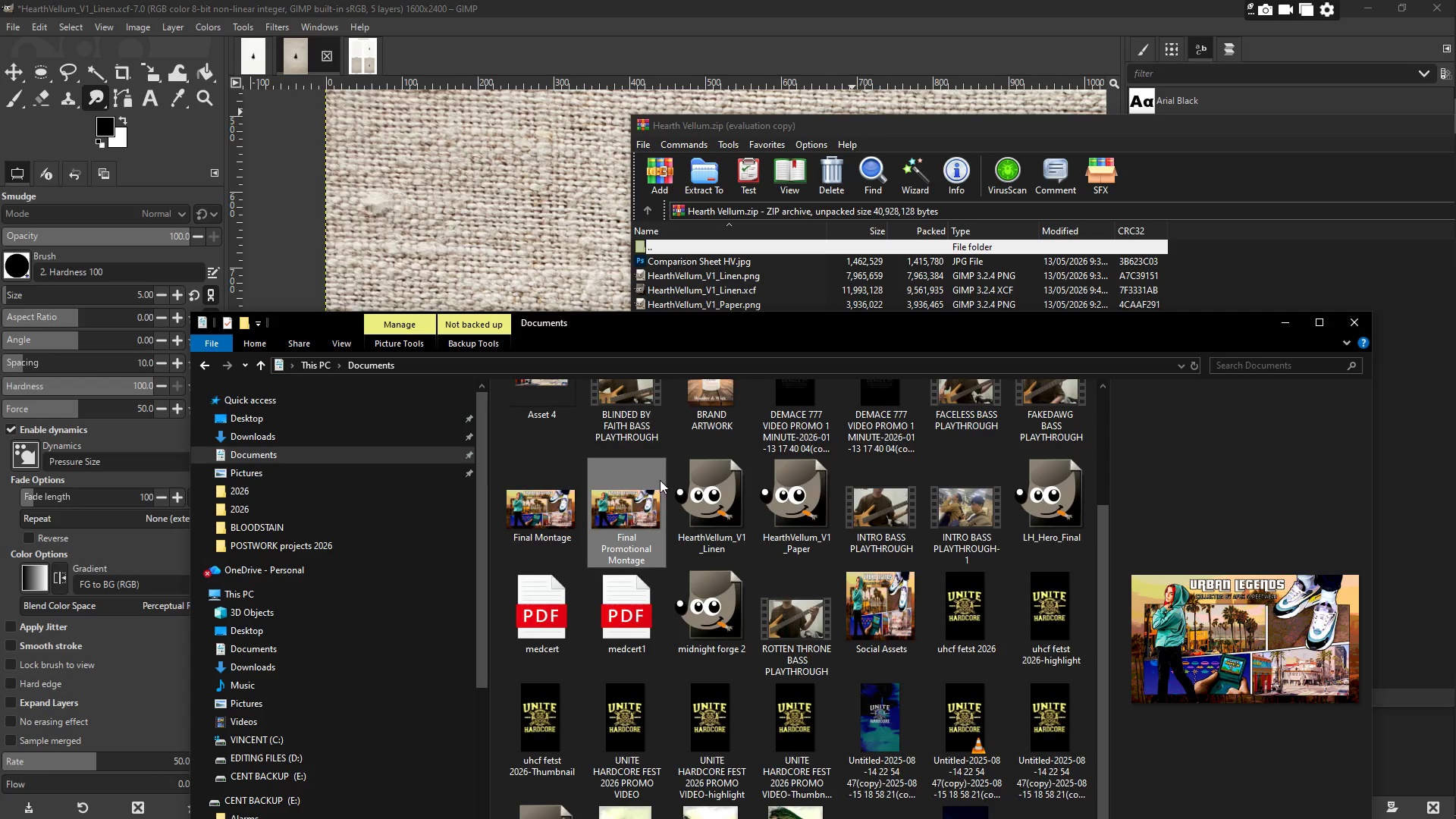 
scroll: coordinate [663, 480], scroll_direction: up, amount: 1.0
 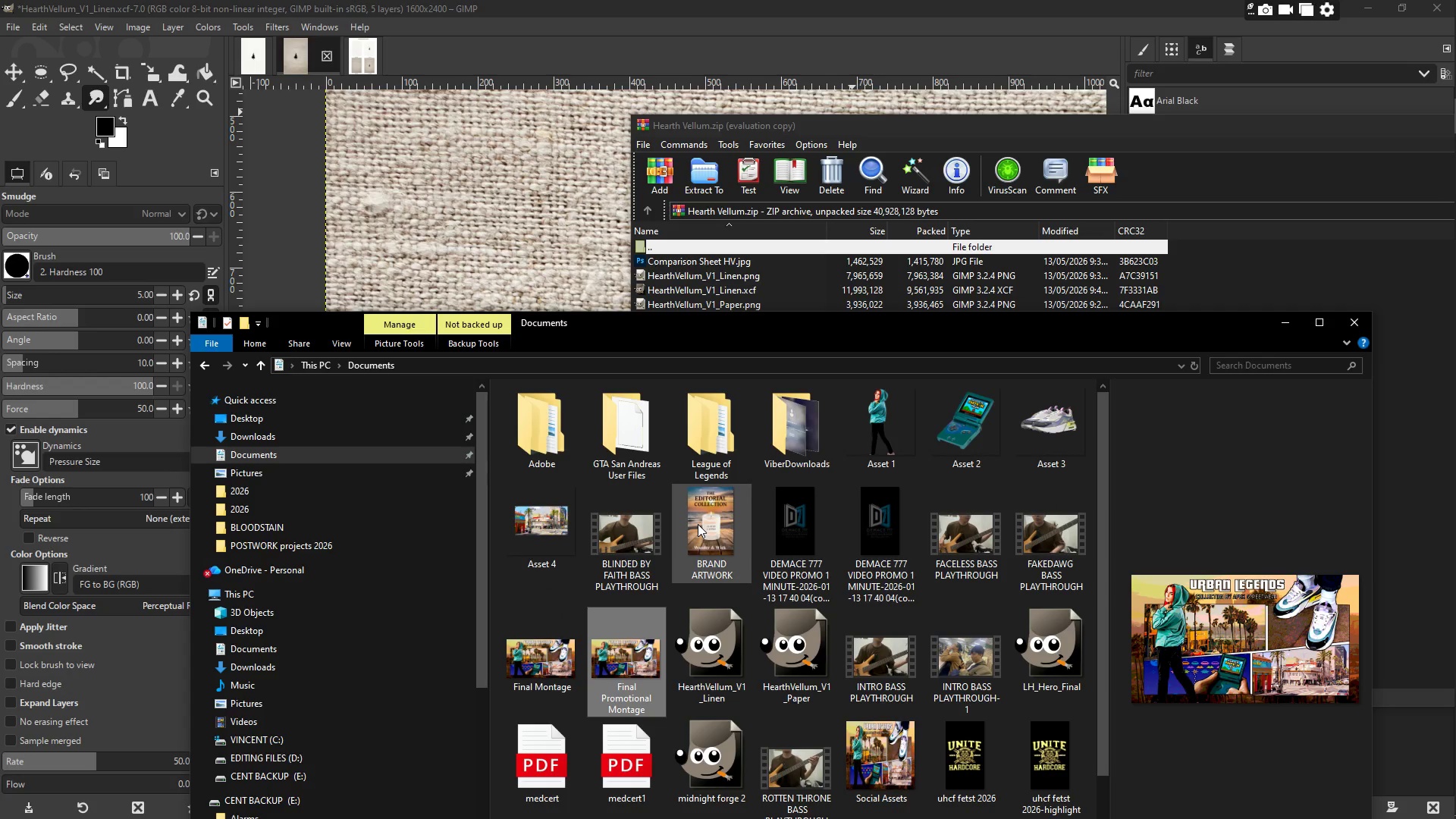 
left_click([698, 524])
 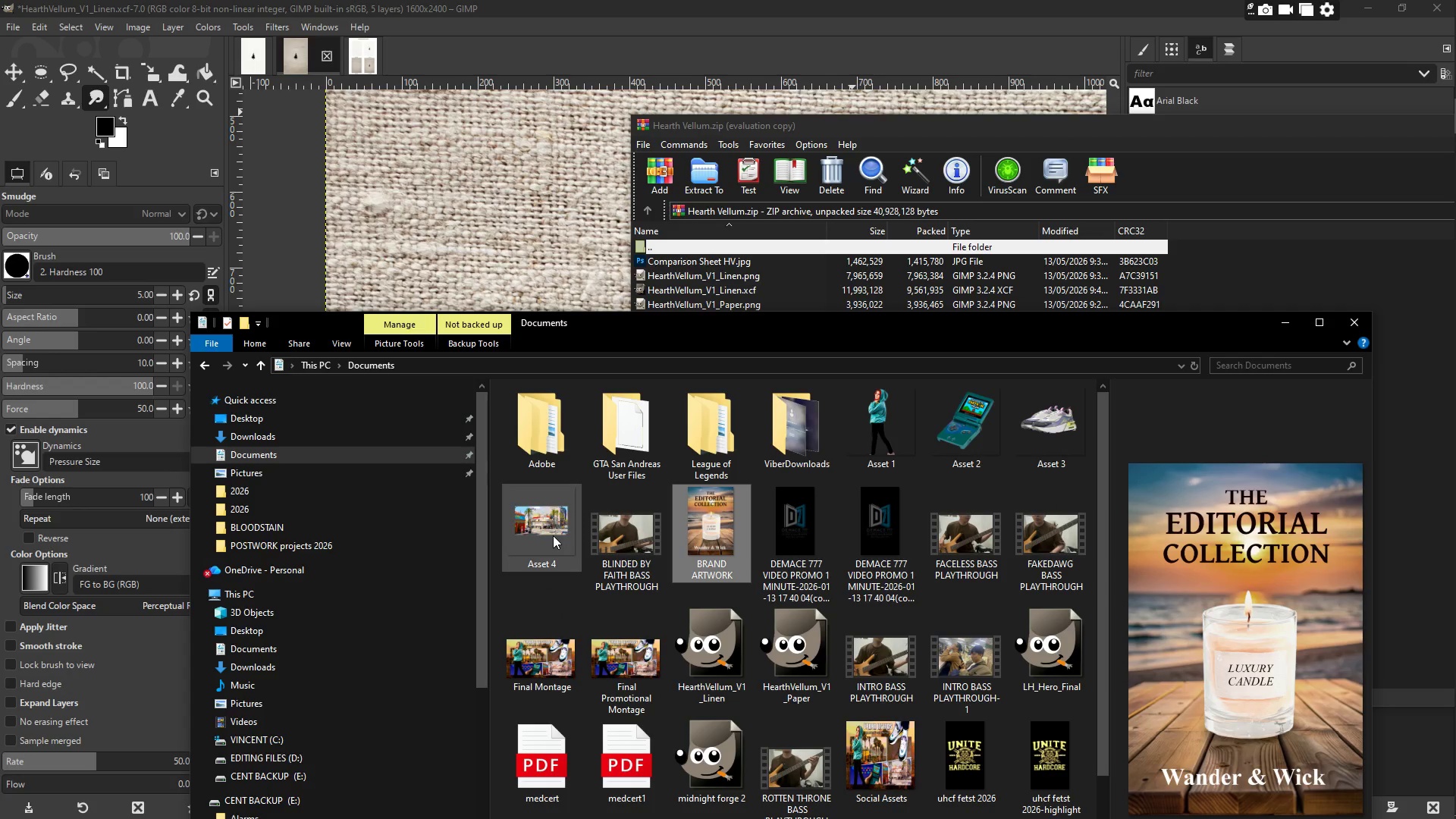 
left_click([548, 526])
 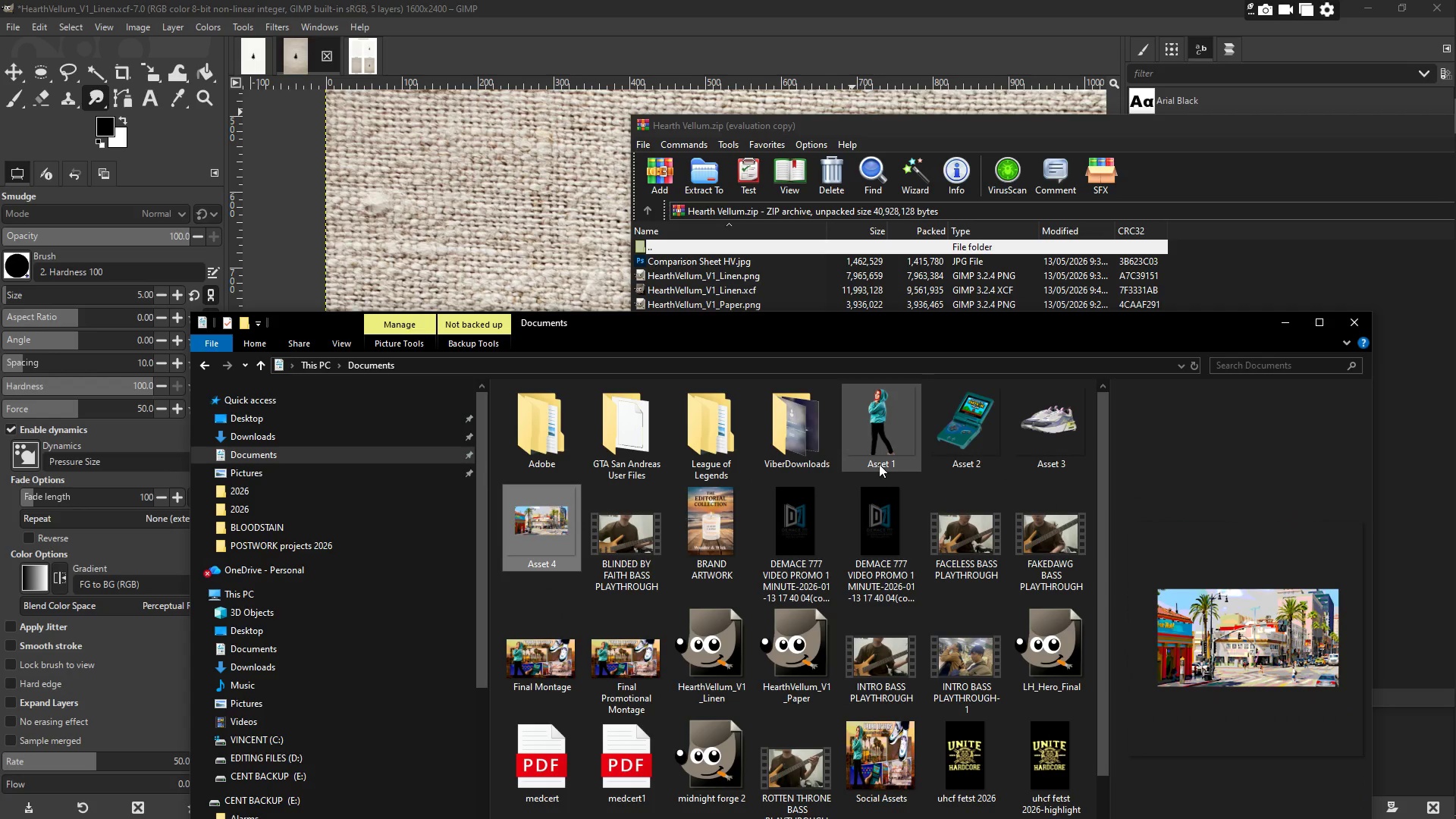 
scroll: coordinate [909, 755], scroll_direction: down, amount: 5.0
 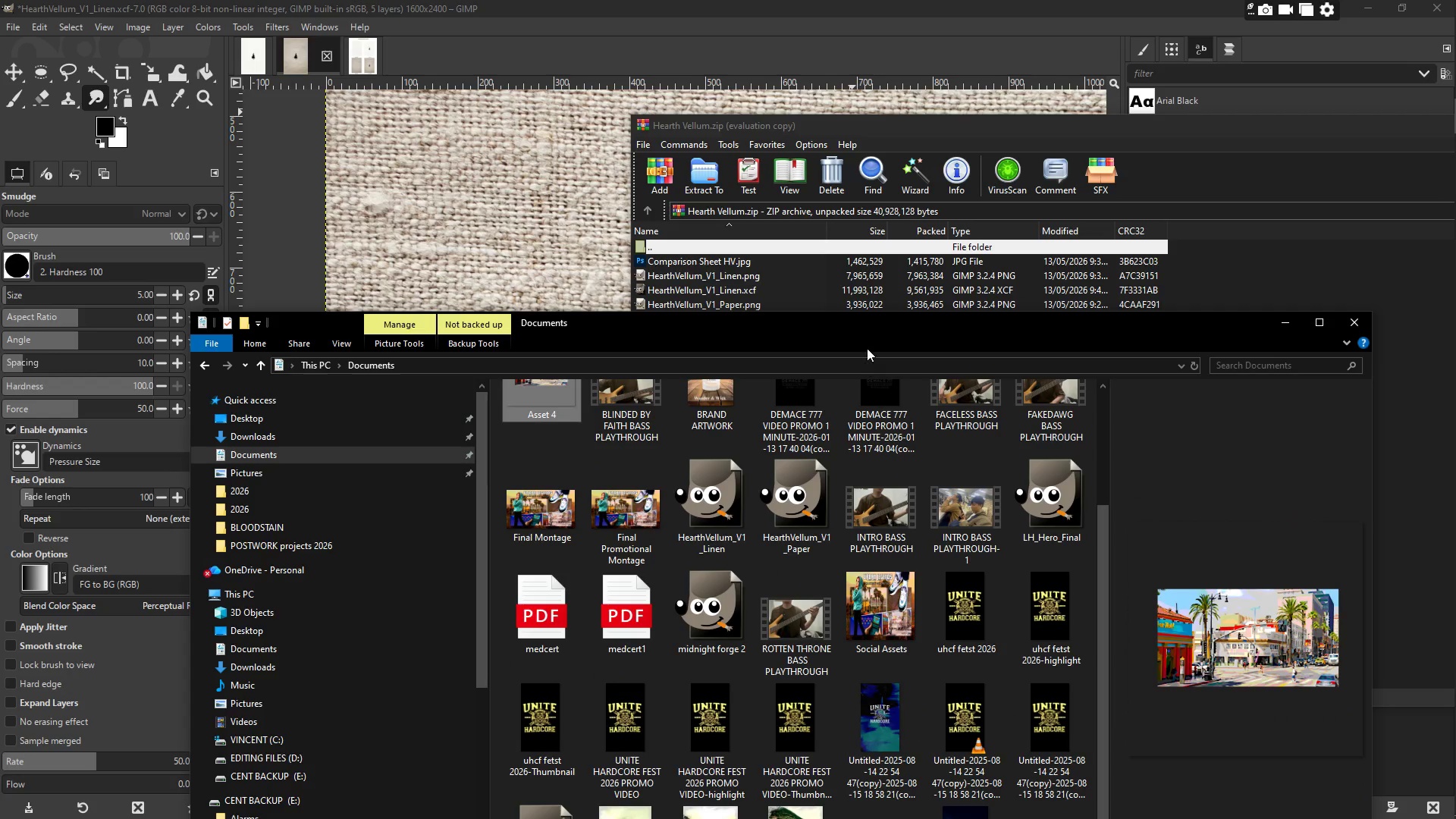 
scroll: coordinate [868, 705], scroll_direction: up, amount: 3.0
 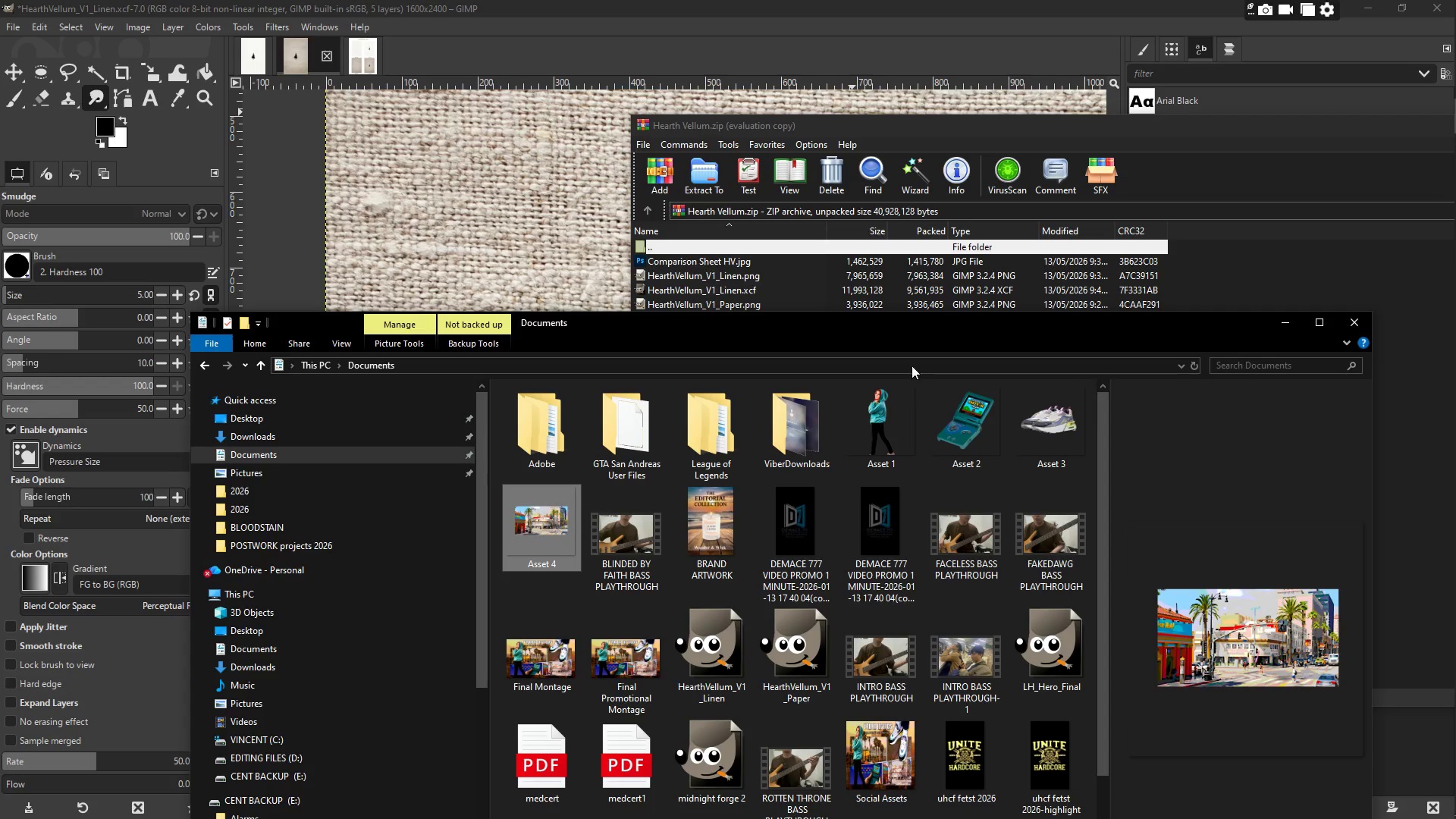 
scroll: coordinate [821, 601], scroll_direction: down, amount: 2.0
 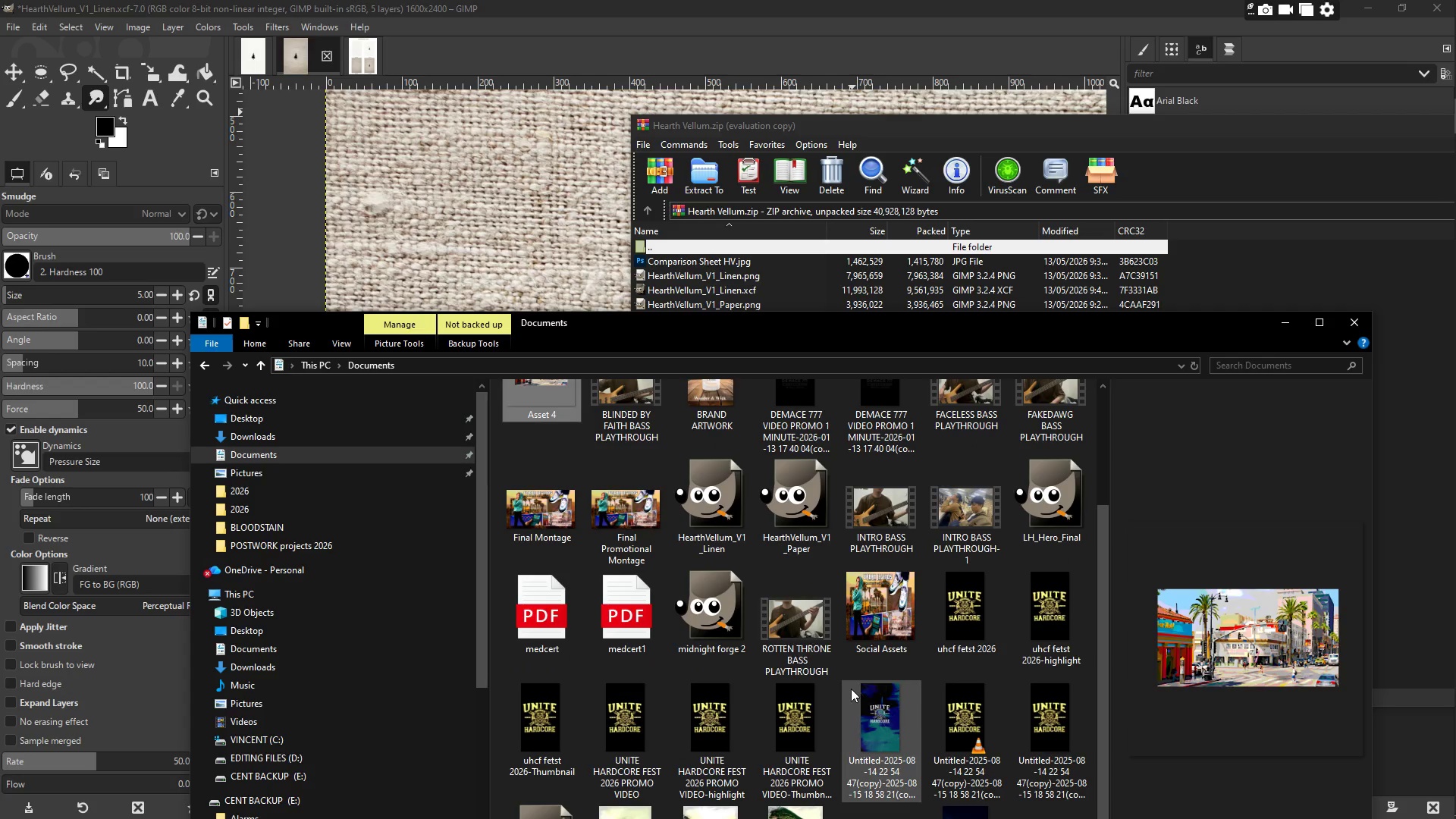 
scroll: coordinate [745, 557], scroll_direction: up, amount: 3.0
 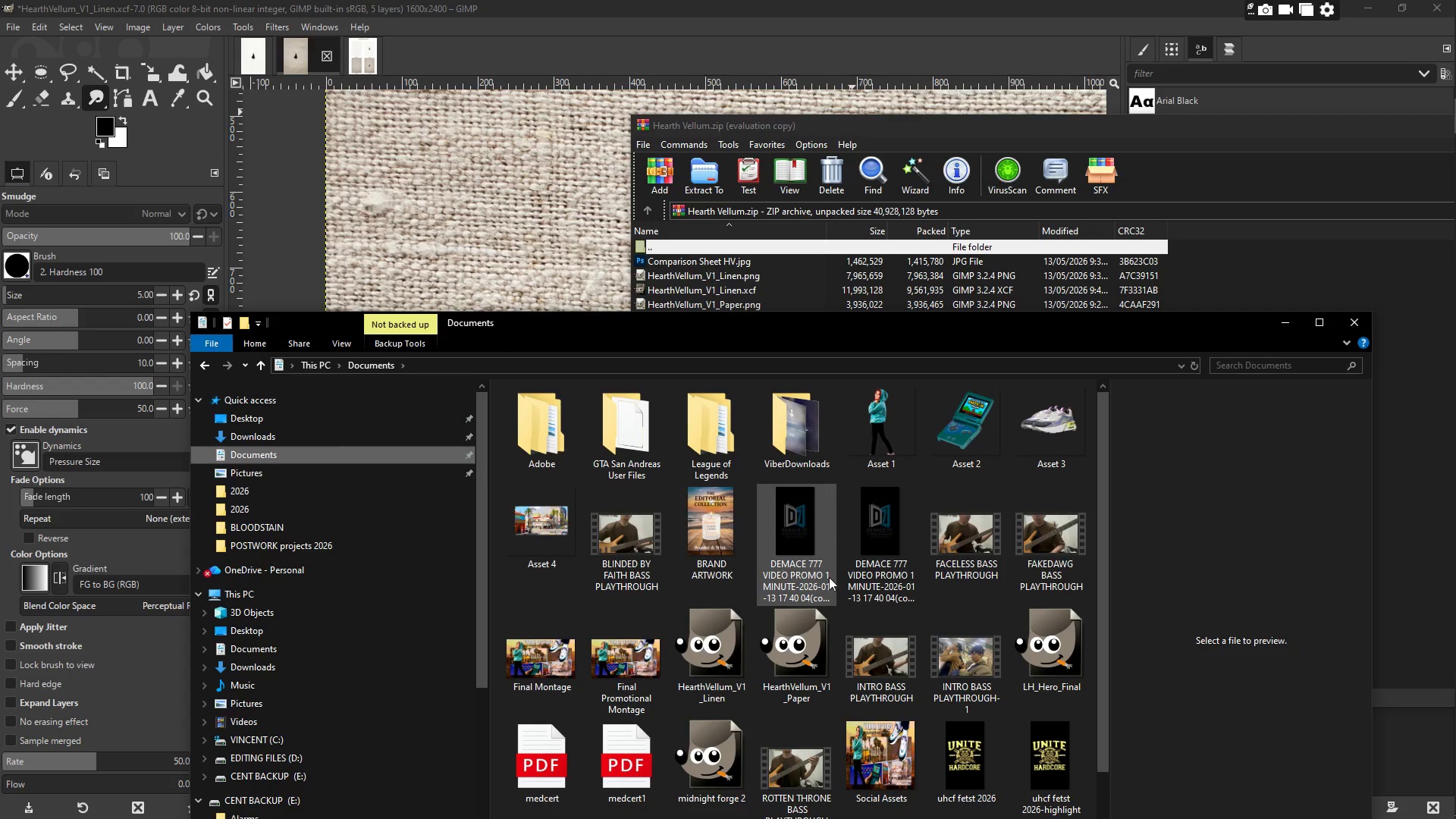 
scroll: coordinate [828, 577], scroll_direction: down, amount: 2.0
 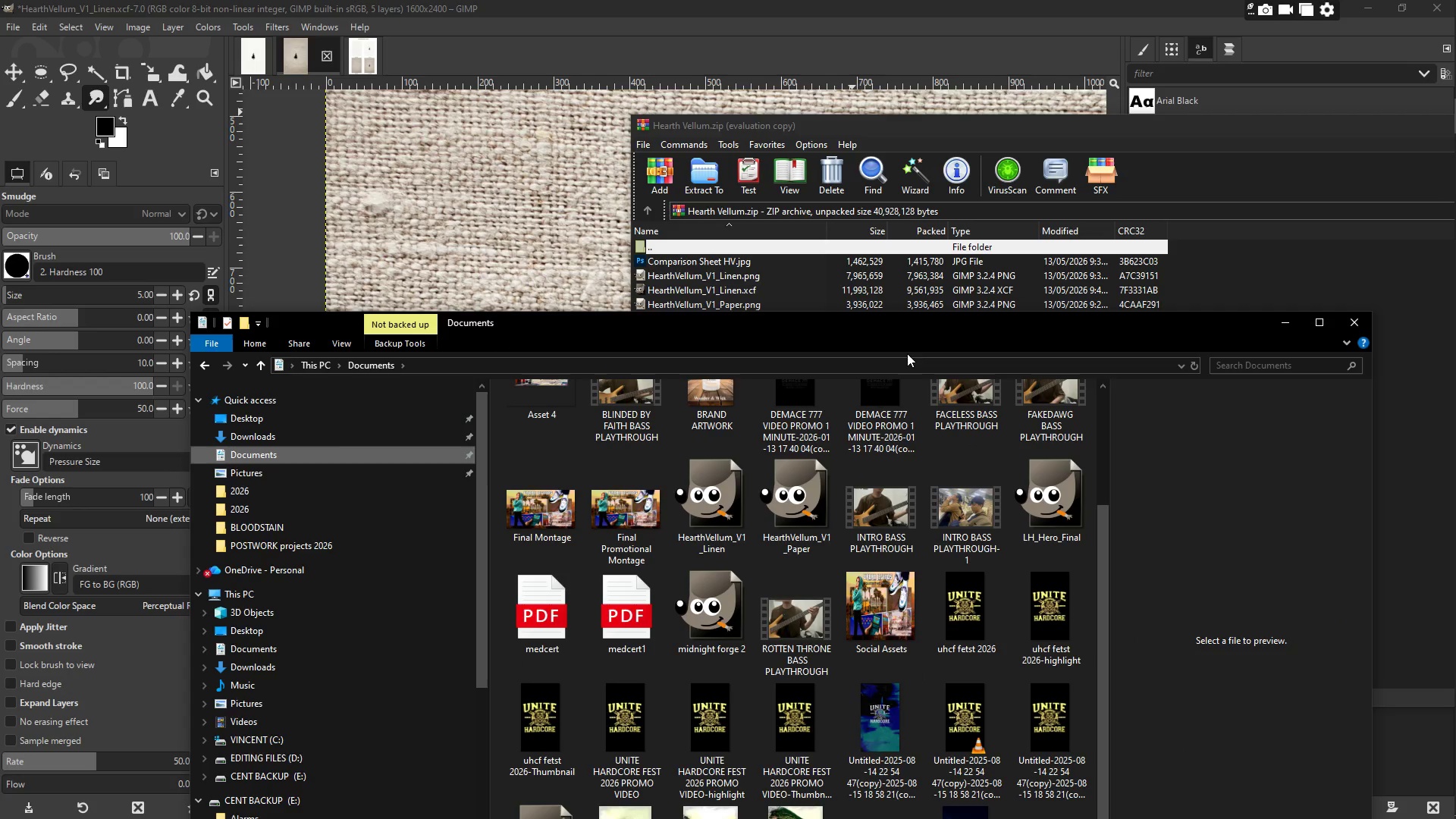 
left_click_drag(start_coordinate=[905, 334], to_coordinate=[937, 291])
 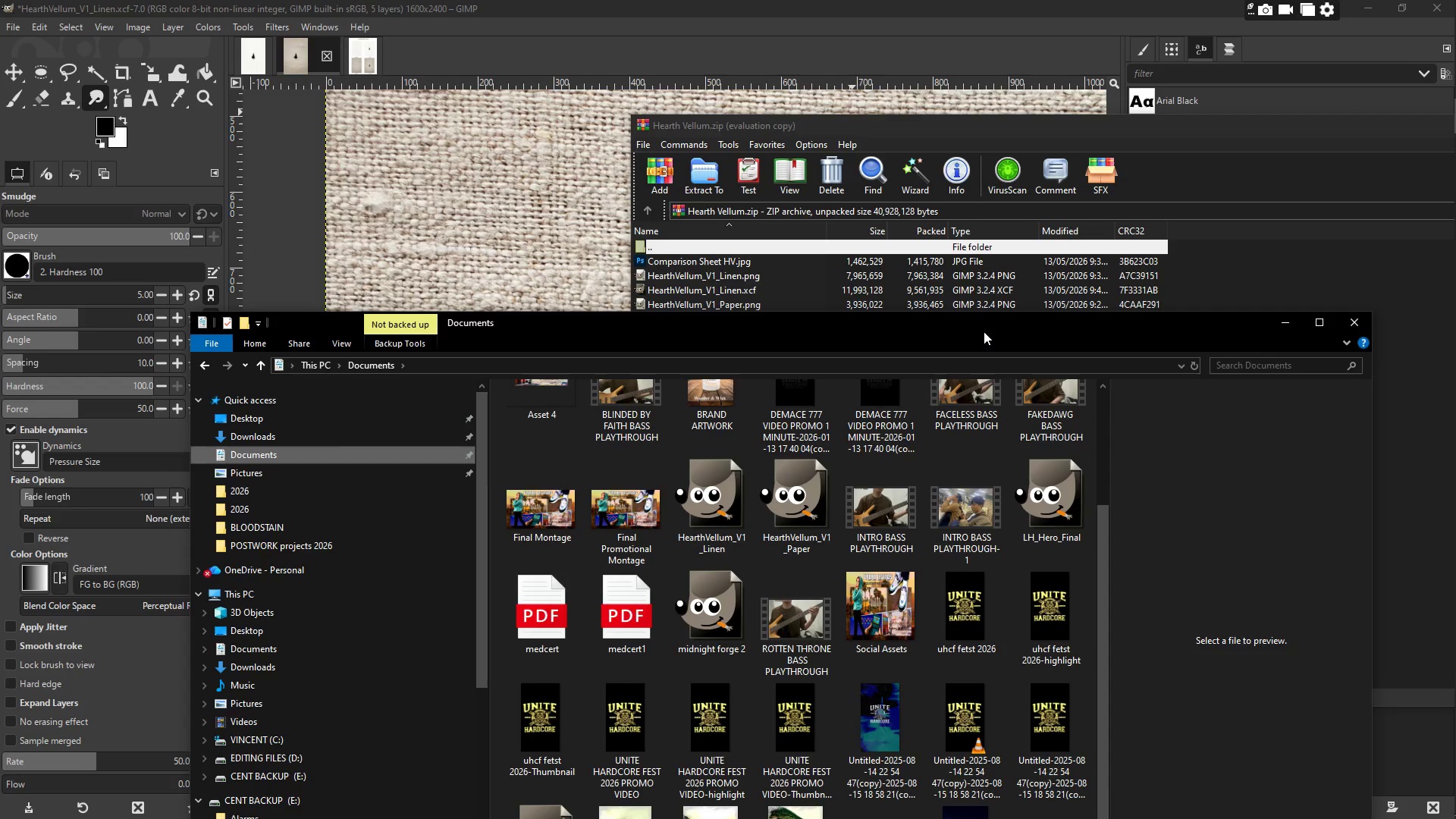 
left_click_drag(start_coordinate=[984, 331], to_coordinate=[971, 153])
 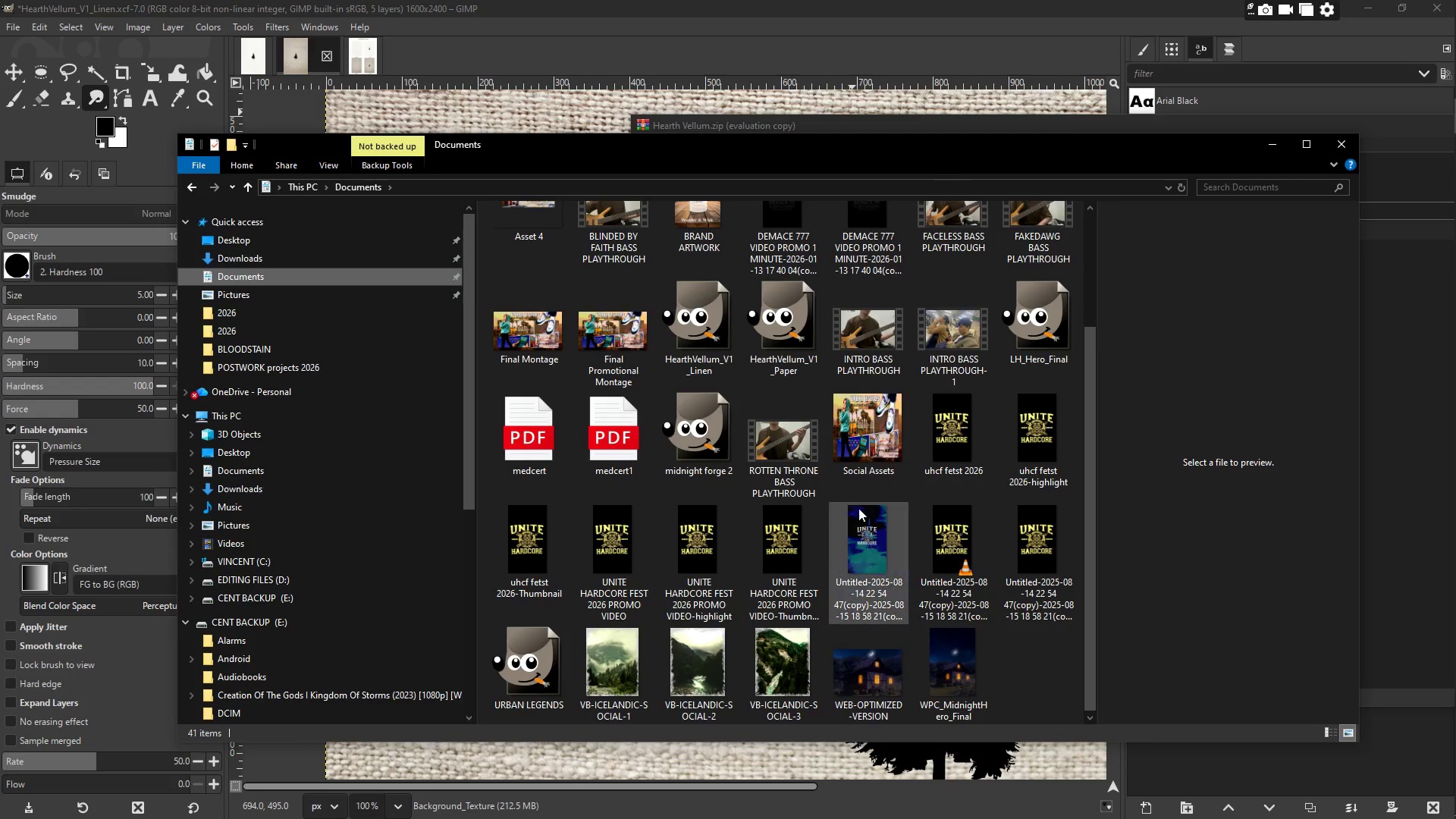 
scroll: coordinate [858, 515], scroll_direction: down, amount: 2.0
 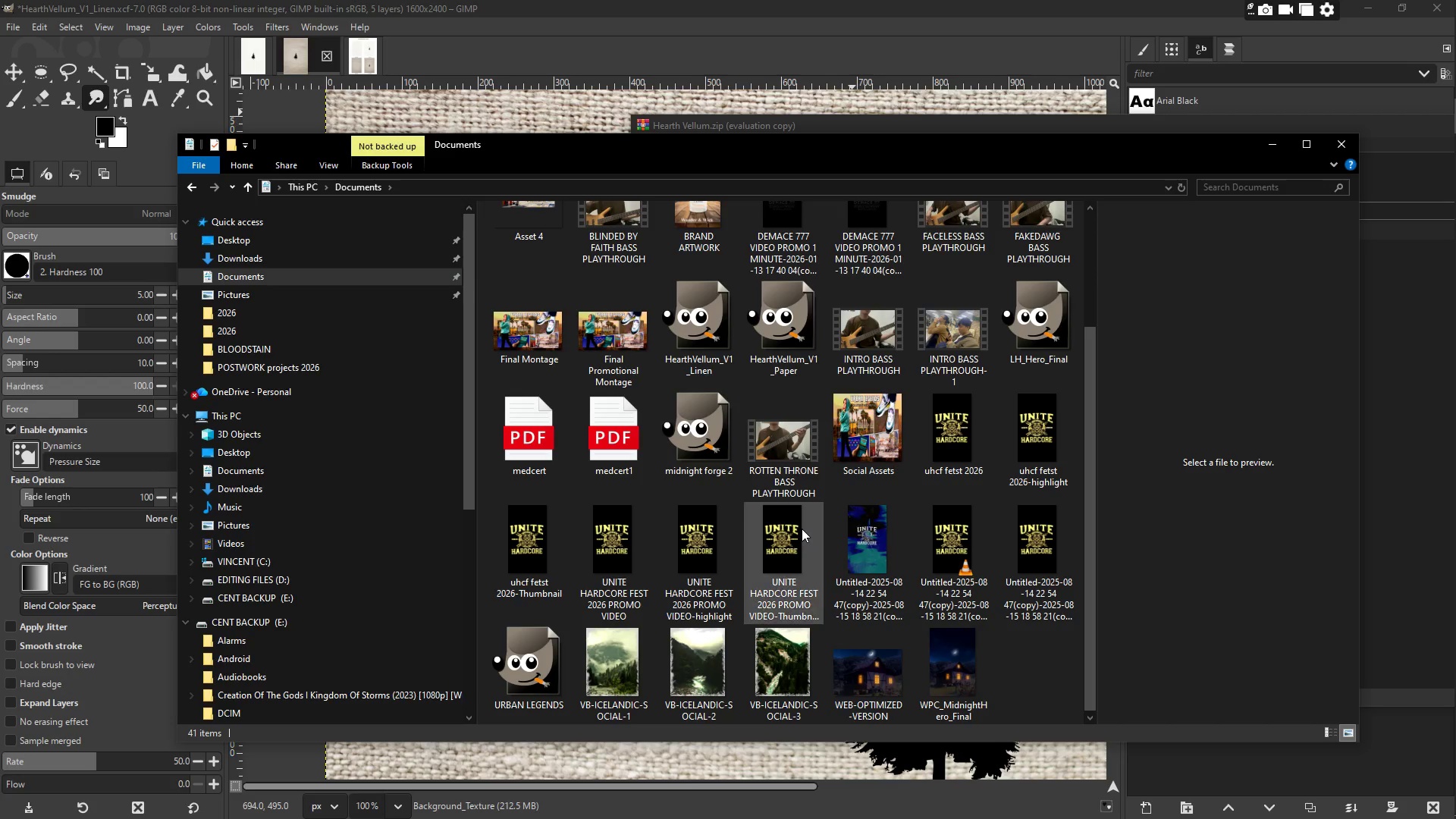 
scroll: coordinate [798, 497], scroll_direction: up, amount: 2.0
 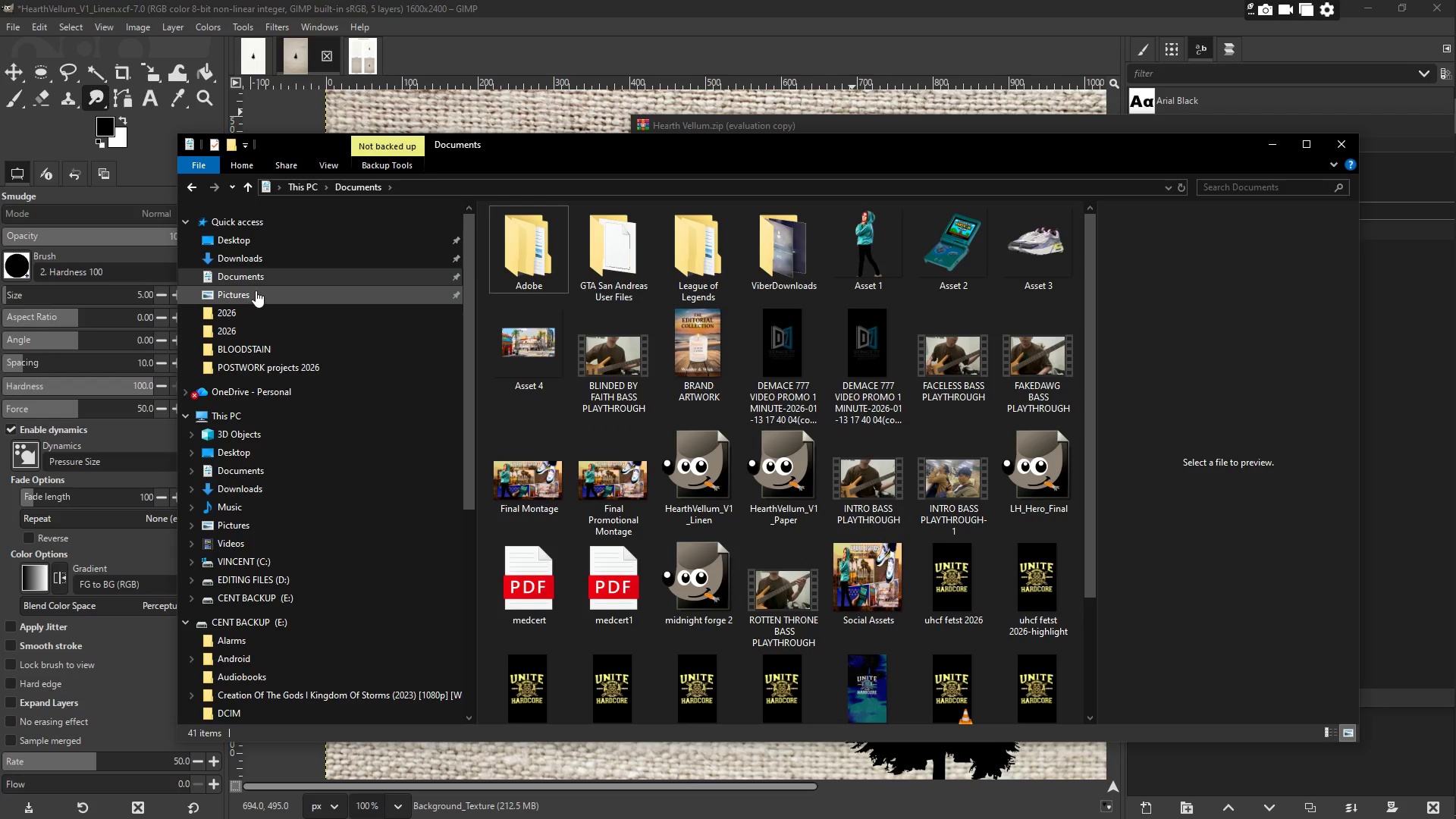 
left_click([256, 287])
 